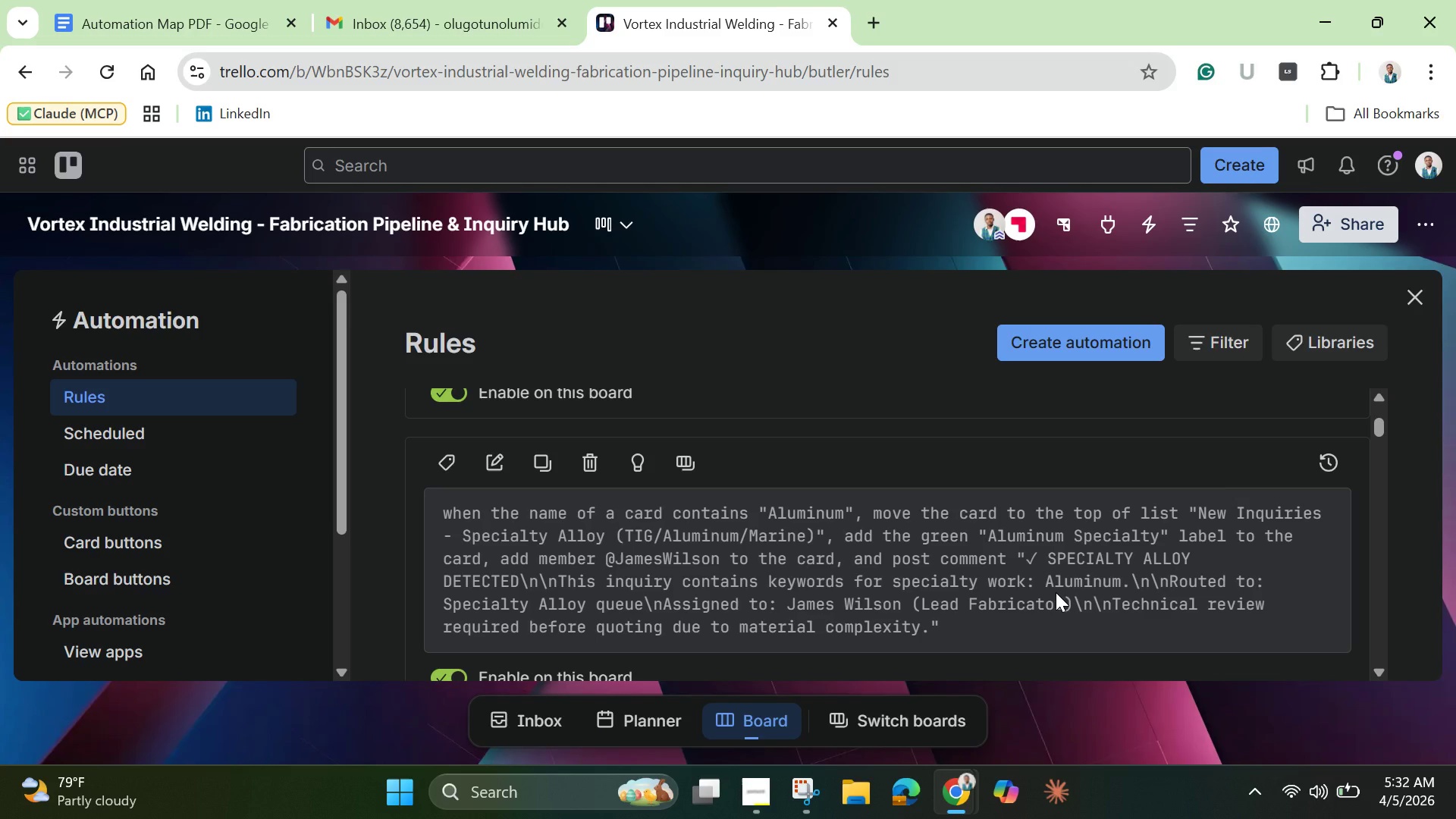 
scroll: coordinate [1056, 592], scroll_direction: down, amount: 3.0
 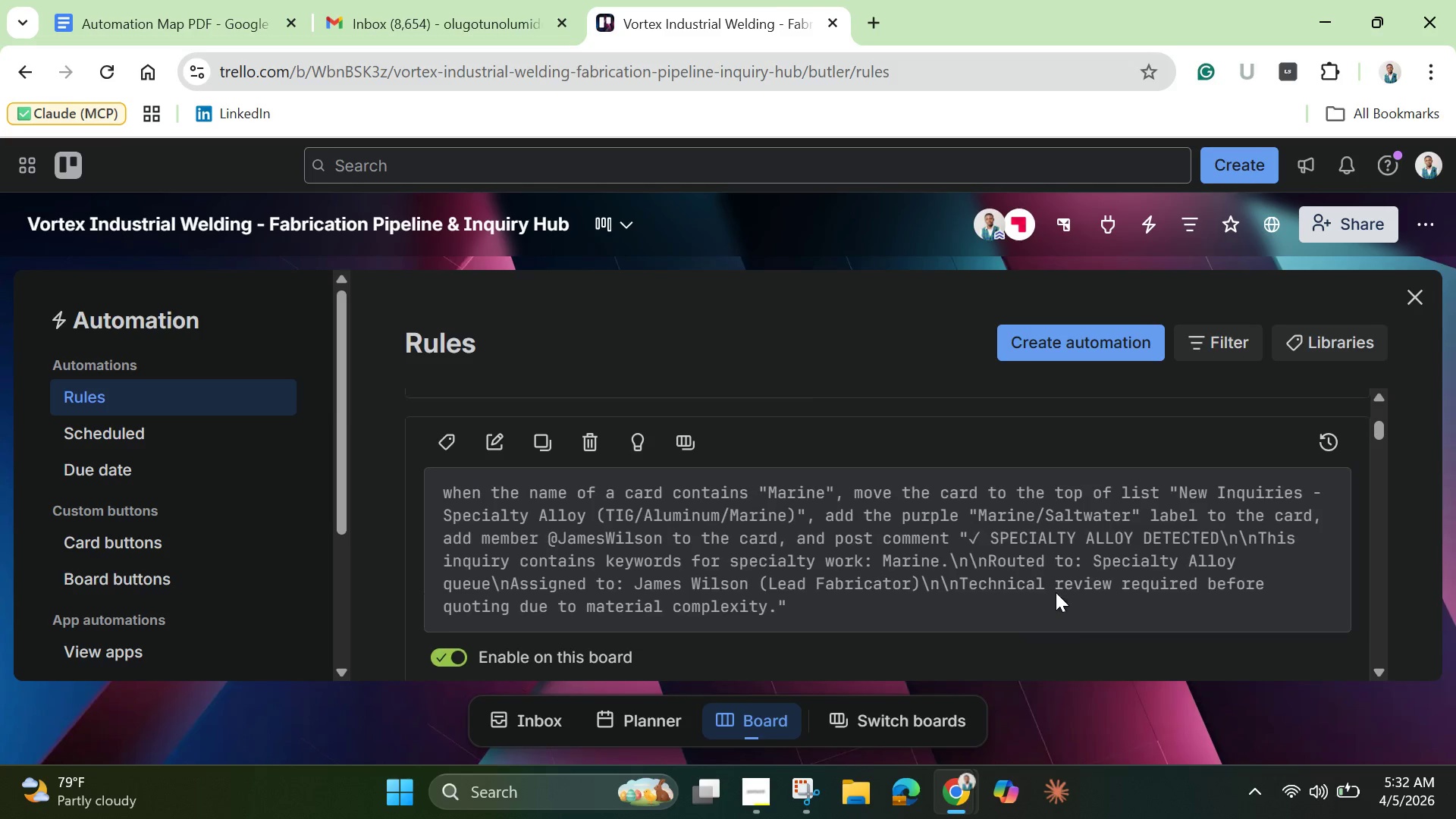 
scroll: coordinate [1056, 592], scroll_direction: up, amount: 5.0
 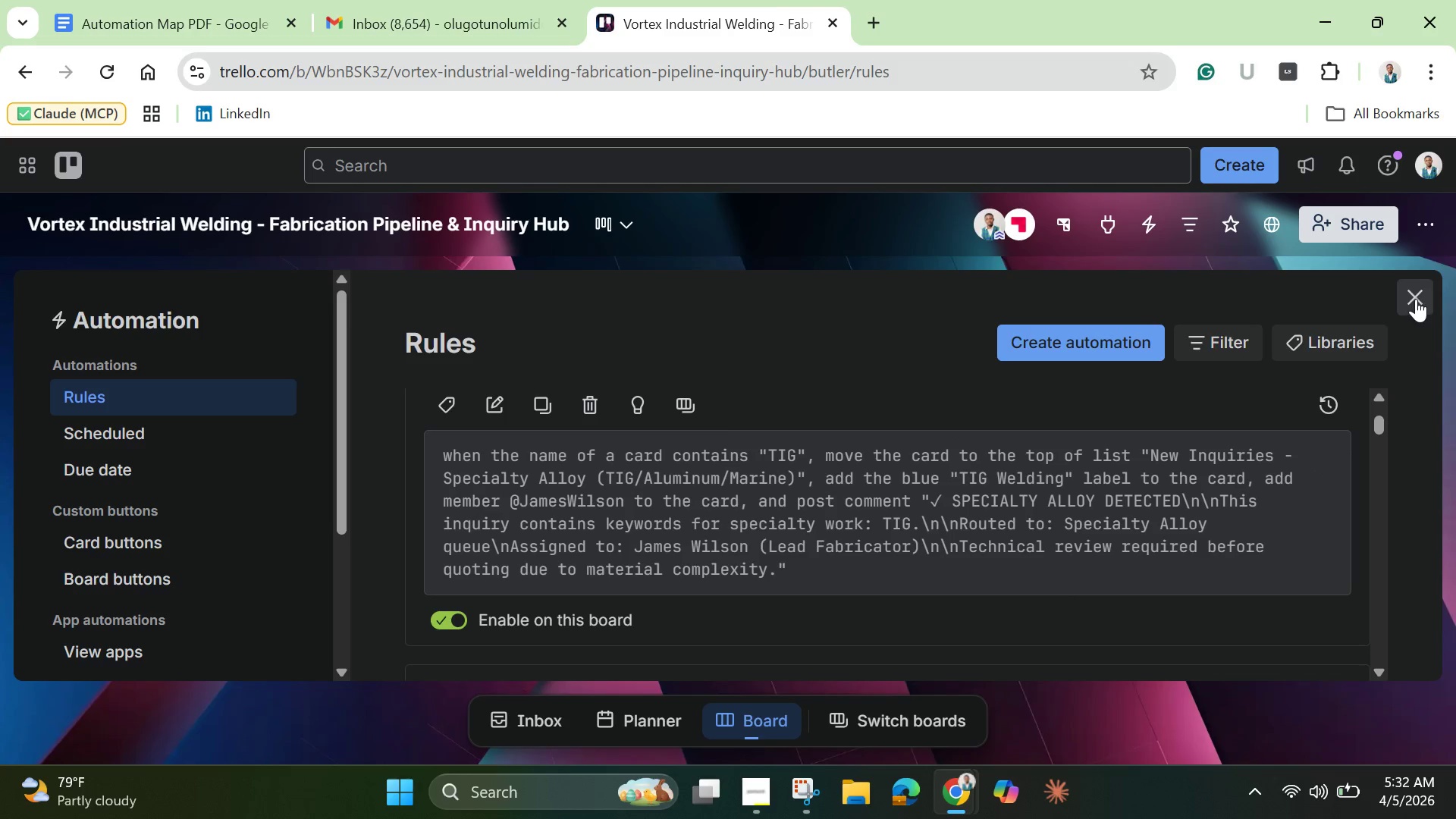 
left_click([1419, 299])
 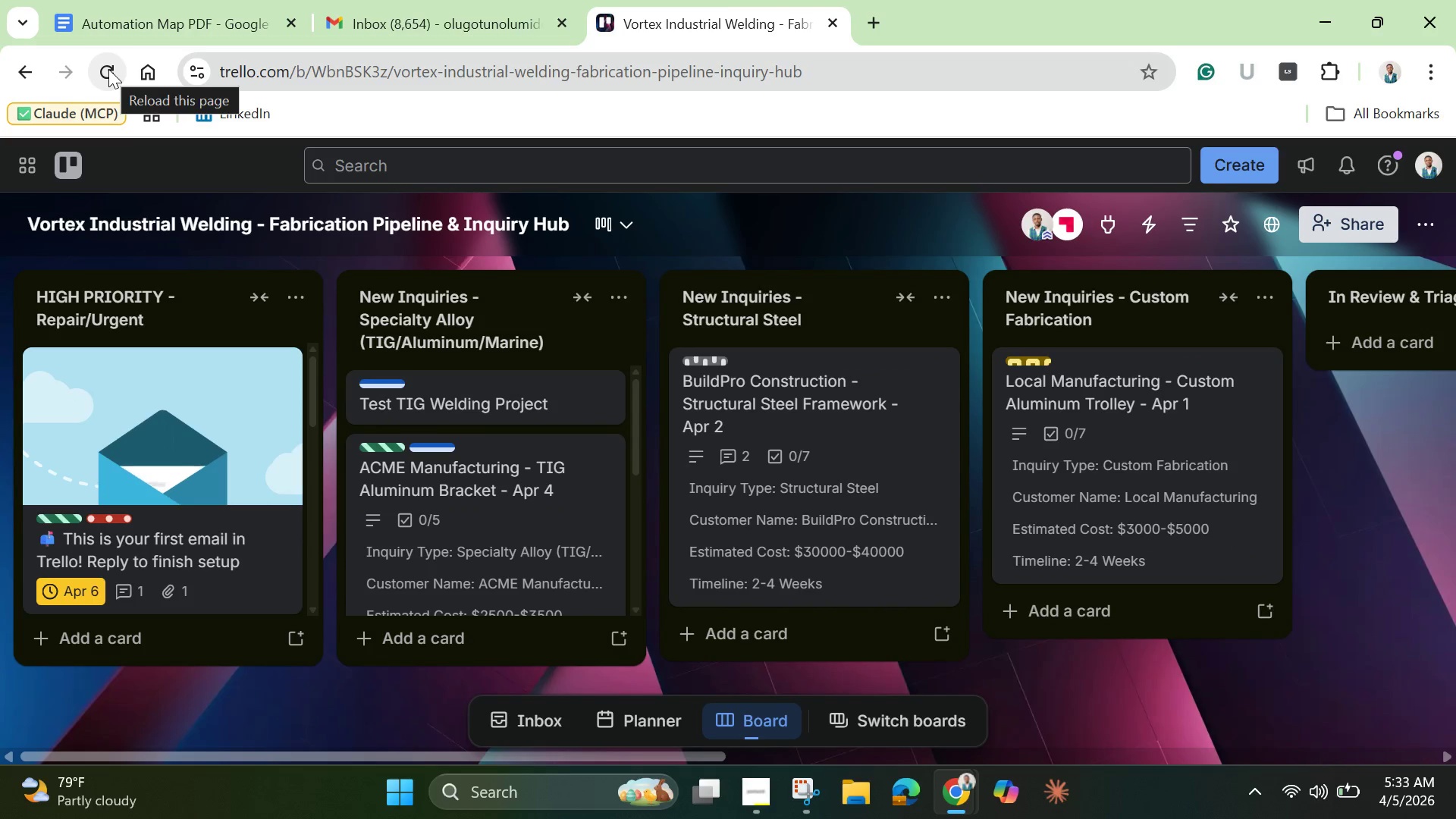 
wait(16.01)
 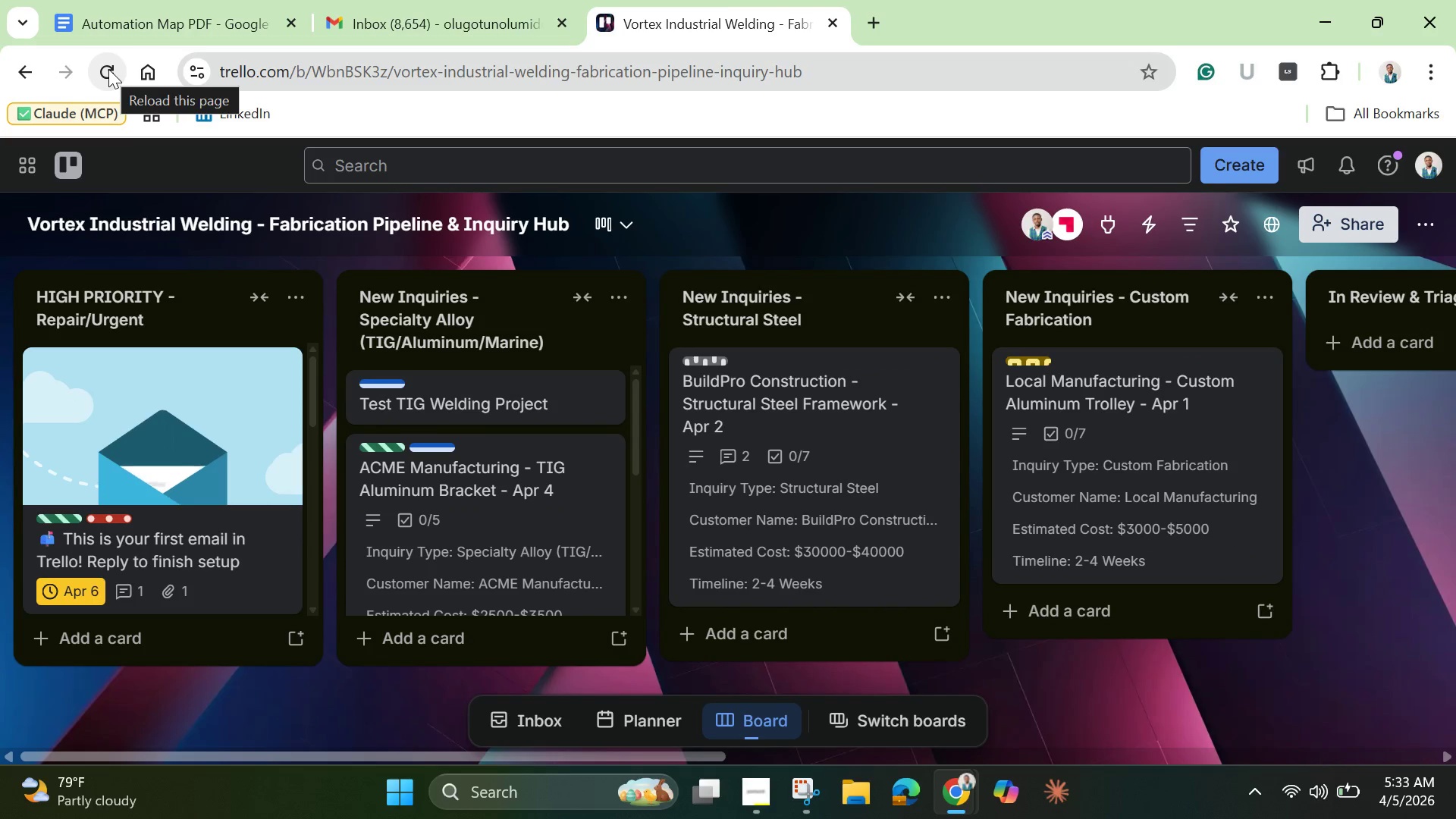 
left_click([463, 404])
 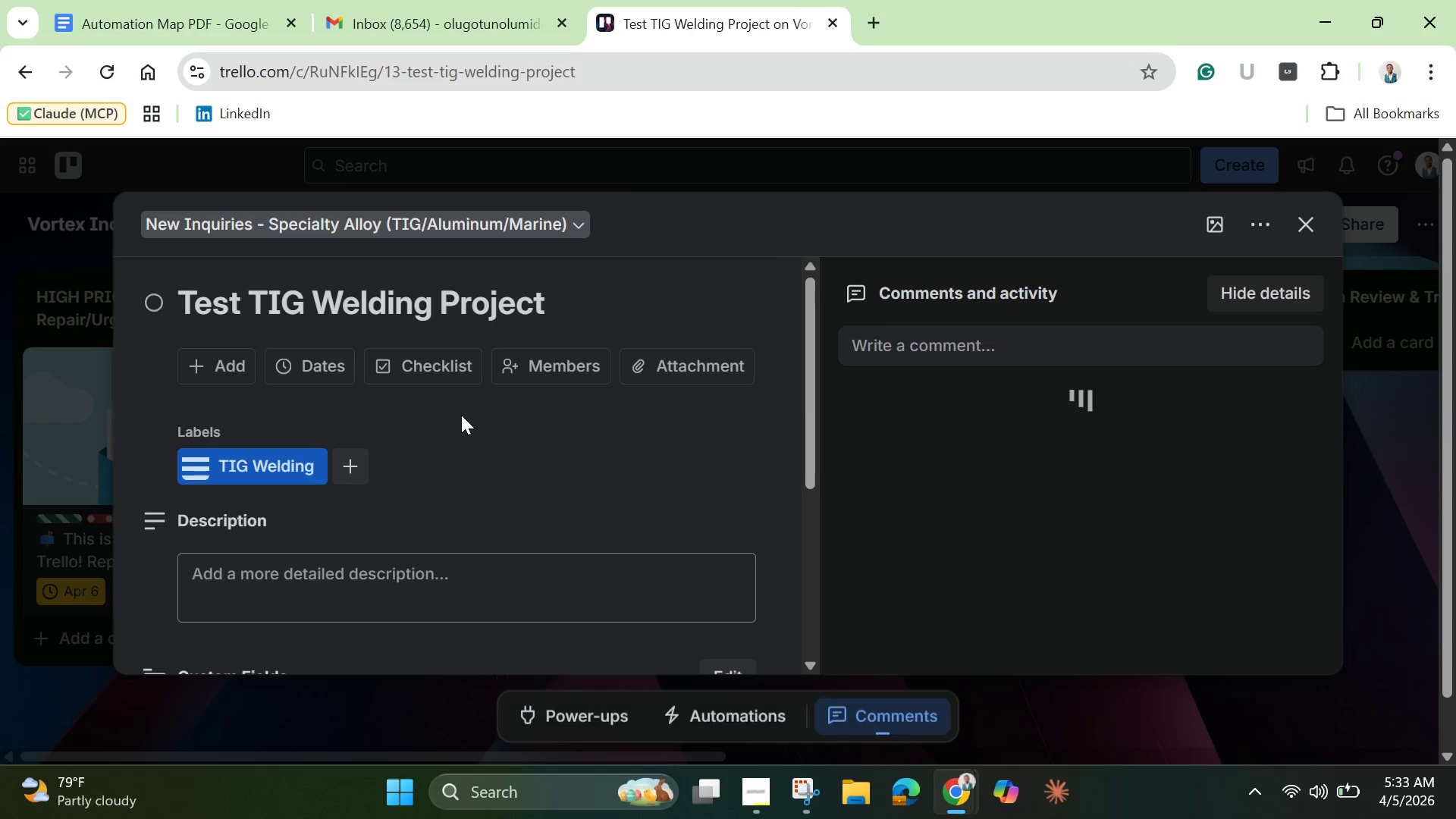 
scroll: coordinate [462, 428], scroll_direction: down, amount: 1.0
 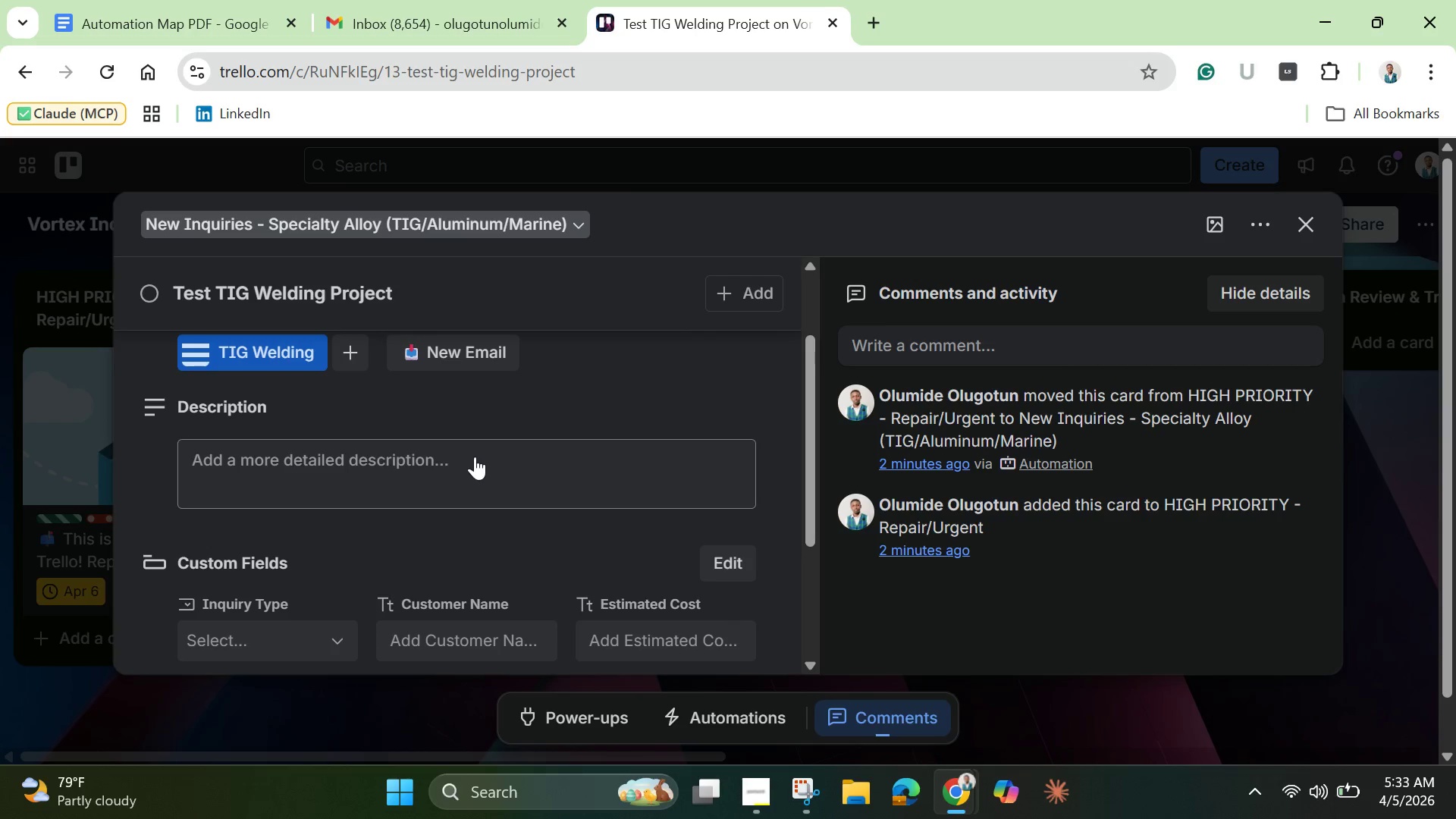 
scroll: coordinate [476, 457], scroll_direction: up, amount: 4.0
 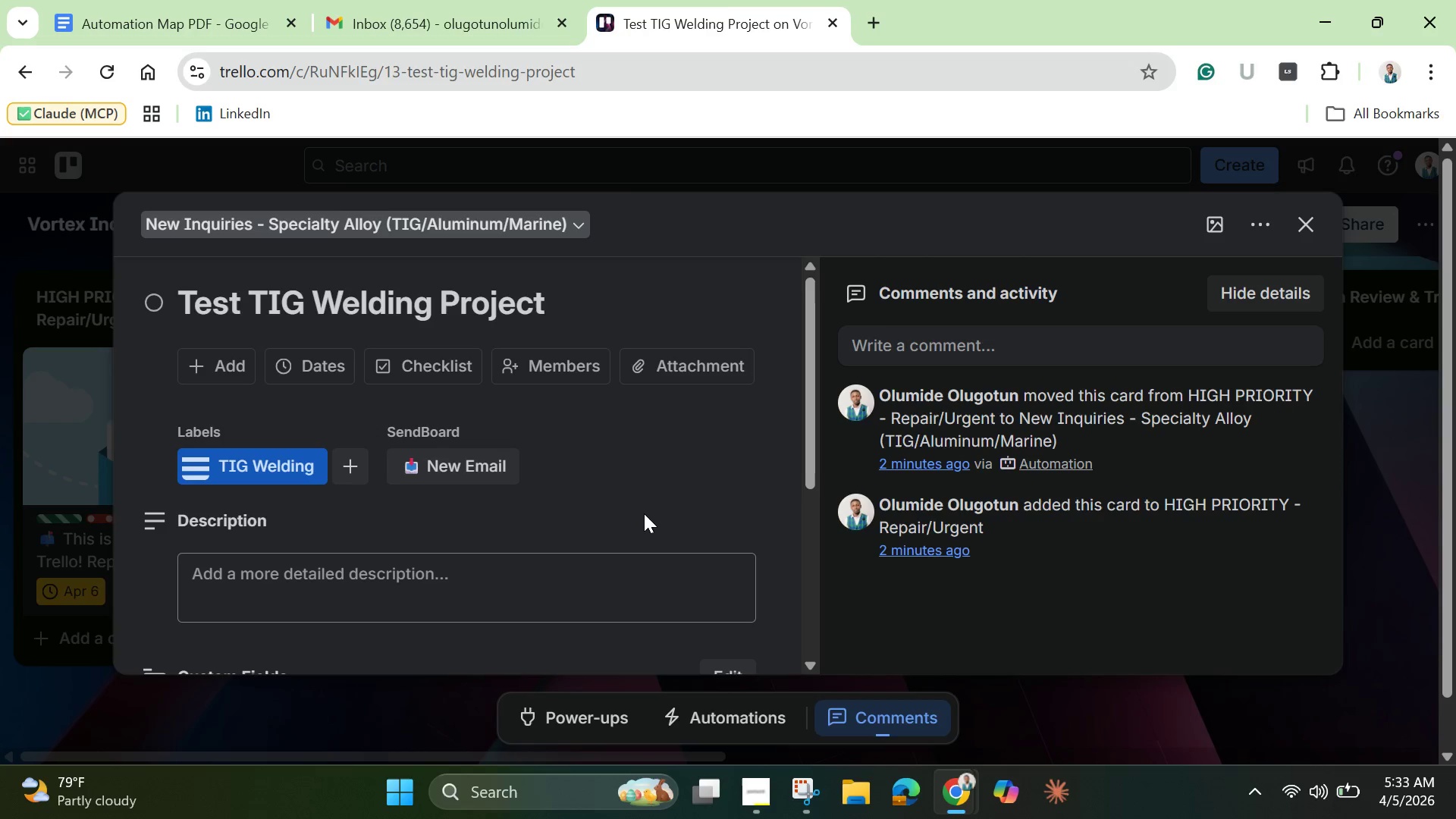 
wait(38.91)
 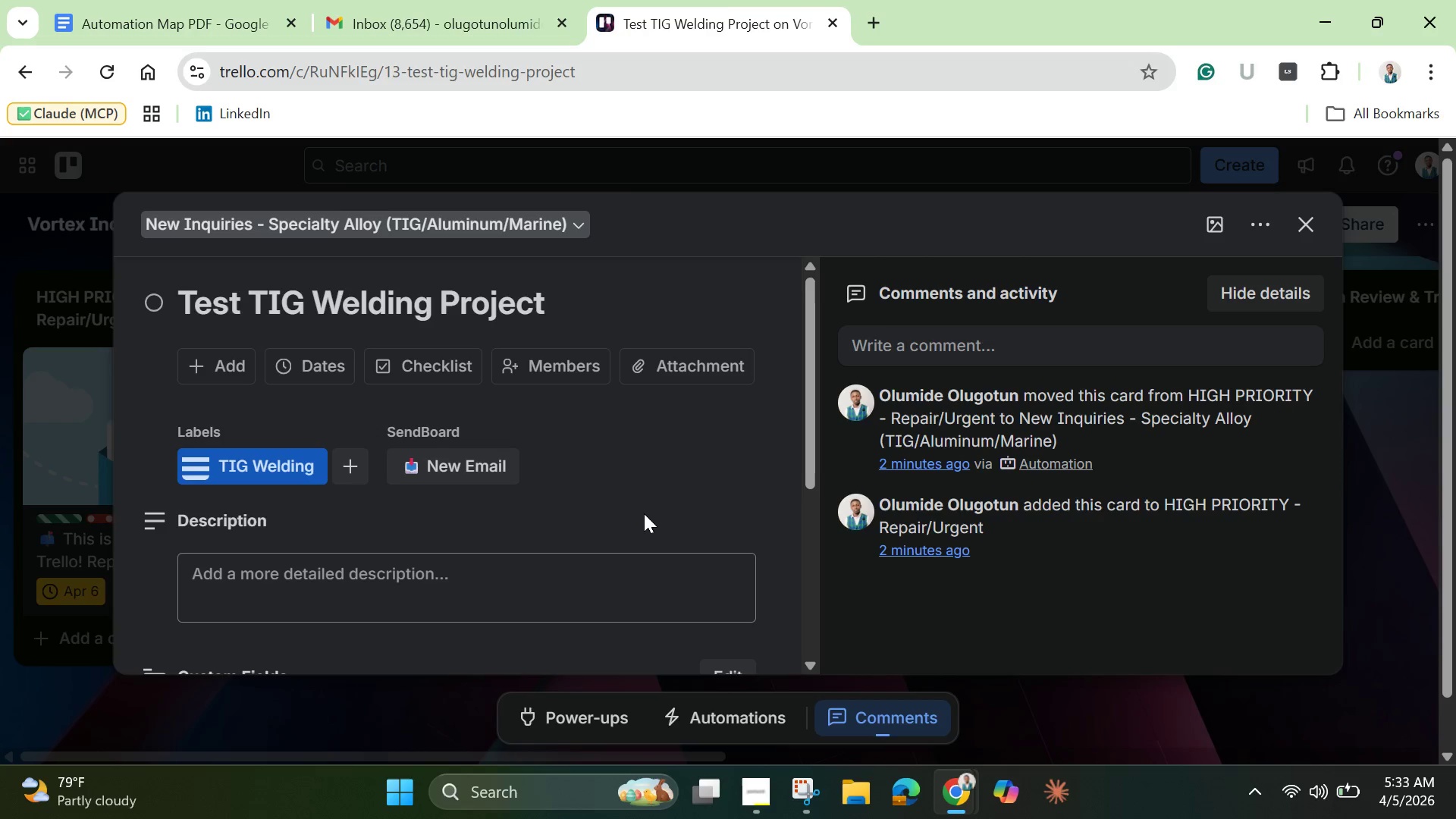 
scroll: coordinate [356, 521], scroll_direction: down, amount: 4.0
 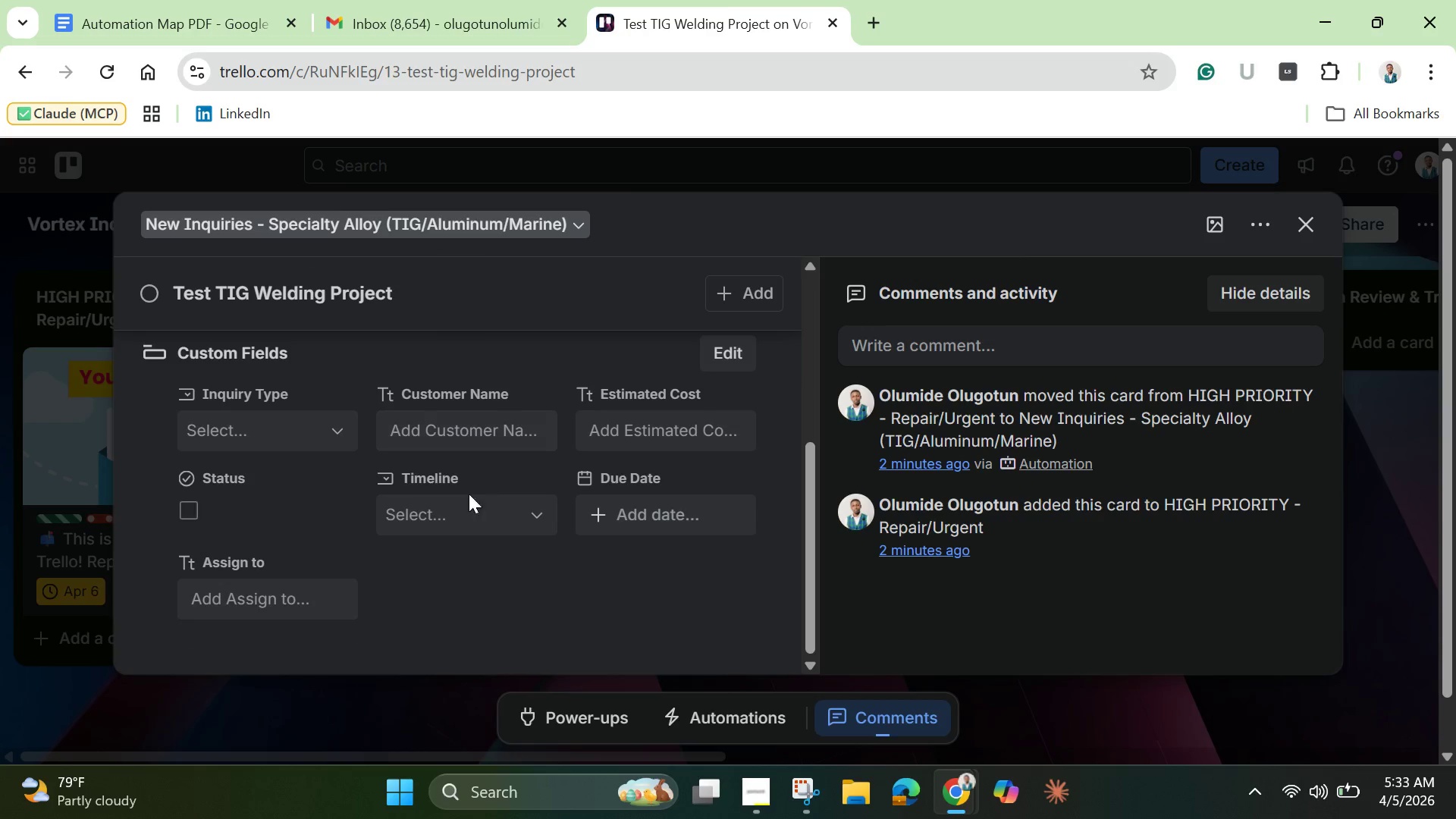 
wait(5.31)
 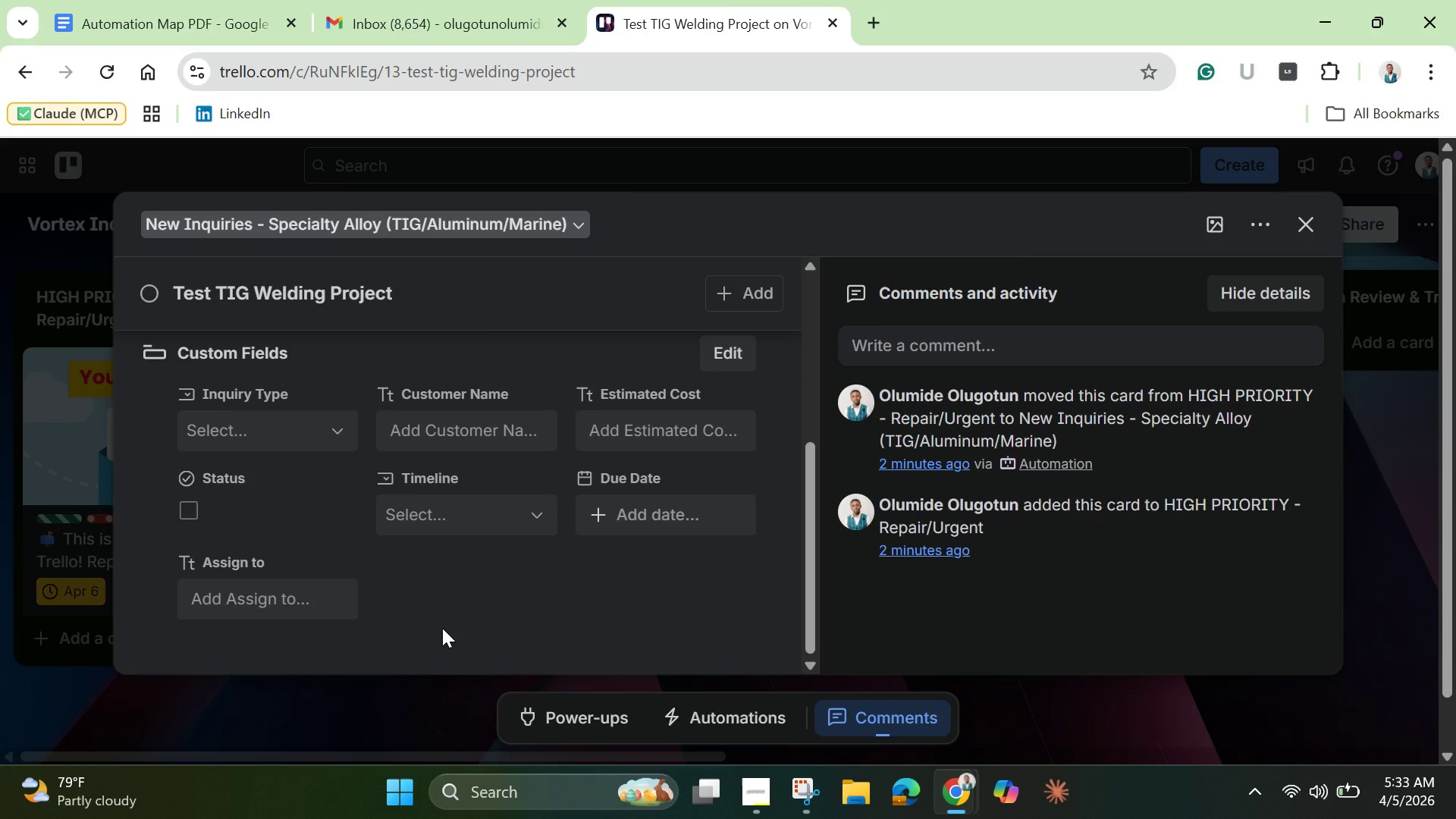 
scroll: coordinate [407, 570], scroll_direction: none, amount: 0.0
 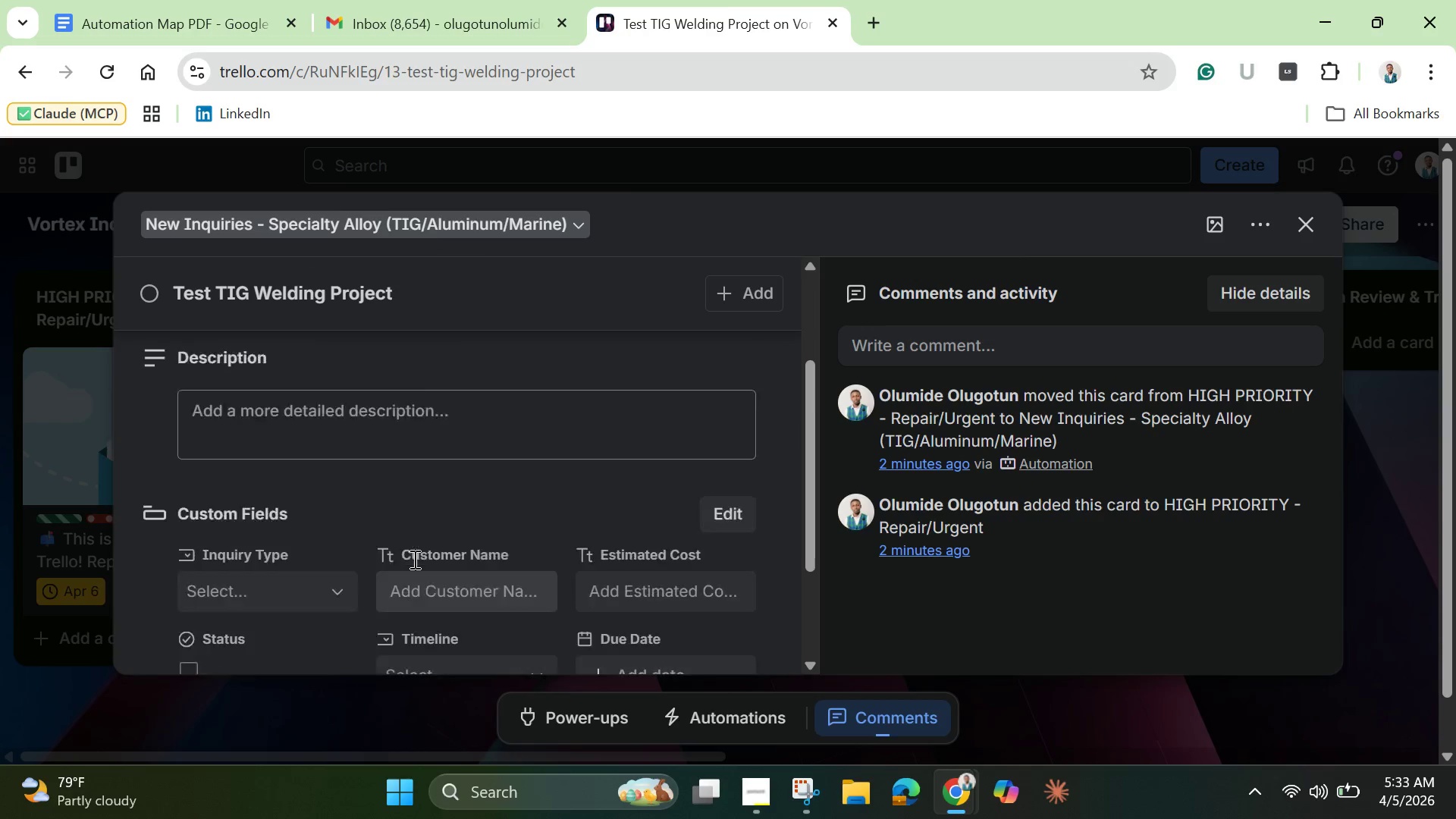 
scroll: coordinate [424, 529], scroll_direction: up, amount: 4.0
 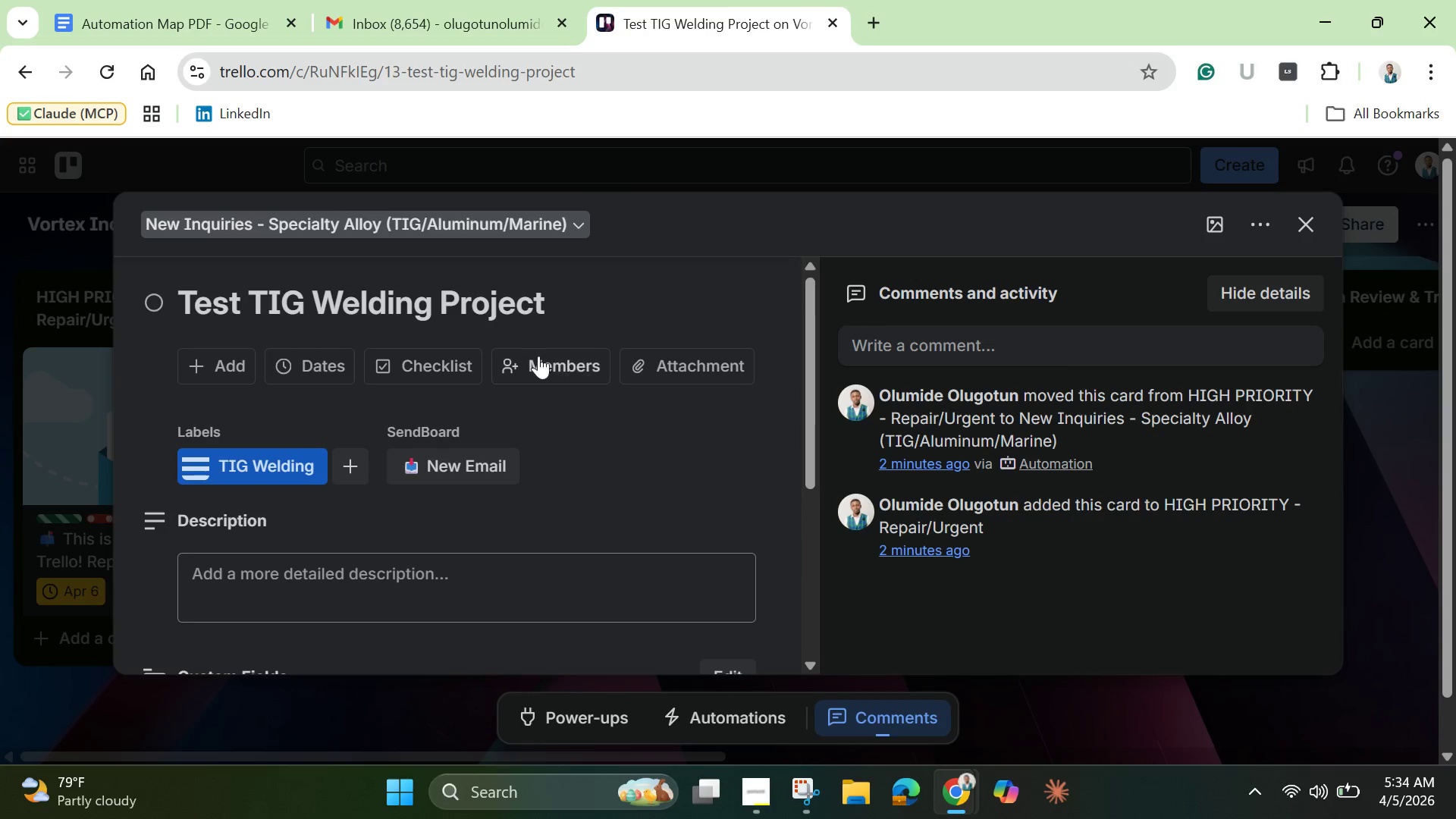 
left_click([527, 370])
 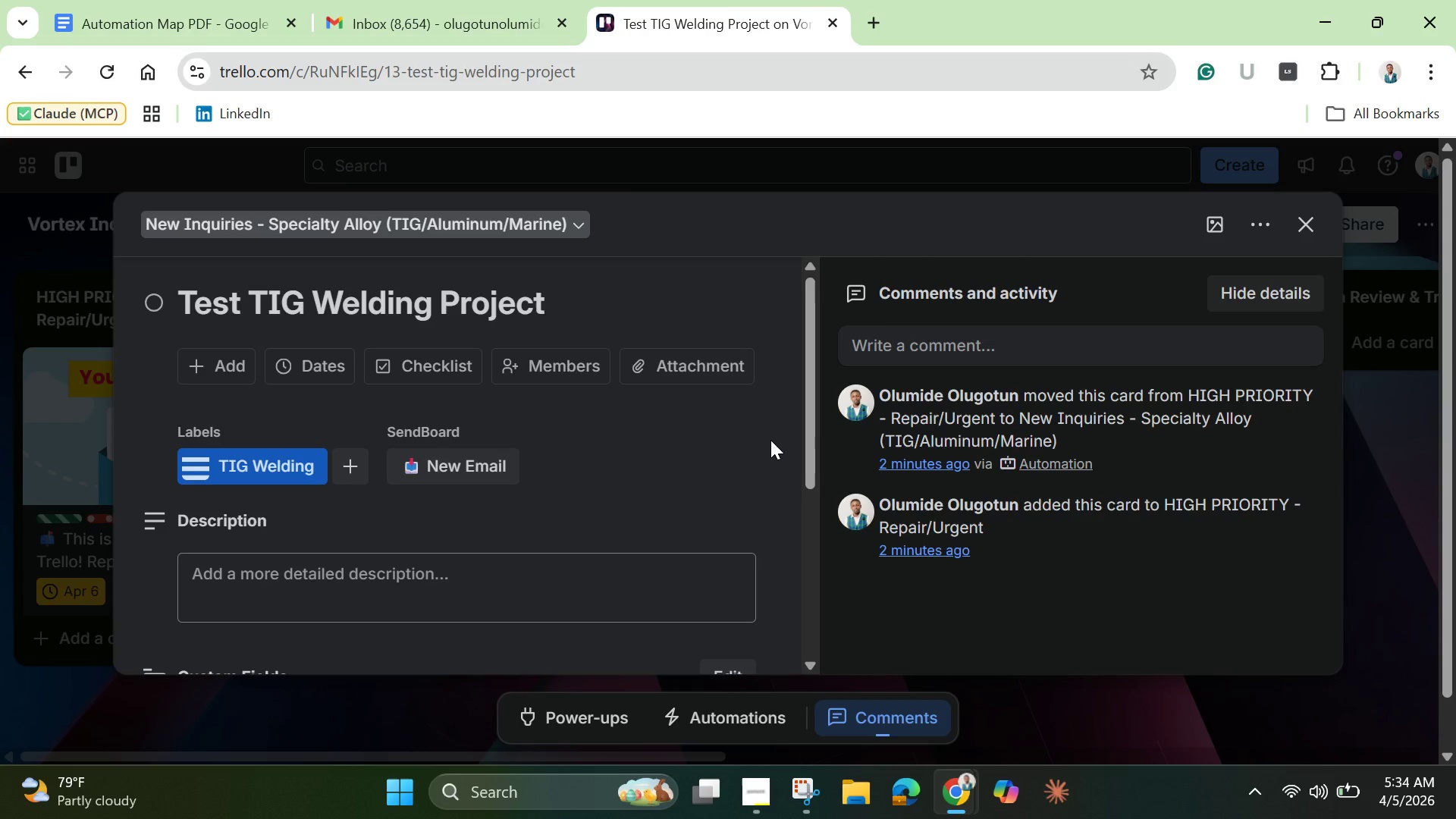 
wait(48.69)
 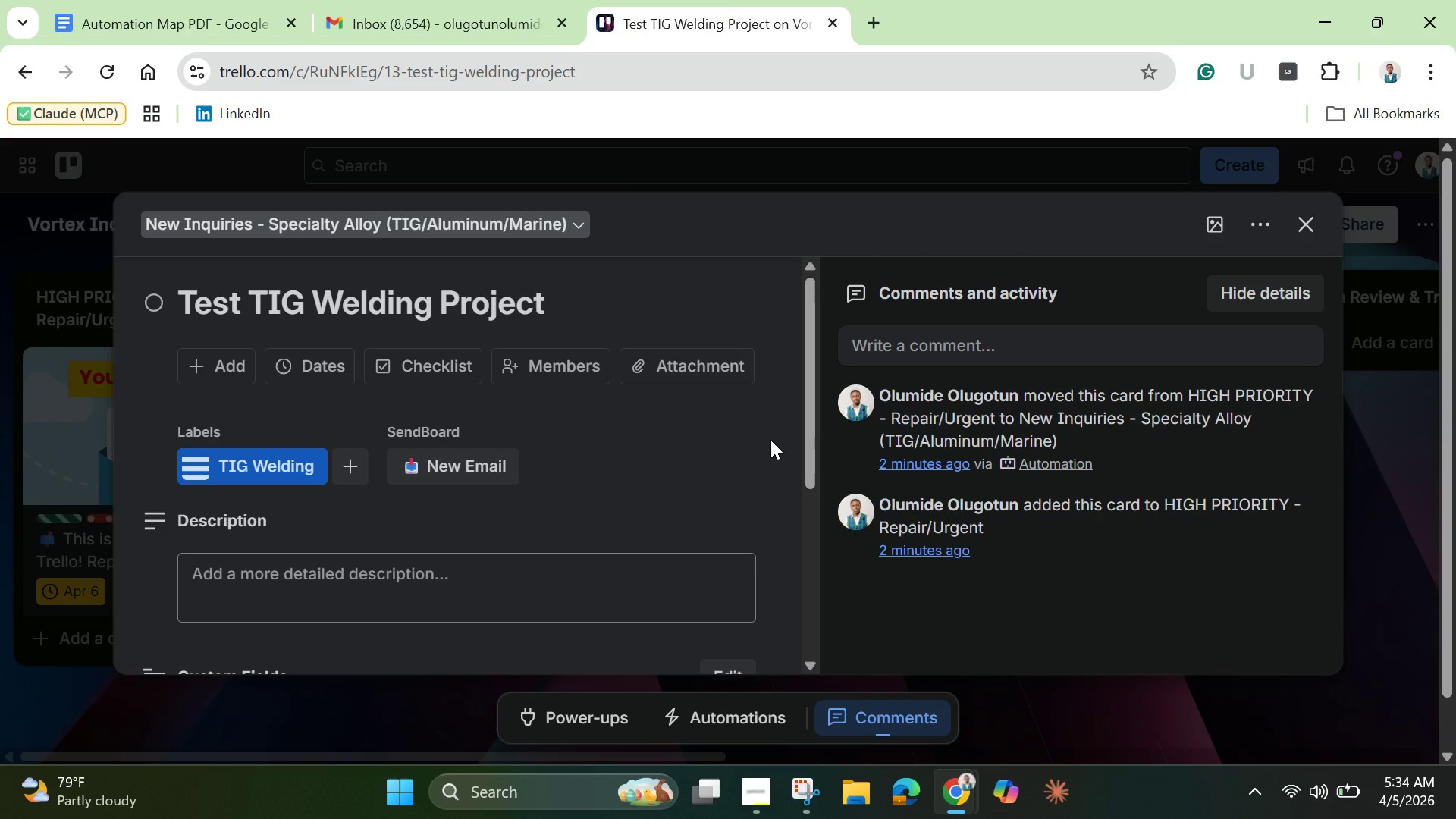 
left_click([1313, 218])
 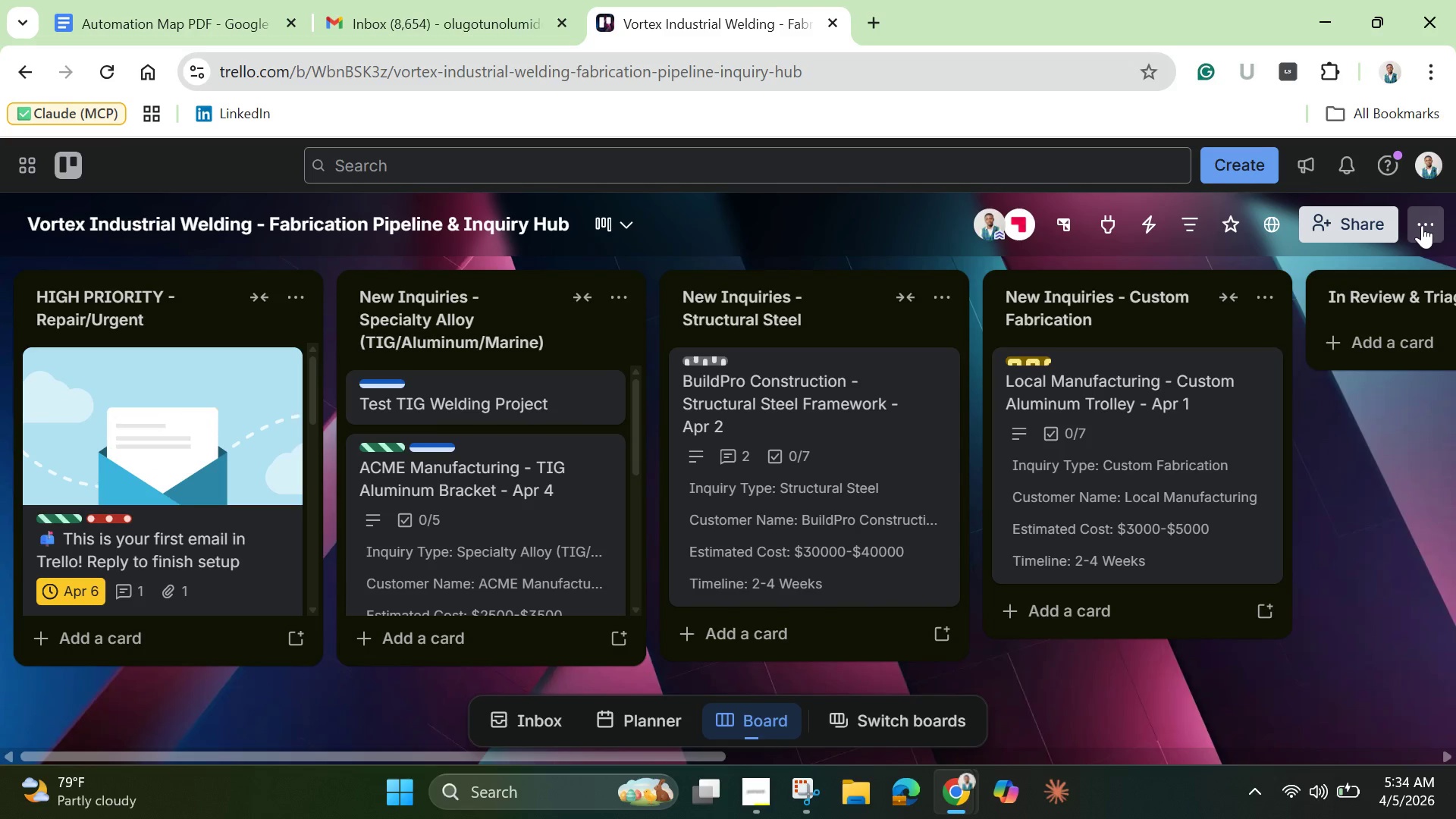 
left_click([1422, 225])
 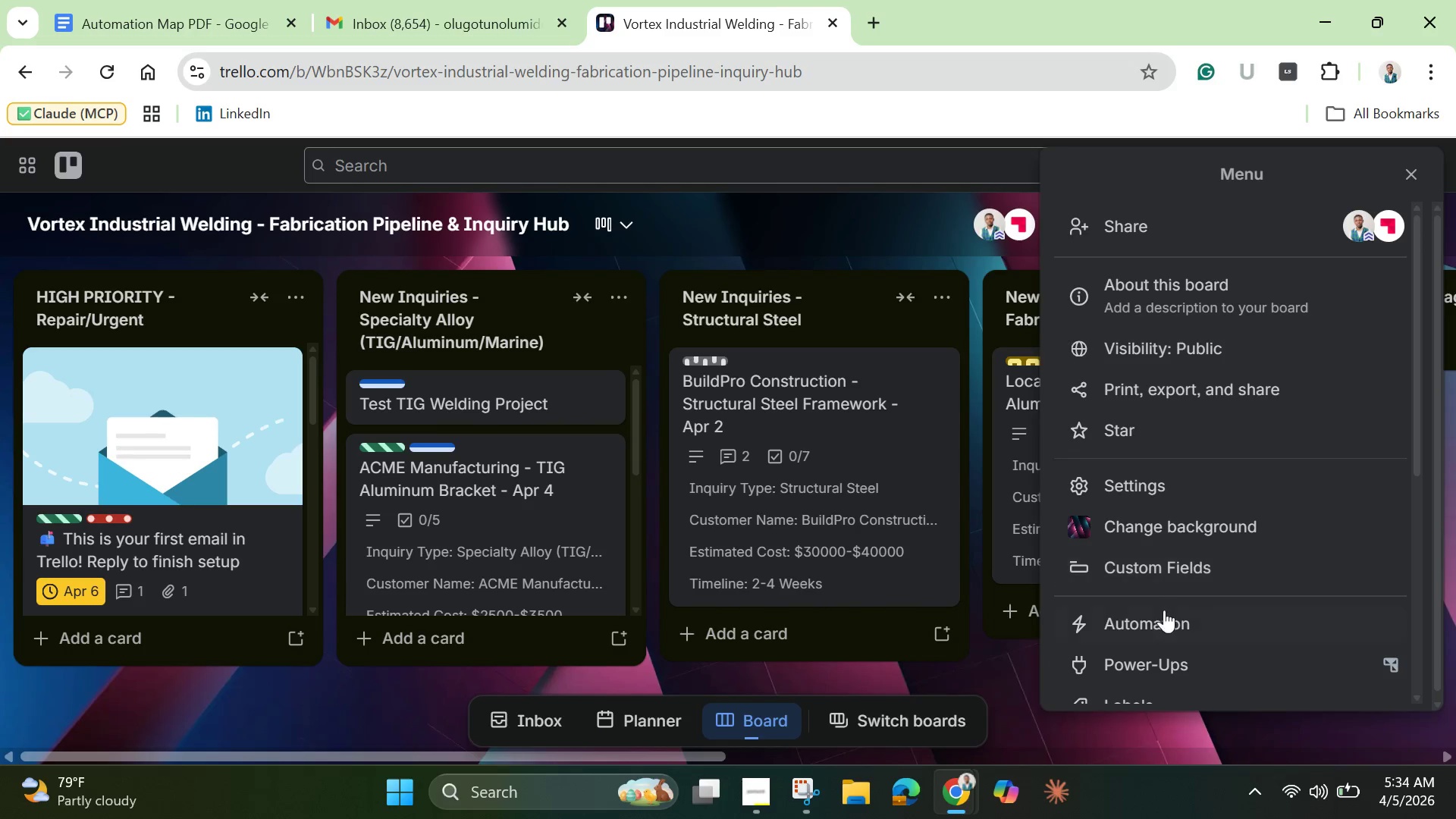 
left_click([1161, 623])
 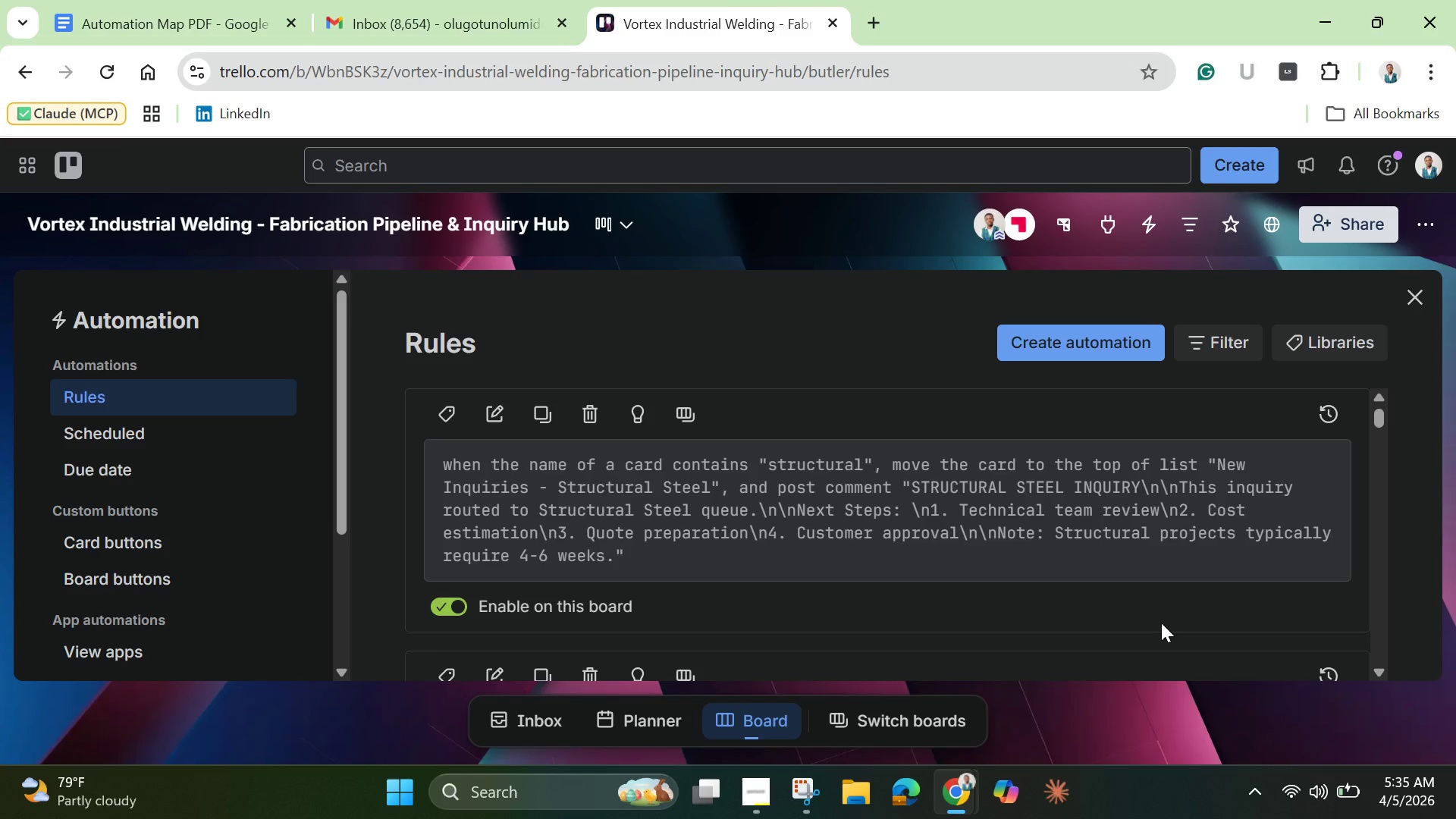 
wait(26.91)
 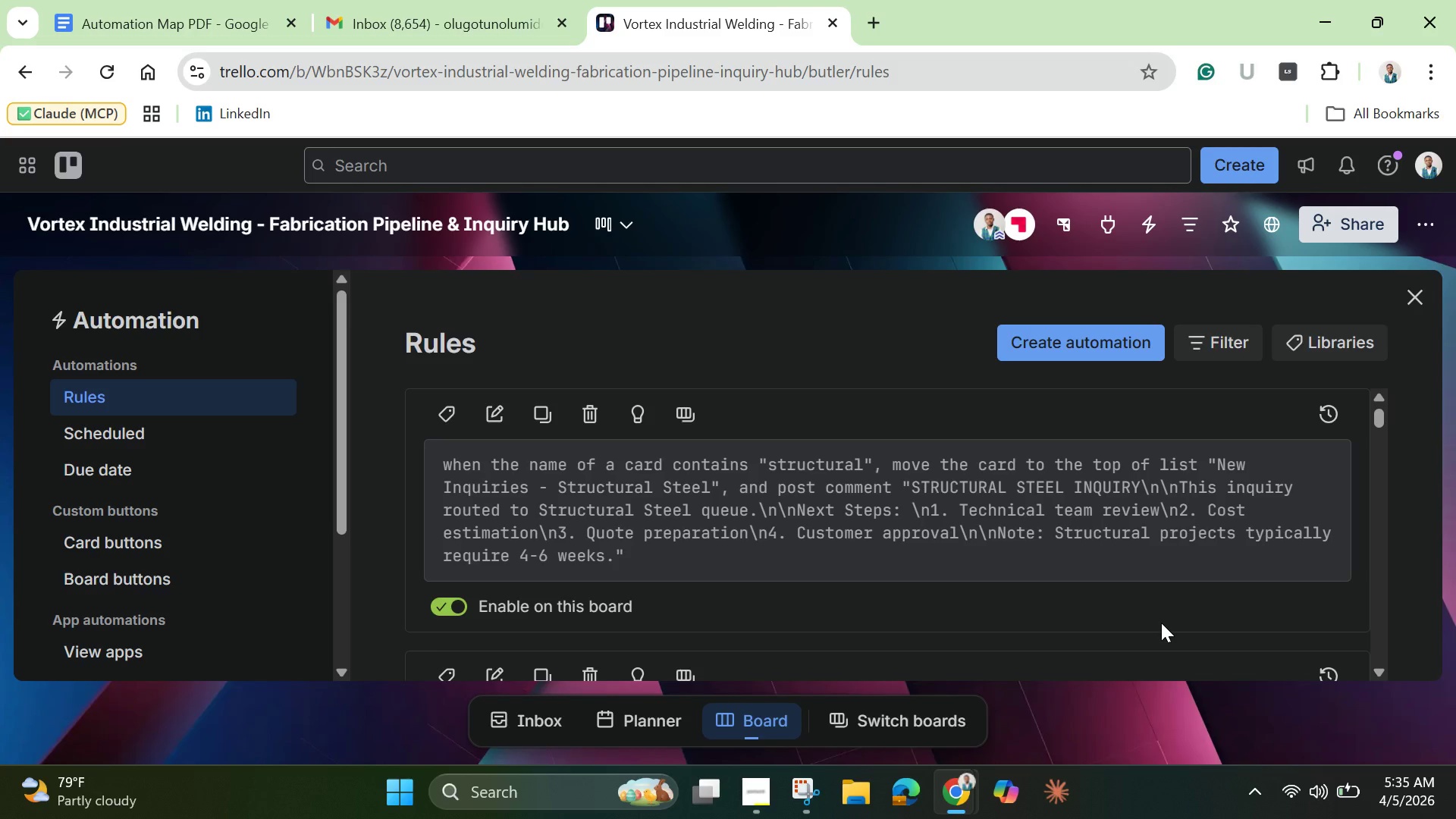 
left_click_drag(start_coordinate=[1375, 422], to_coordinate=[1374, 435])
 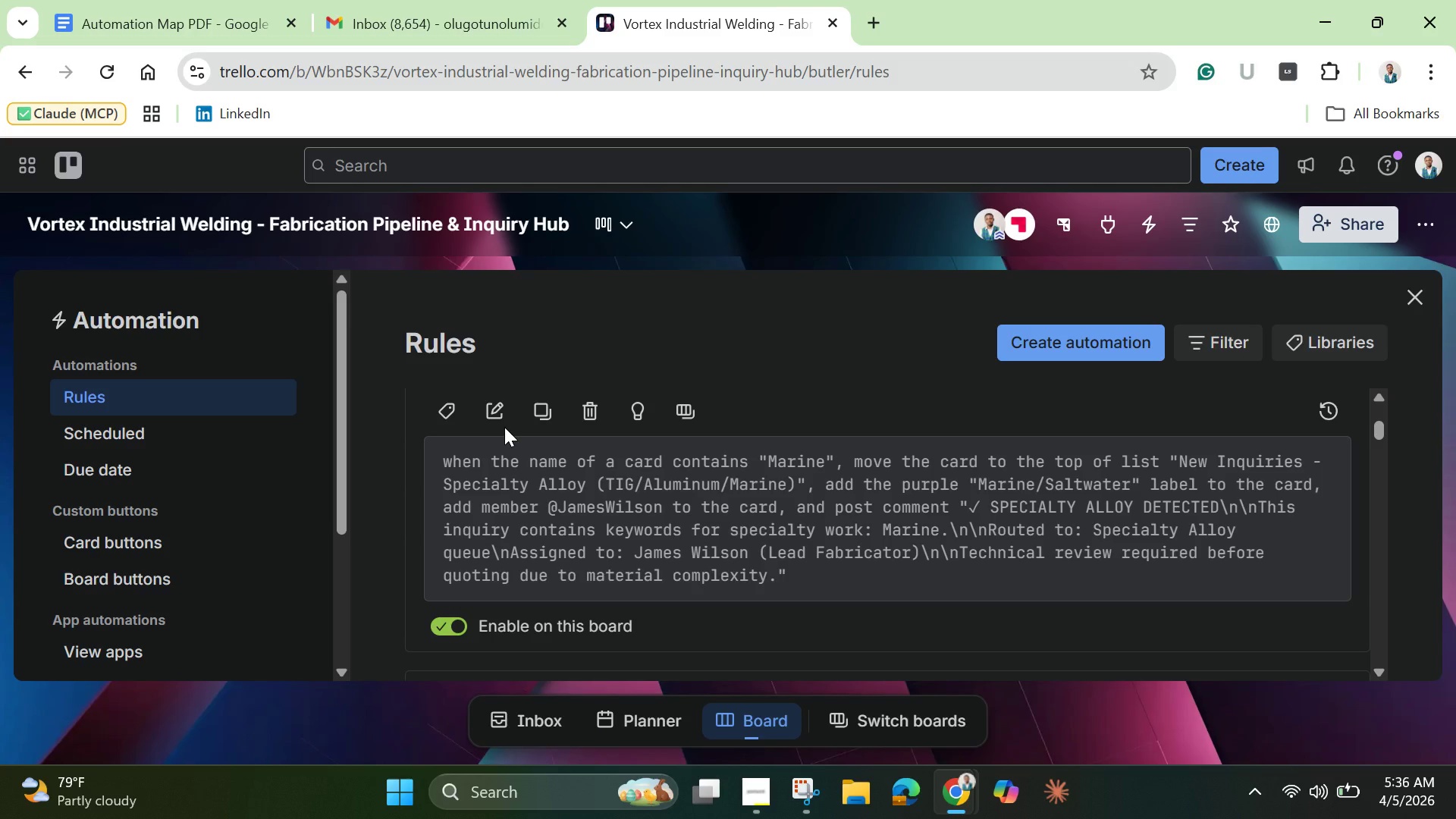 
wait(43.73)
 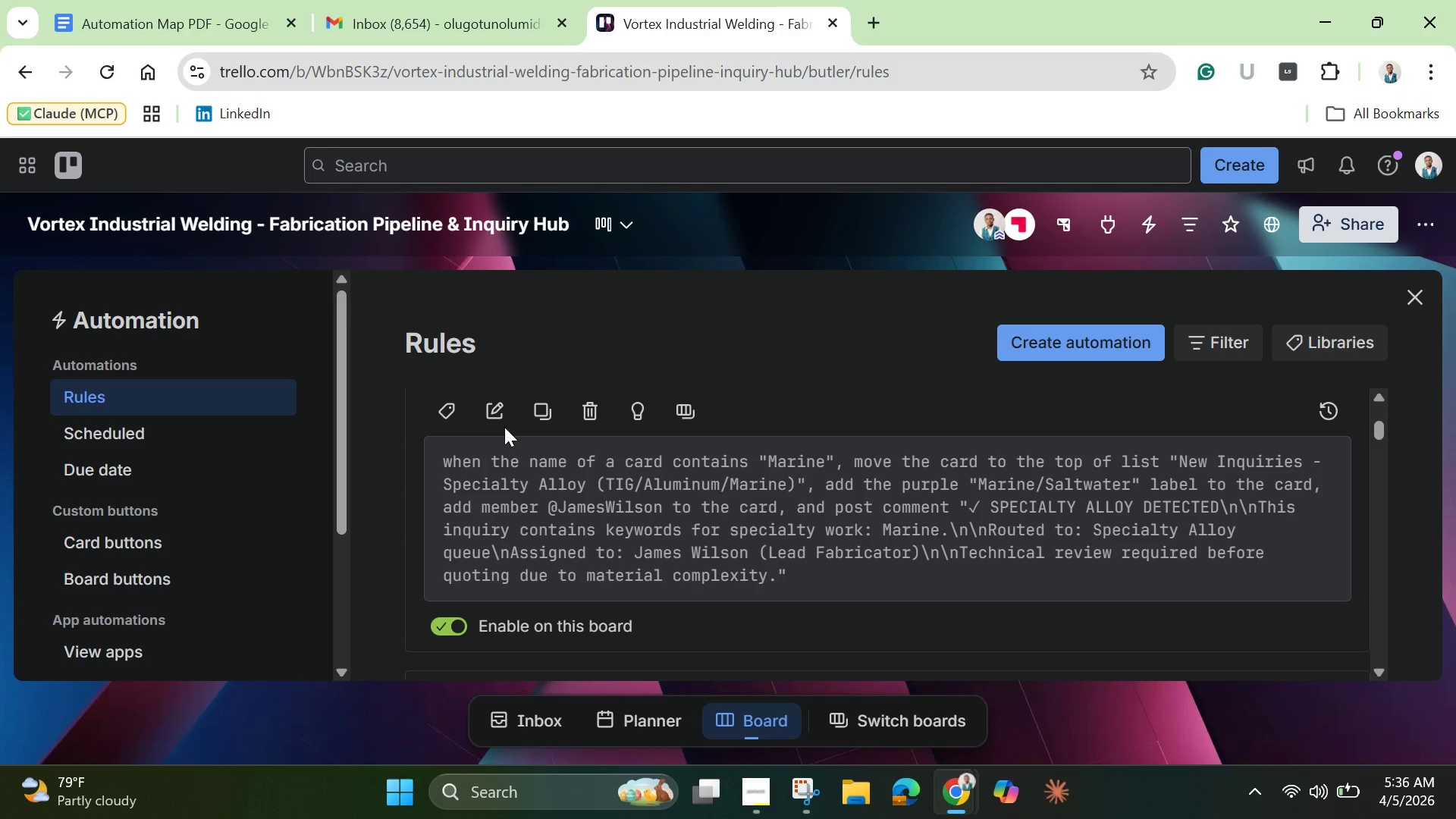 
left_click([504, 427])
 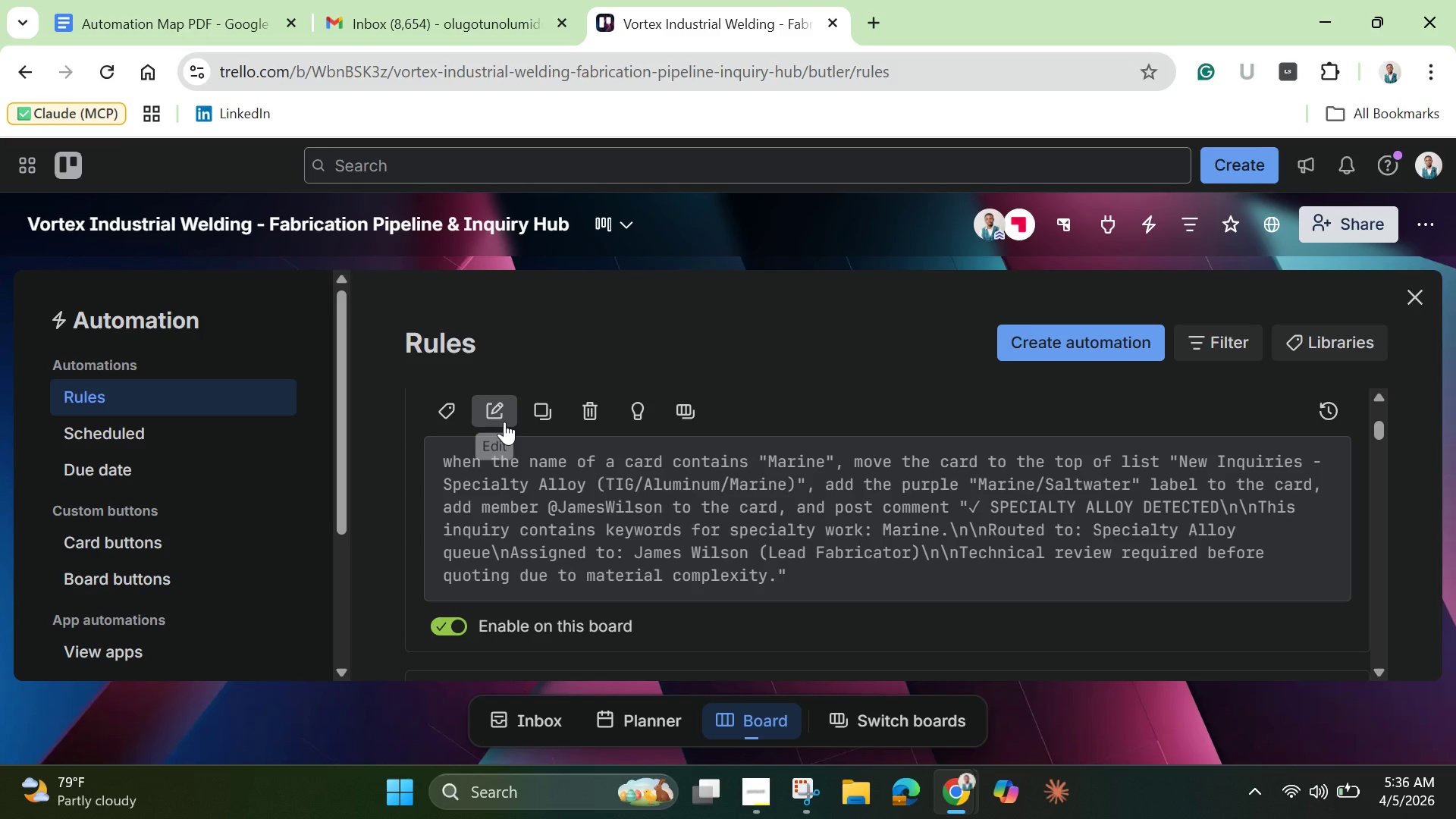 
left_click([504, 422])
 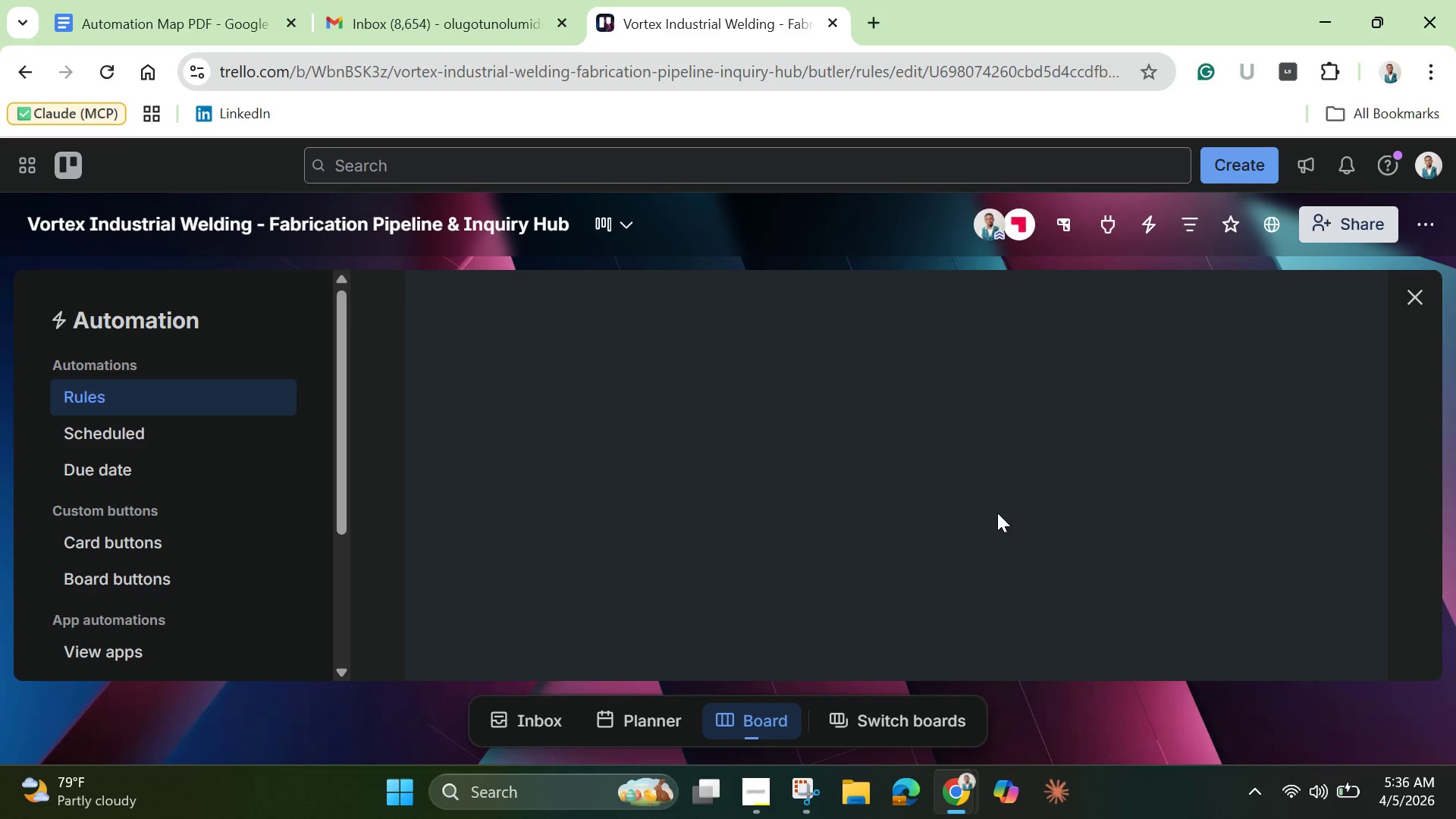 
scroll: coordinate [996, 508], scroll_direction: down, amount: 7.0
 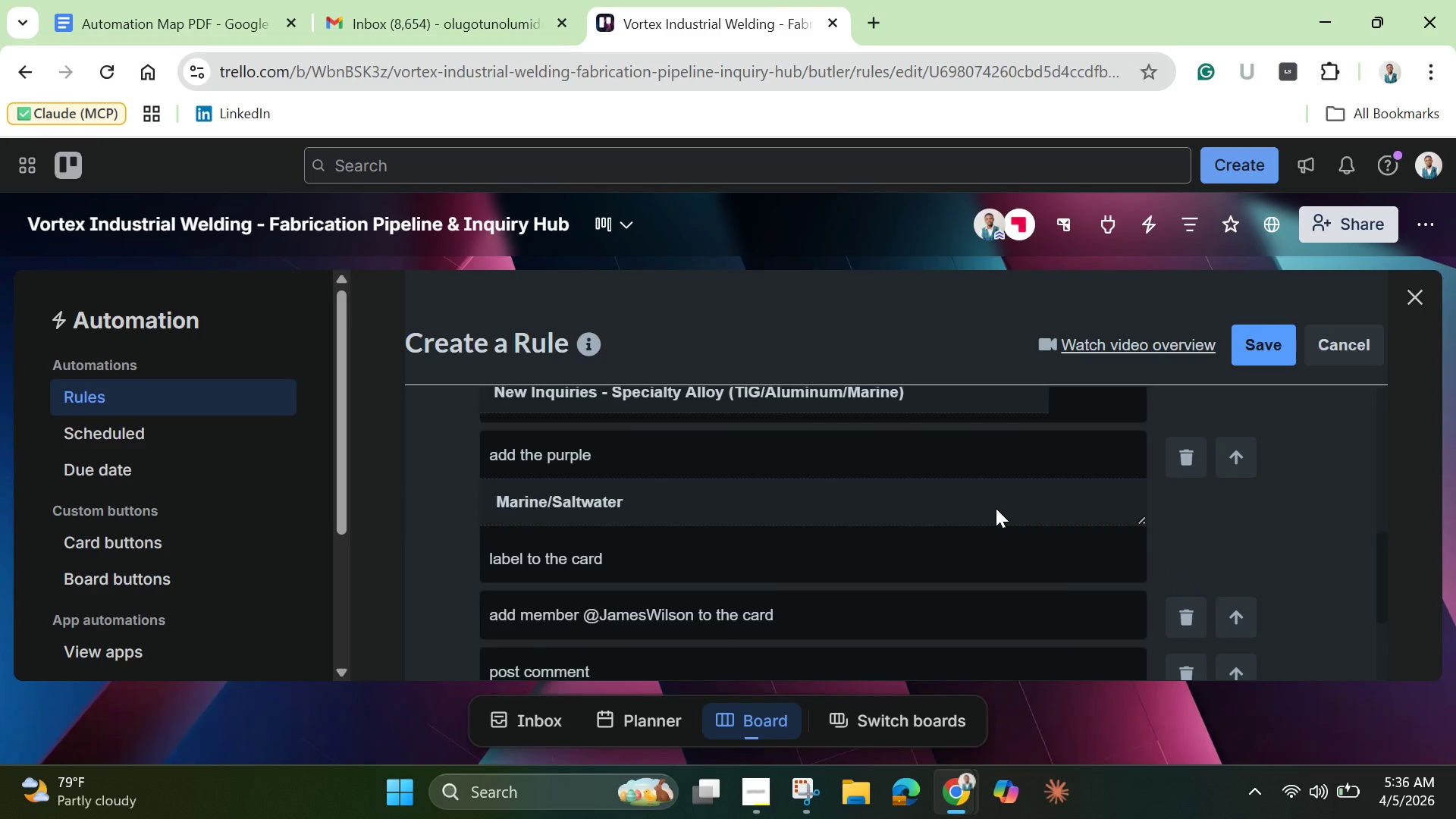 
scroll: coordinate [996, 508], scroll_direction: up, amount: 5.0
 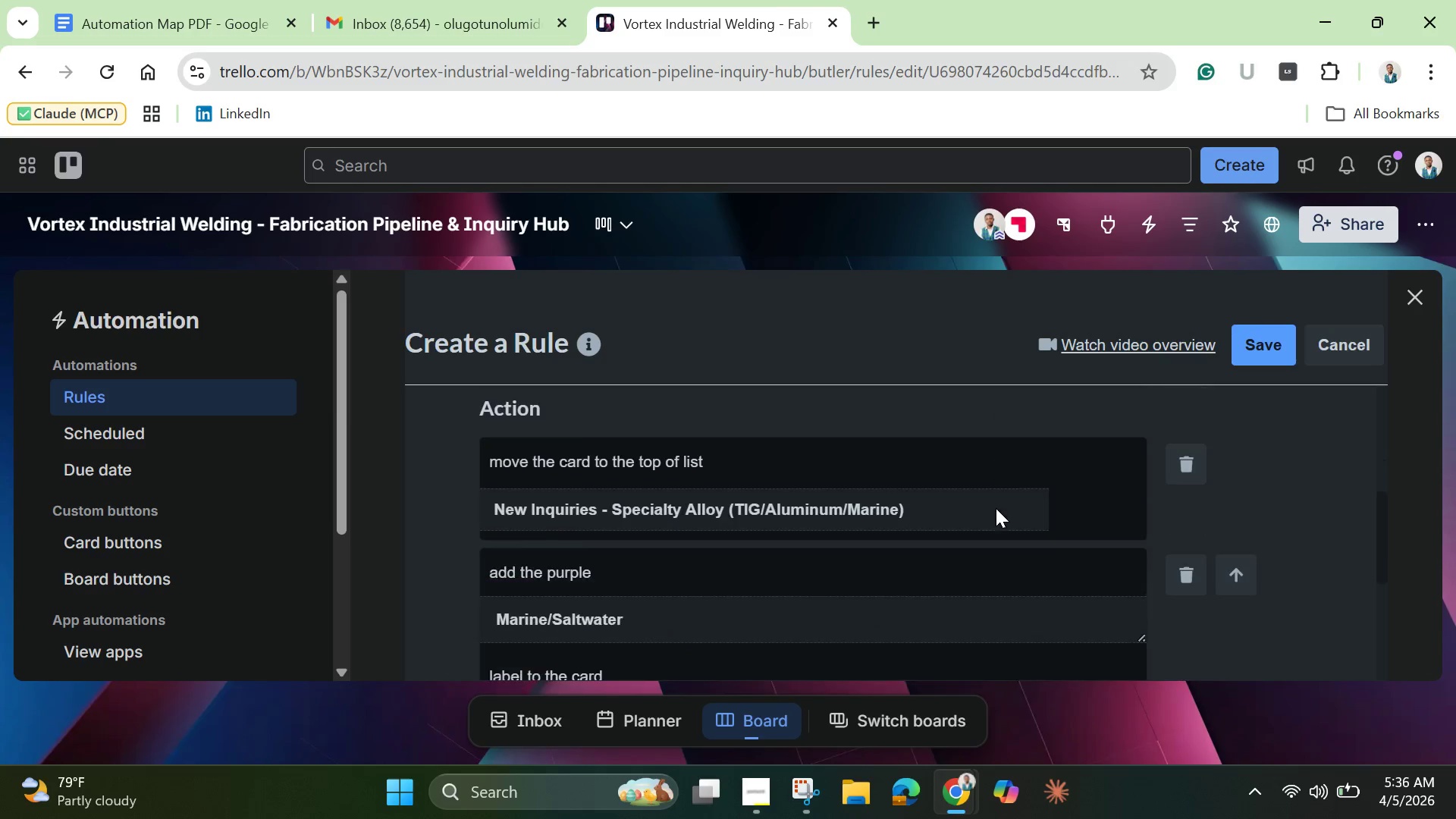 
scroll: coordinate [996, 508], scroll_direction: down, amount: 2.0
 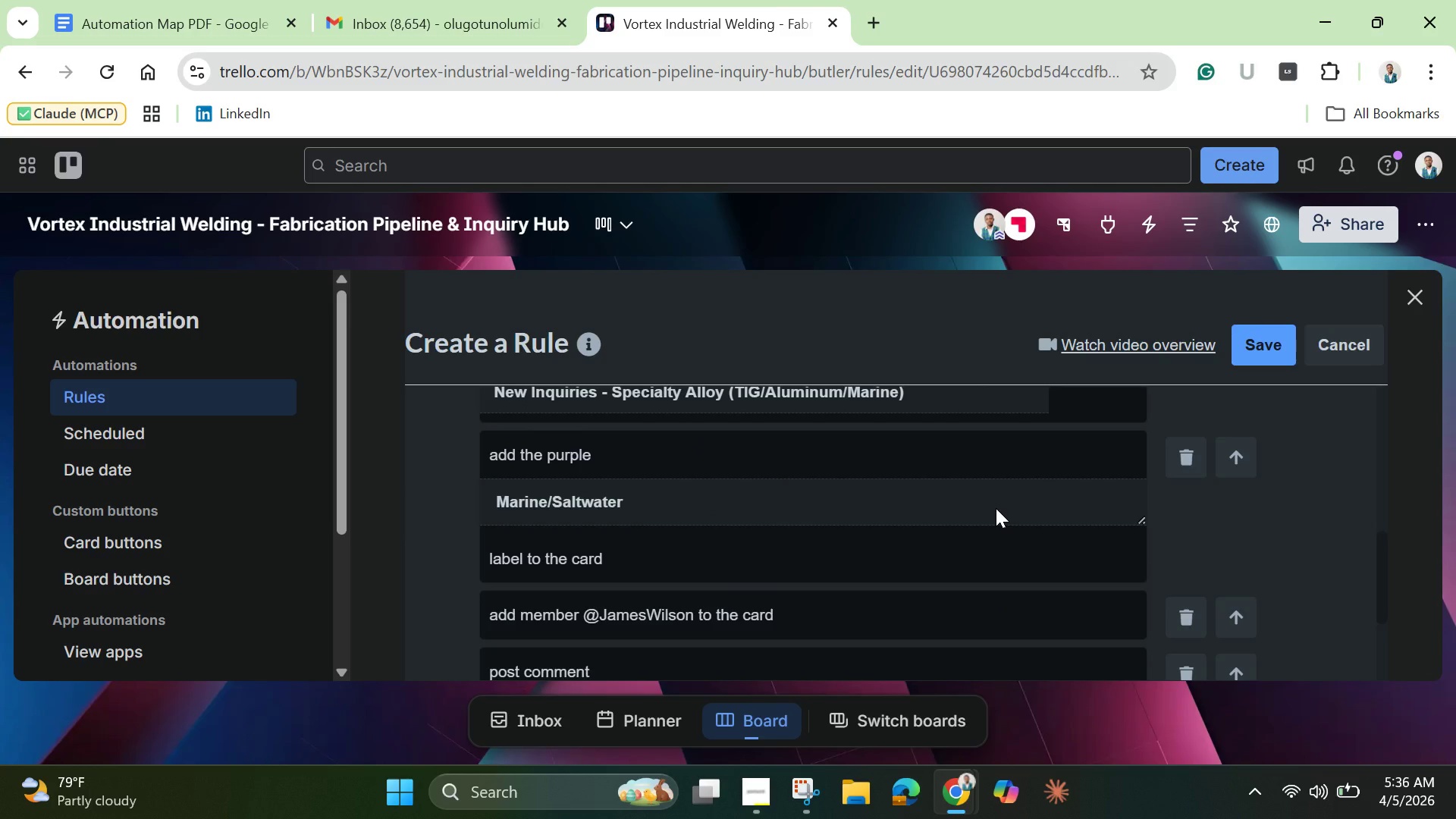 
wait(6.33)
 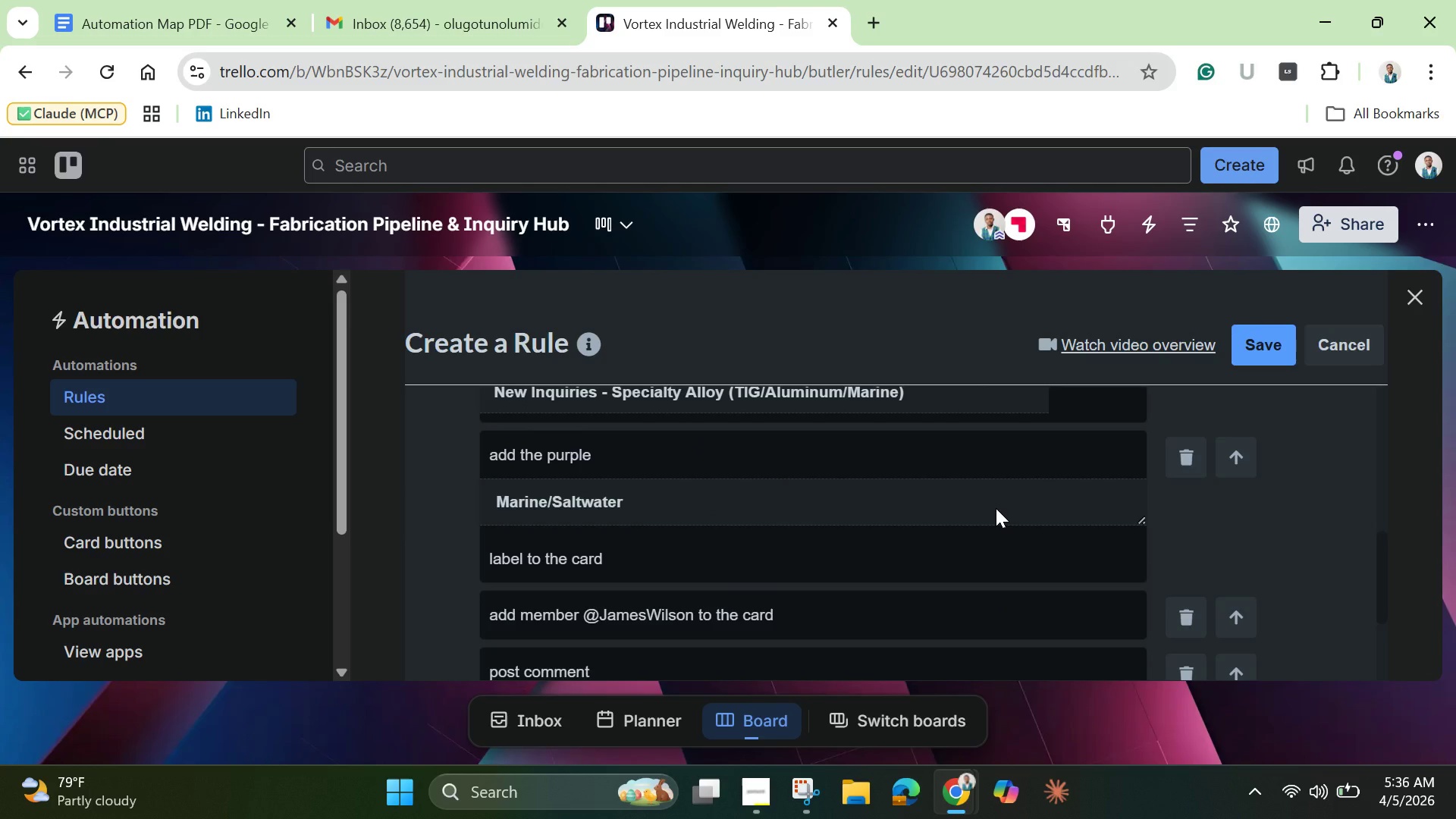 
scroll: coordinate [996, 508], scroll_direction: down, amount: 4.0
 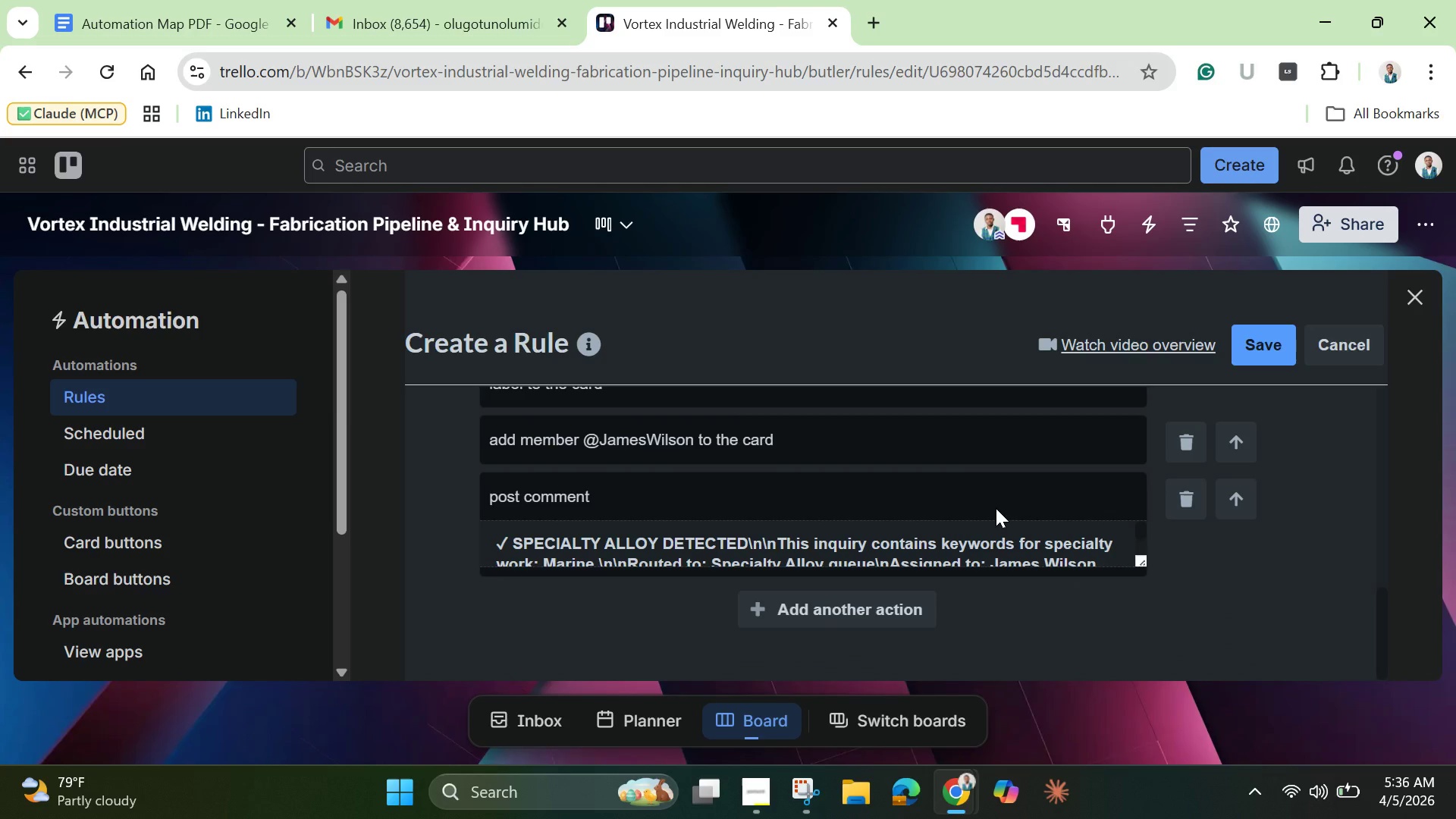 
scroll: coordinate [996, 508], scroll_direction: up, amount: 1.0
 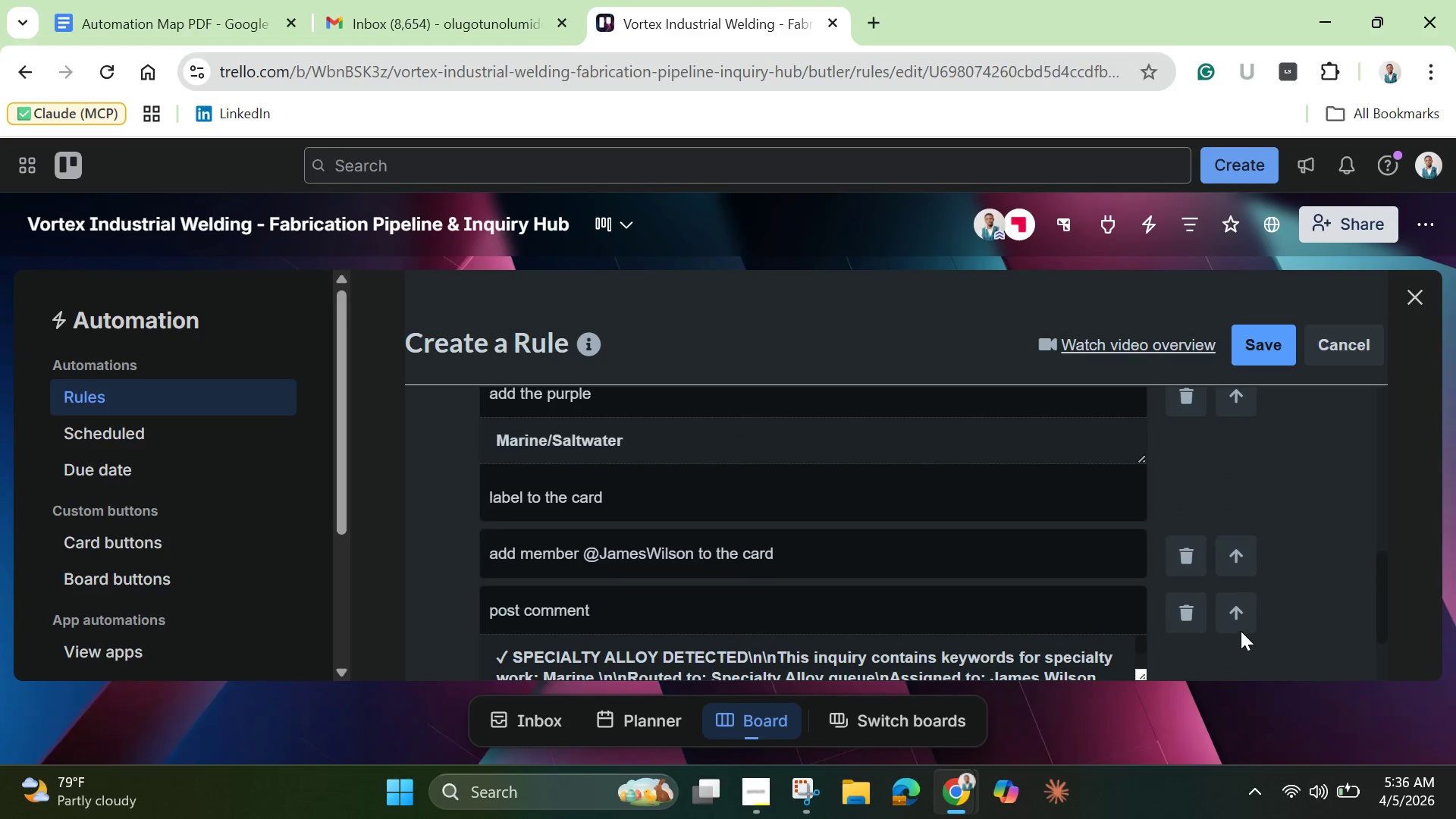 
left_click([1233, 605])
 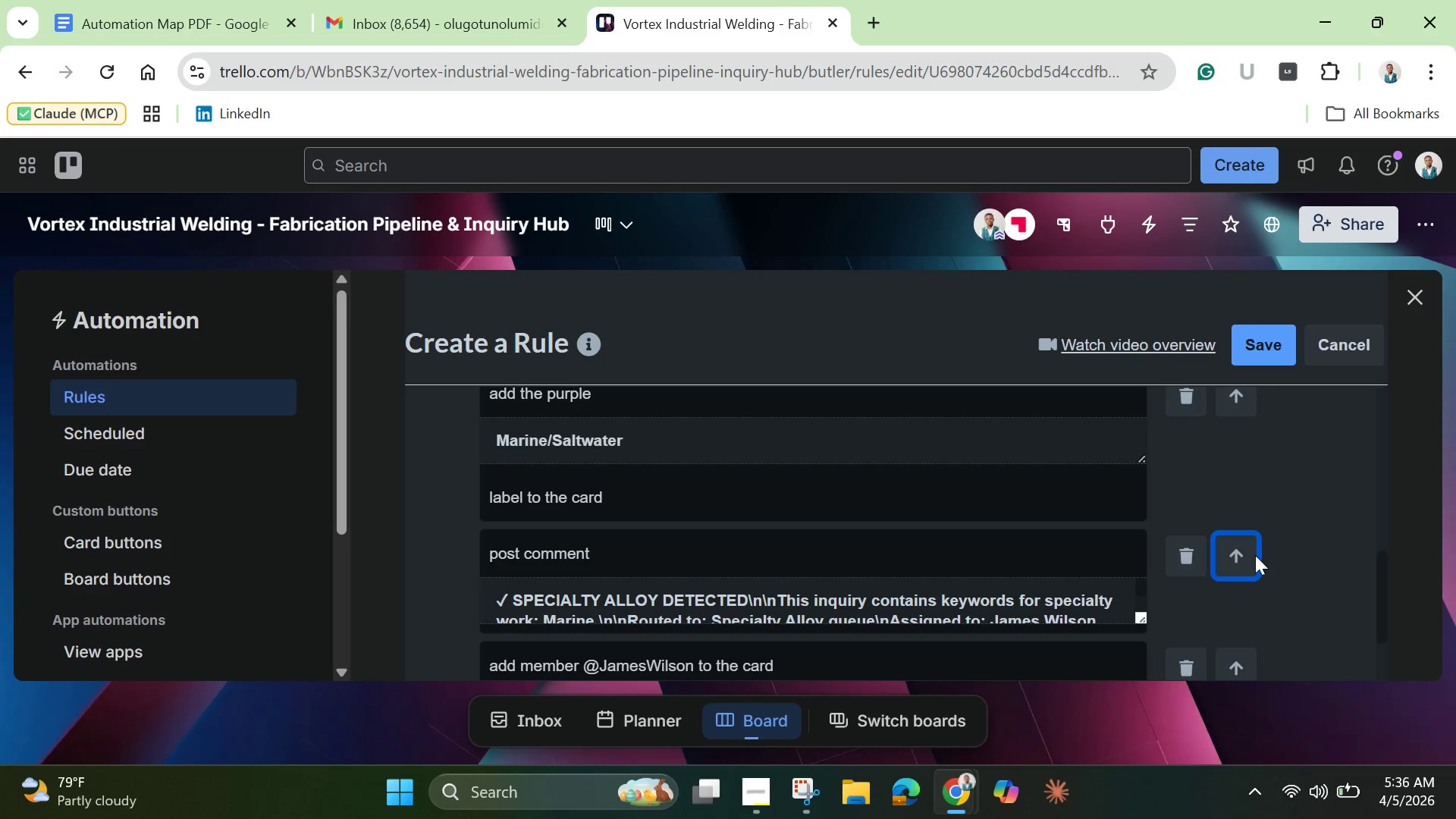 
left_click([1232, 554])
 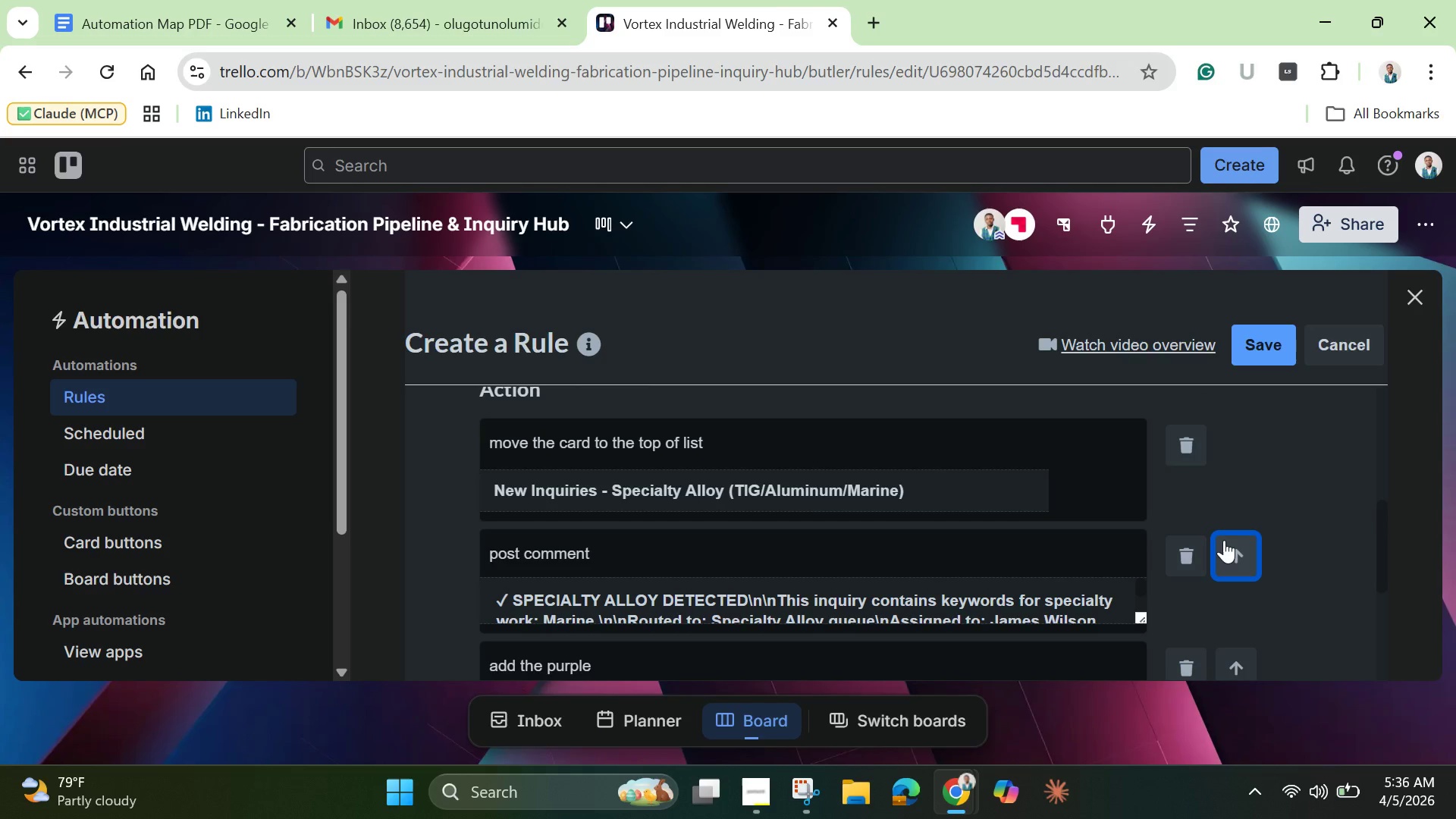 
scroll: coordinate [1073, 571], scroll_direction: down, amount: 2.0
 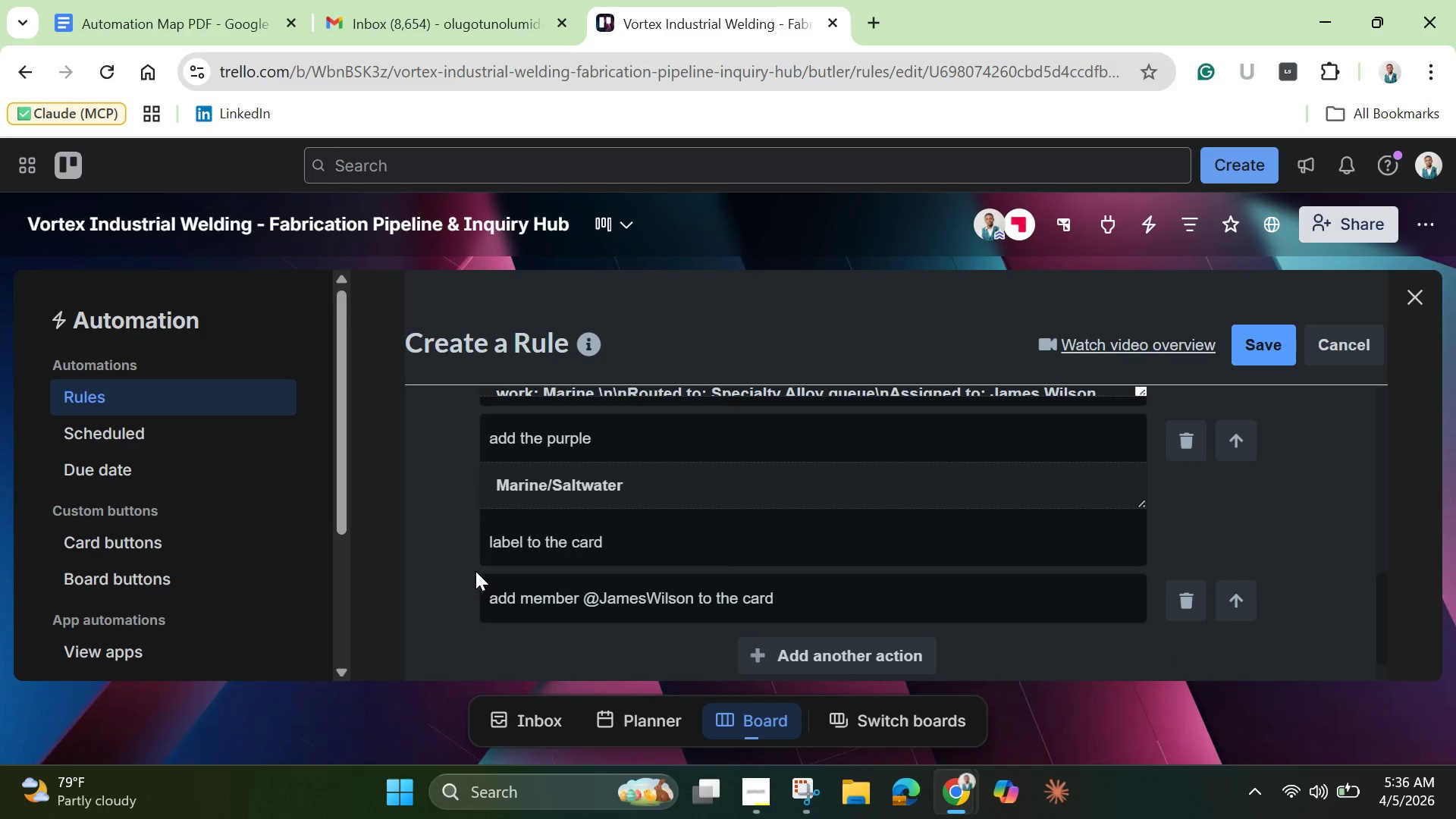 
wait(7.91)
 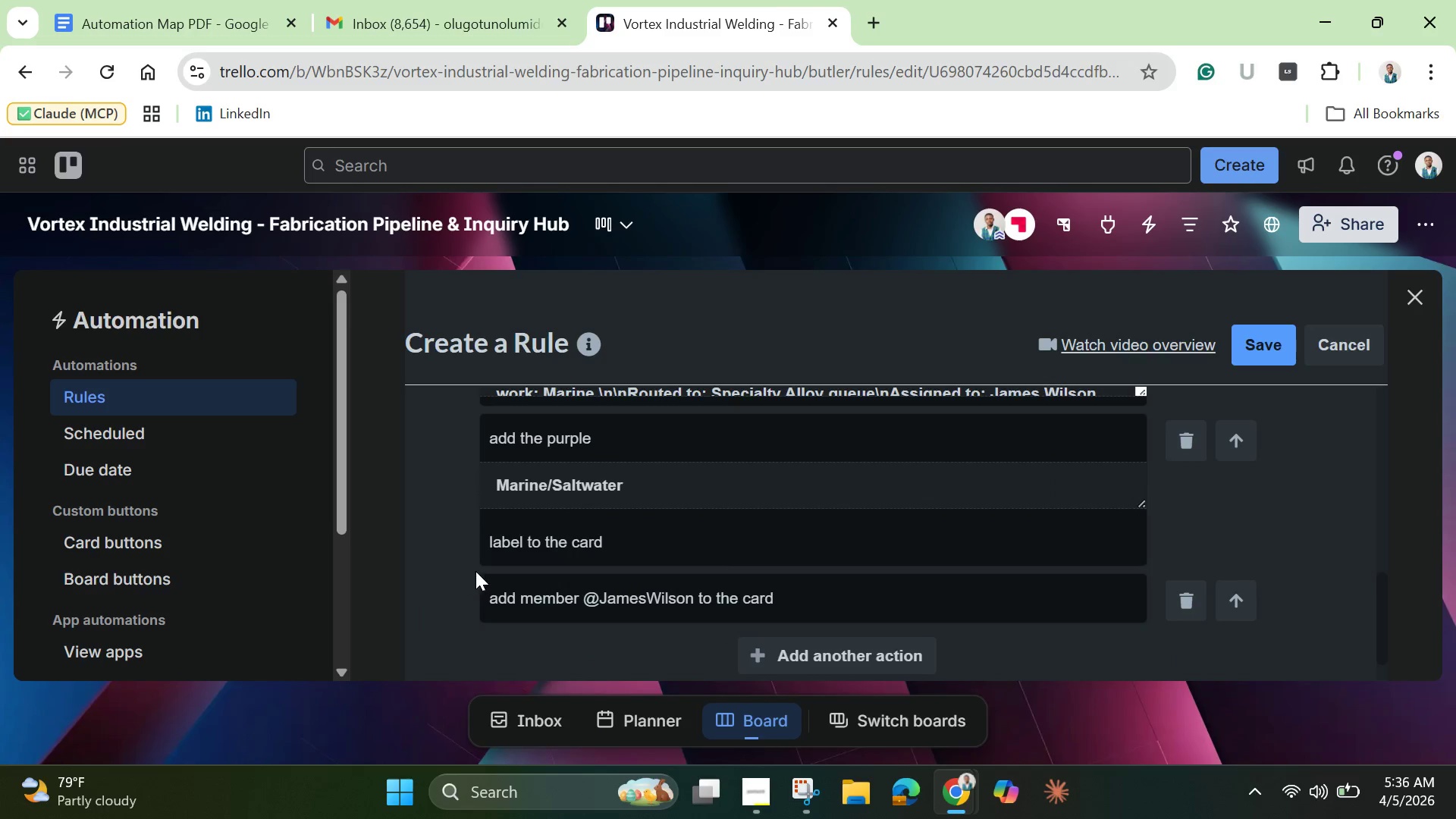 
left_click([1261, 350])
 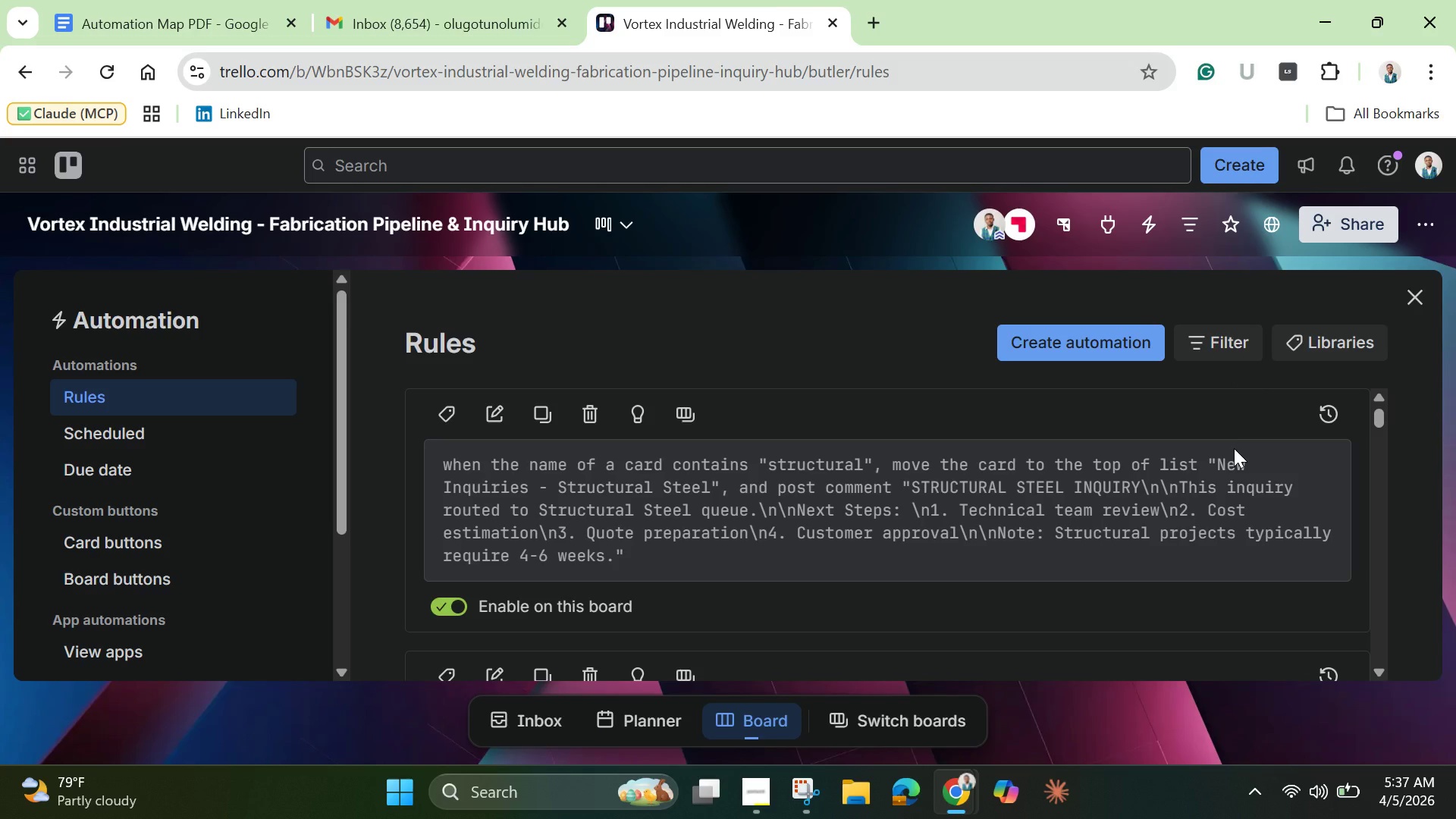 
wait(26.67)
 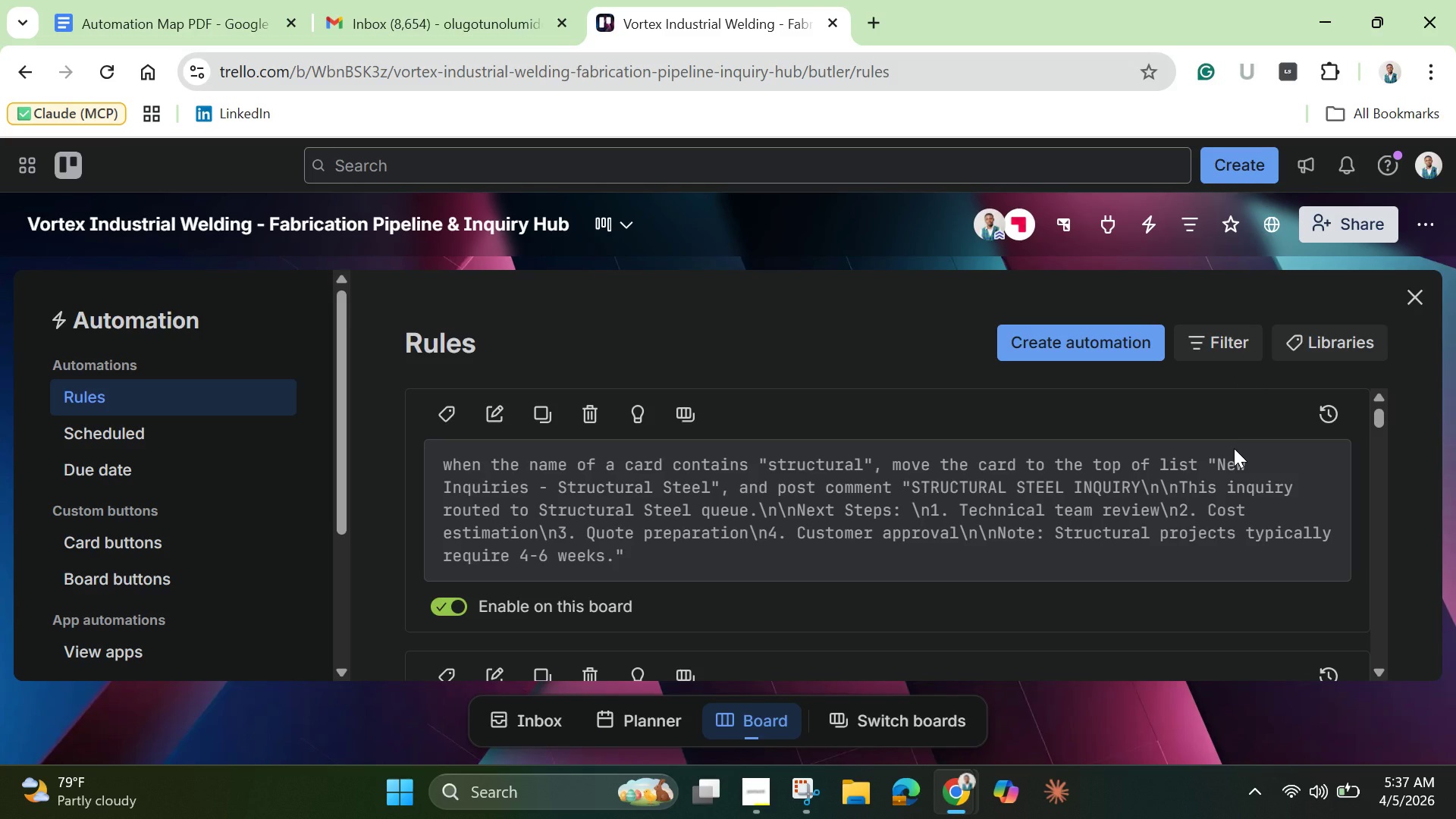 
left_click([1412, 293])
 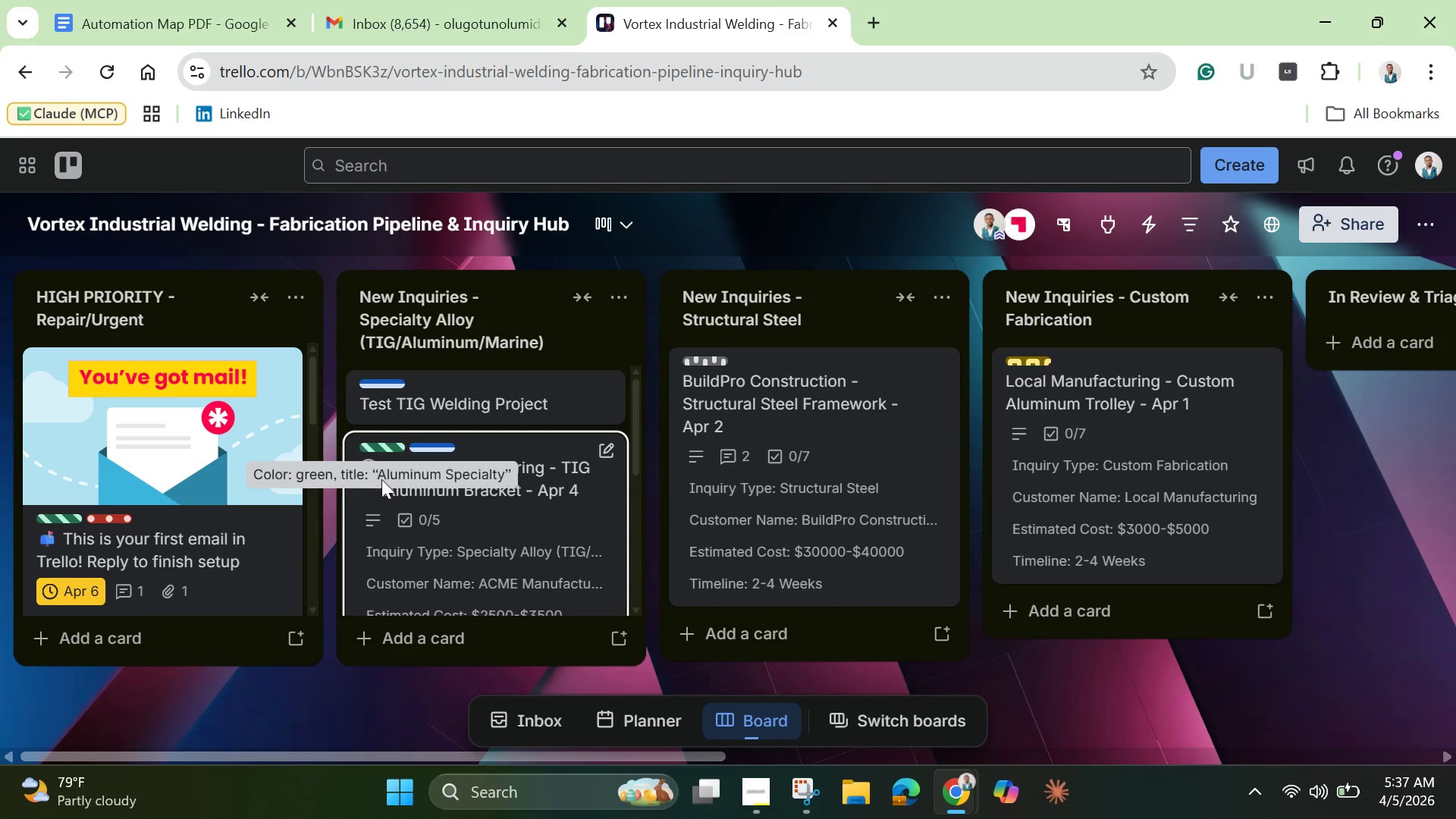 
wait(8.38)
 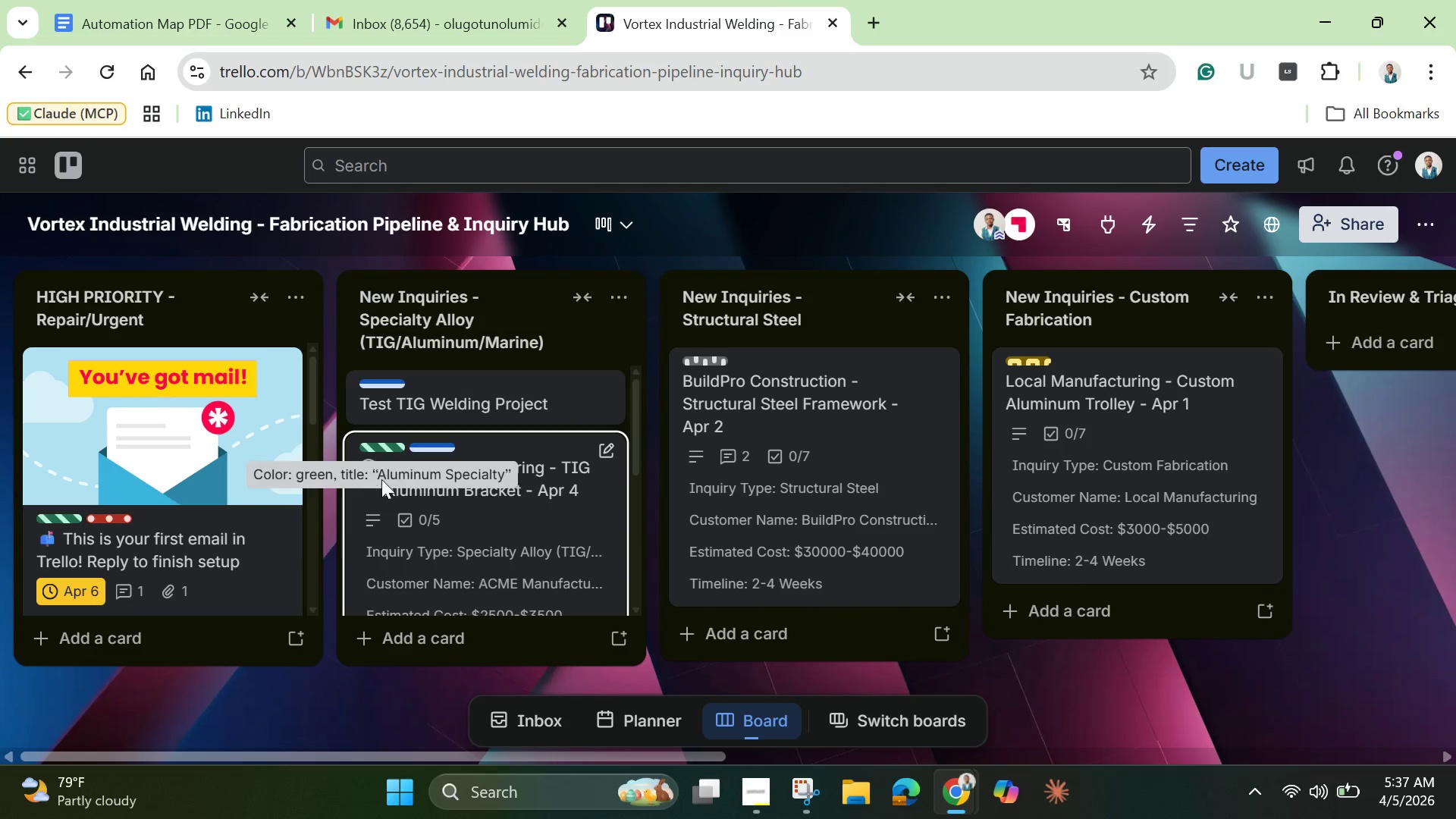 
left_click([506, 403])
 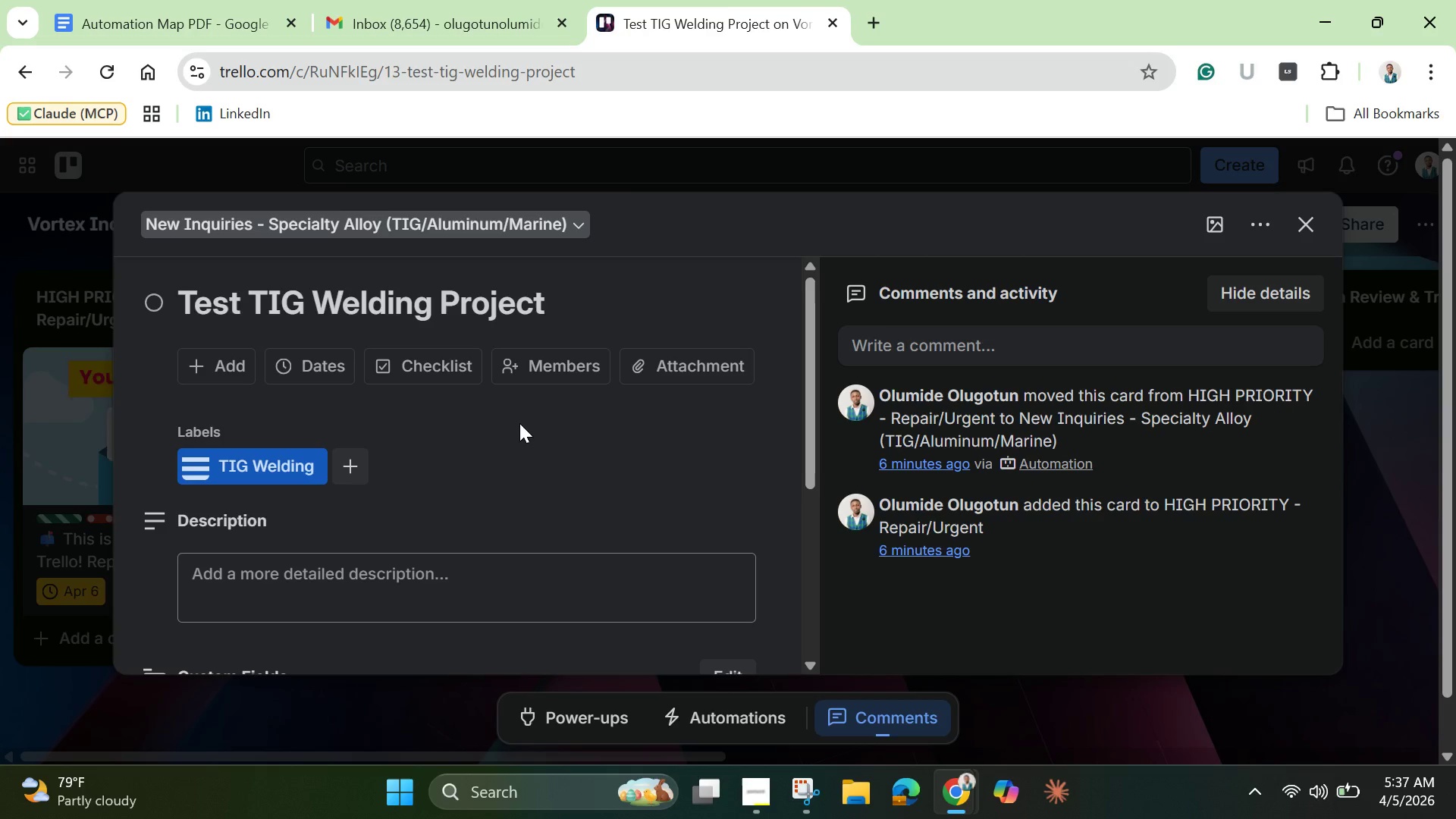 
mouse_move([528, 446])
 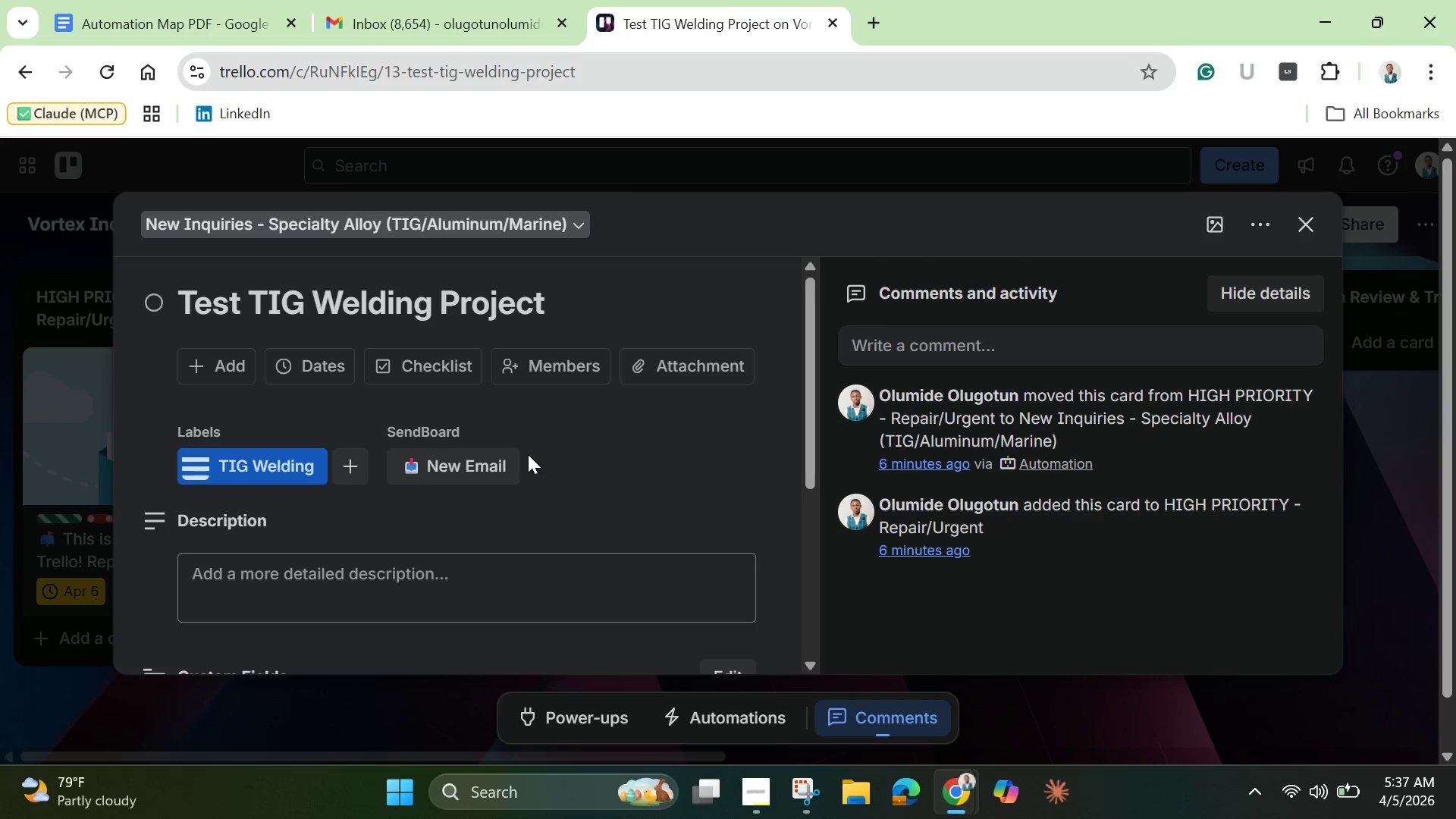 
scroll: coordinate [529, 463], scroll_direction: down, amount: 4.0
 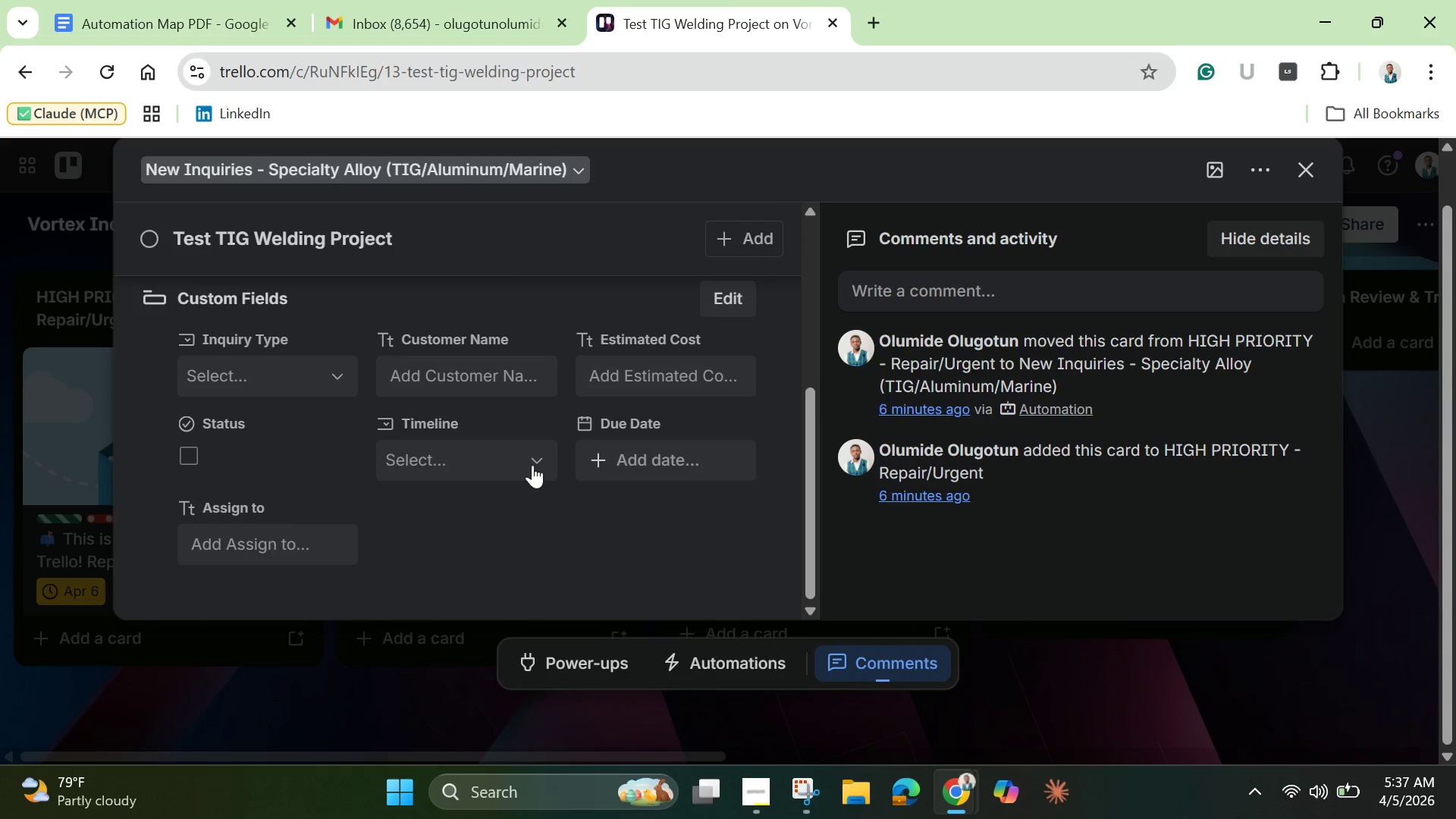 
scroll: coordinate [532, 465], scroll_direction: up, amount: 3.0
 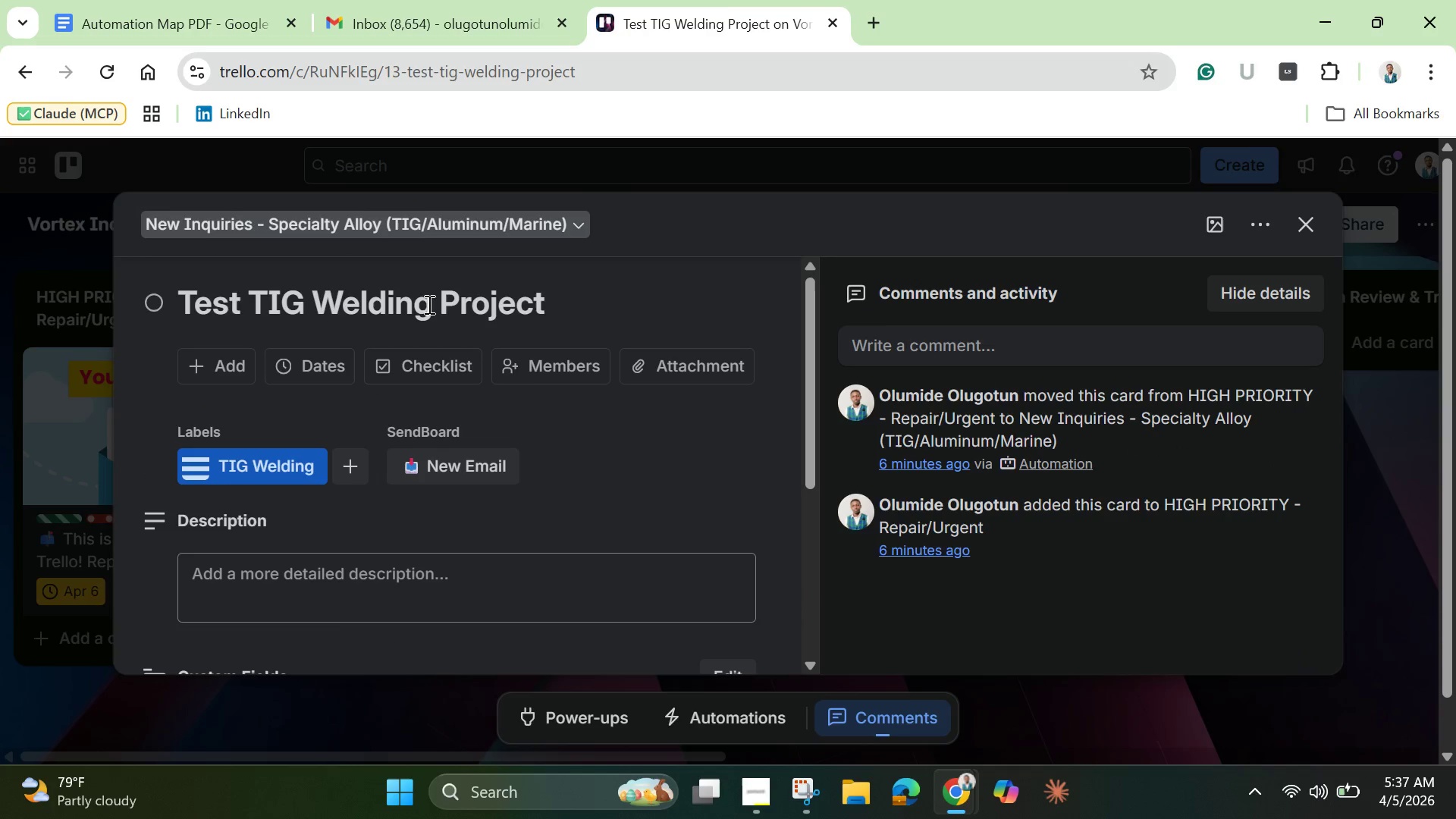 
left_click([435, 299])
 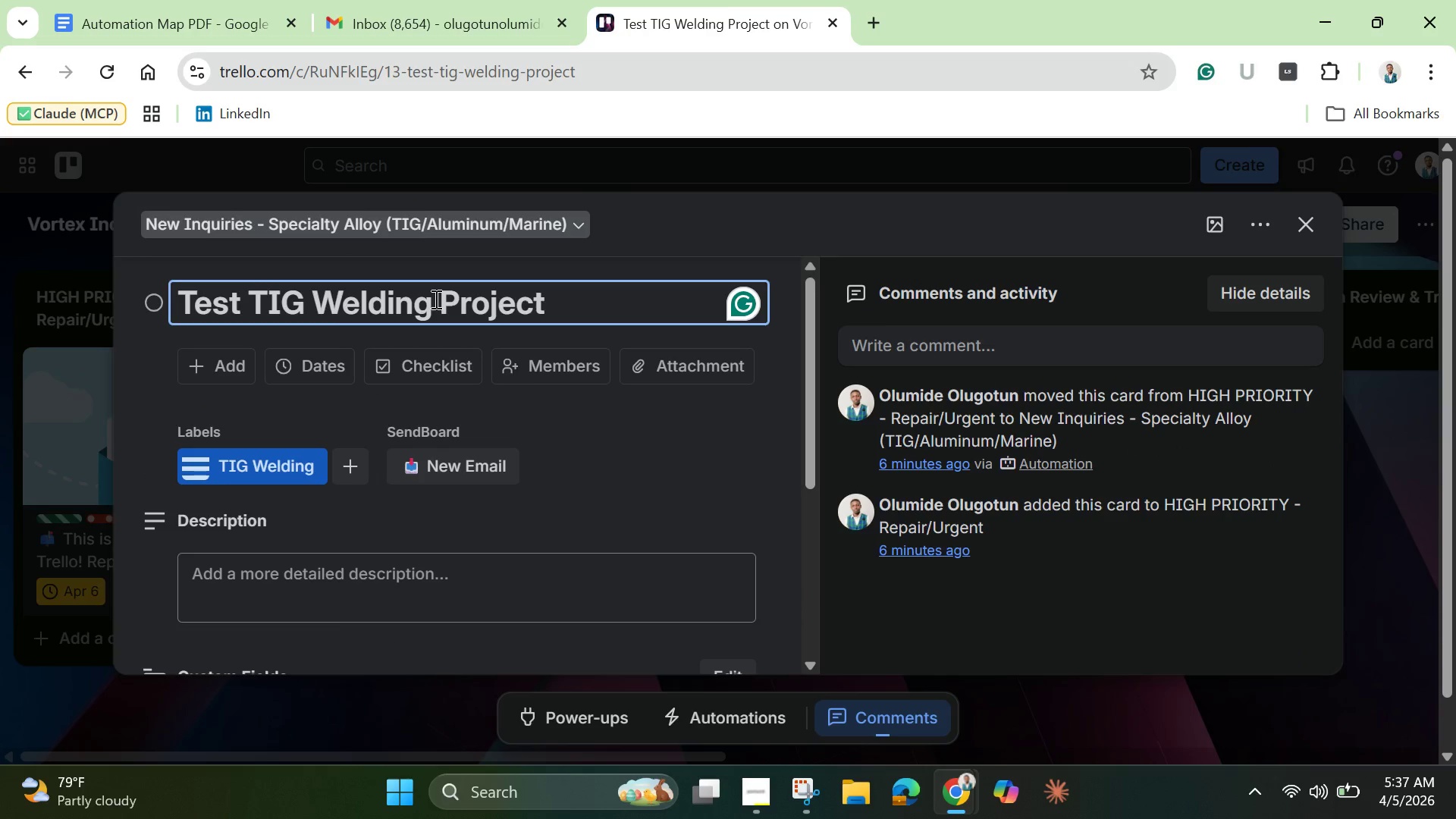 
key(Control+A)
 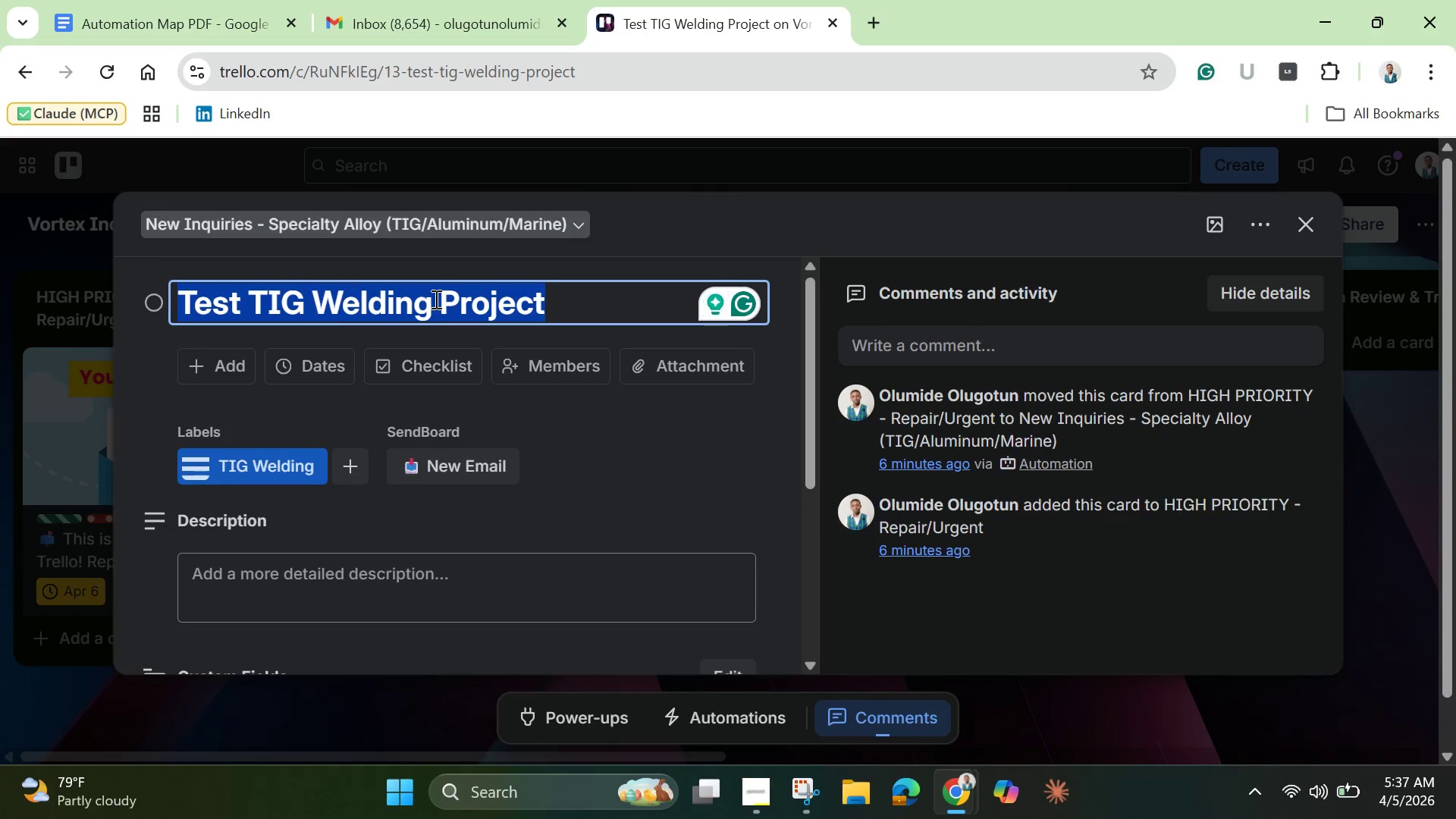 
key(Control+C)
 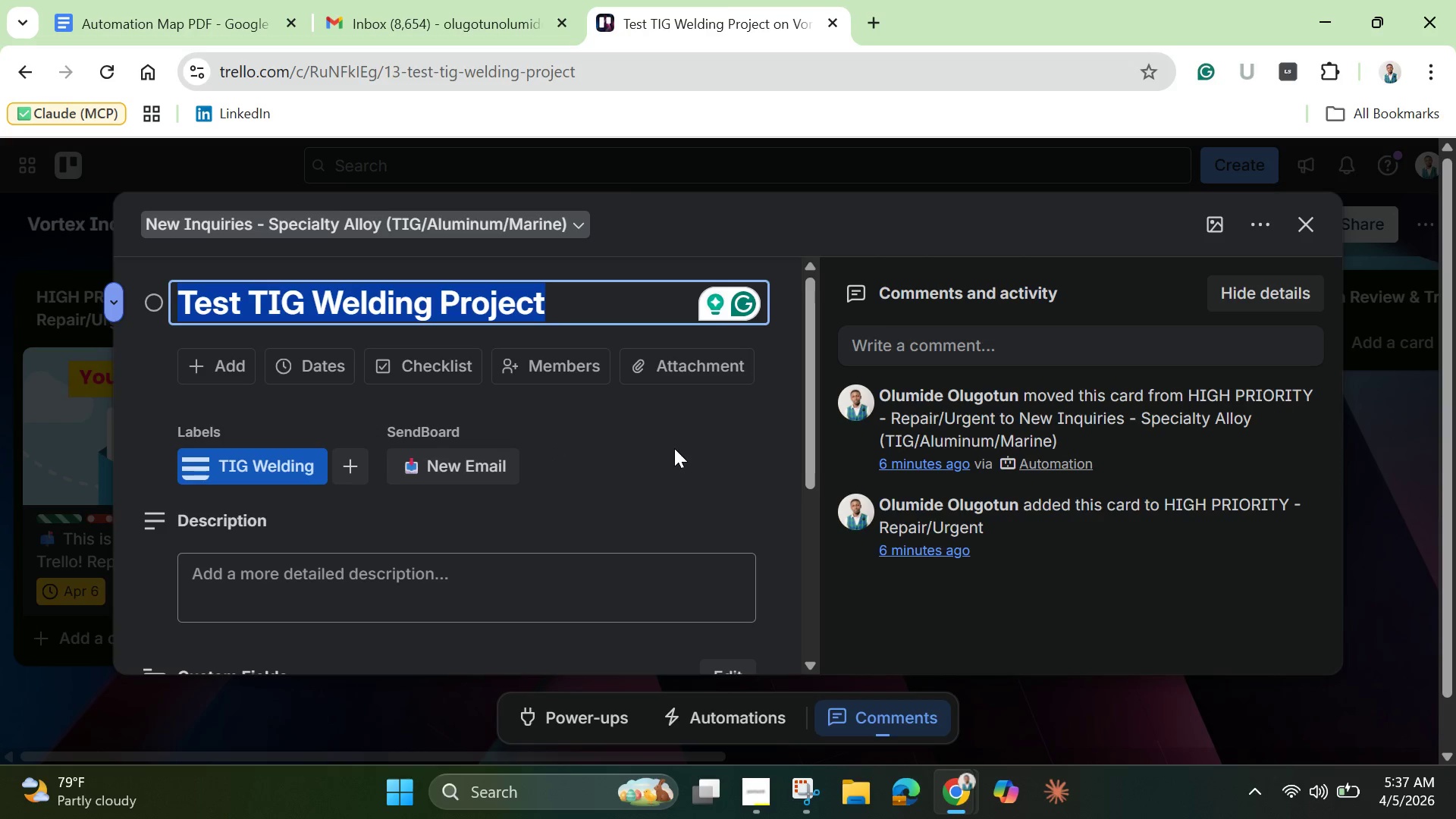 
wait(5.19)
 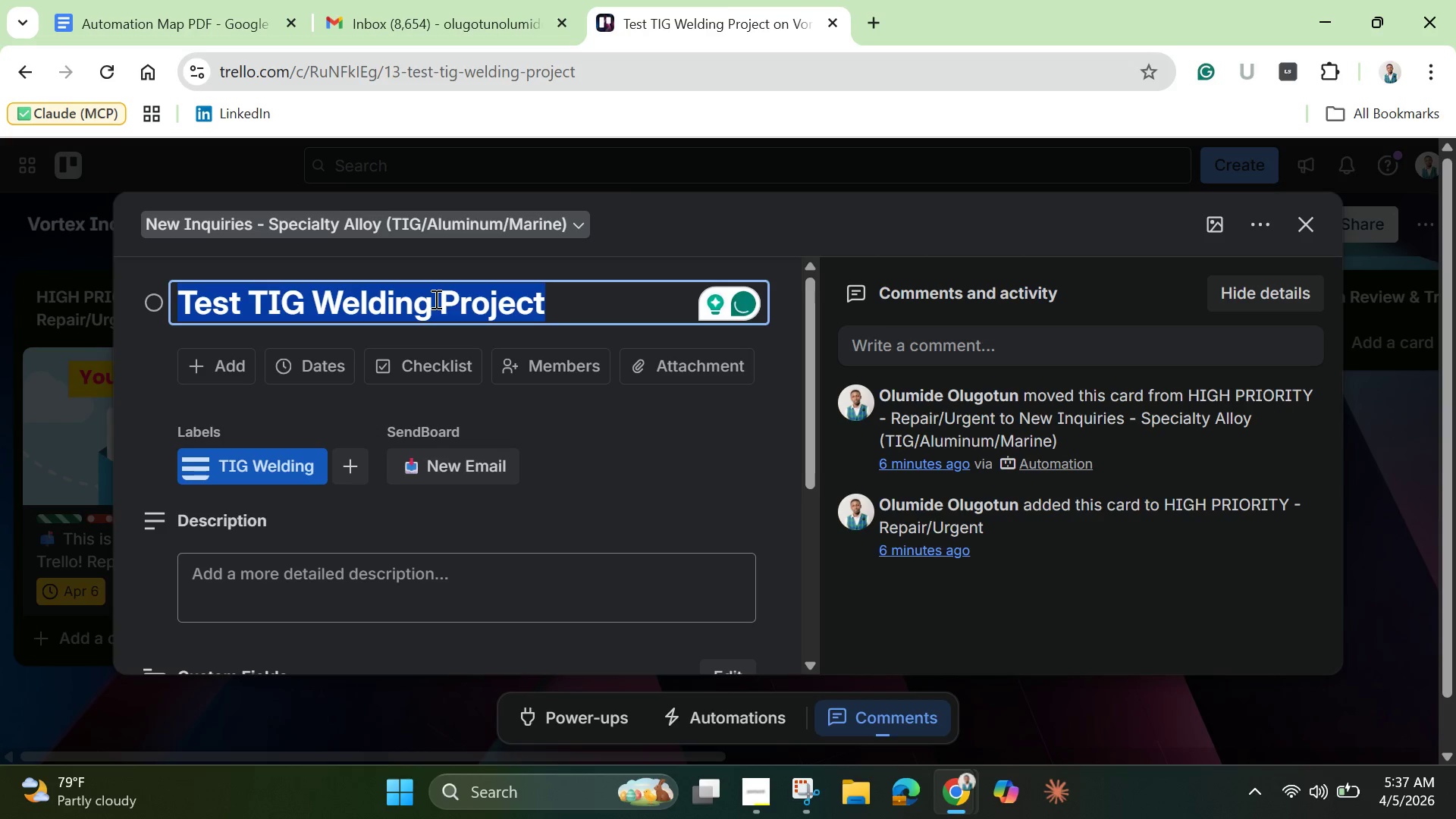 
right_click([400, 297])
 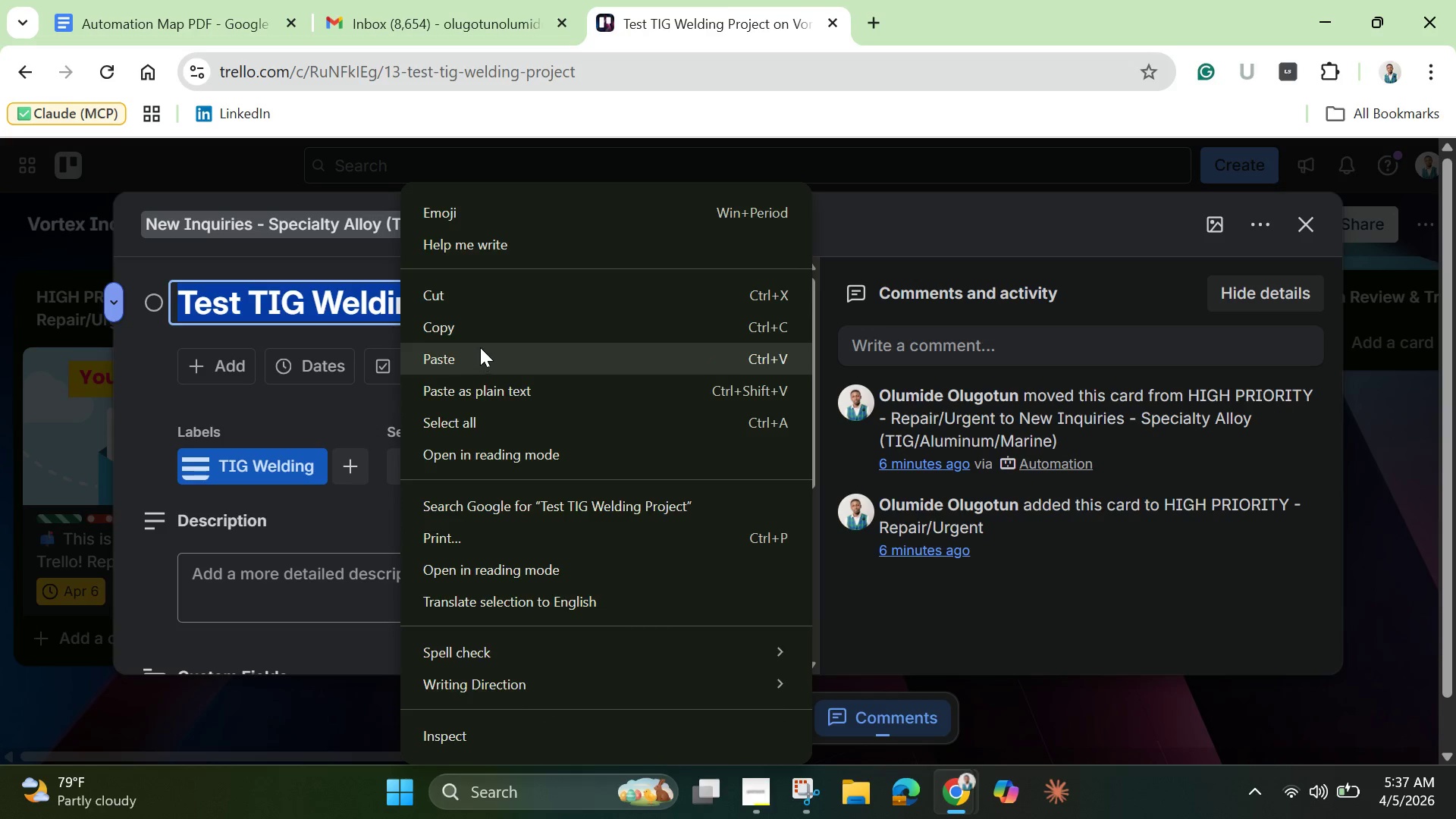 
left_click([485, 332])
 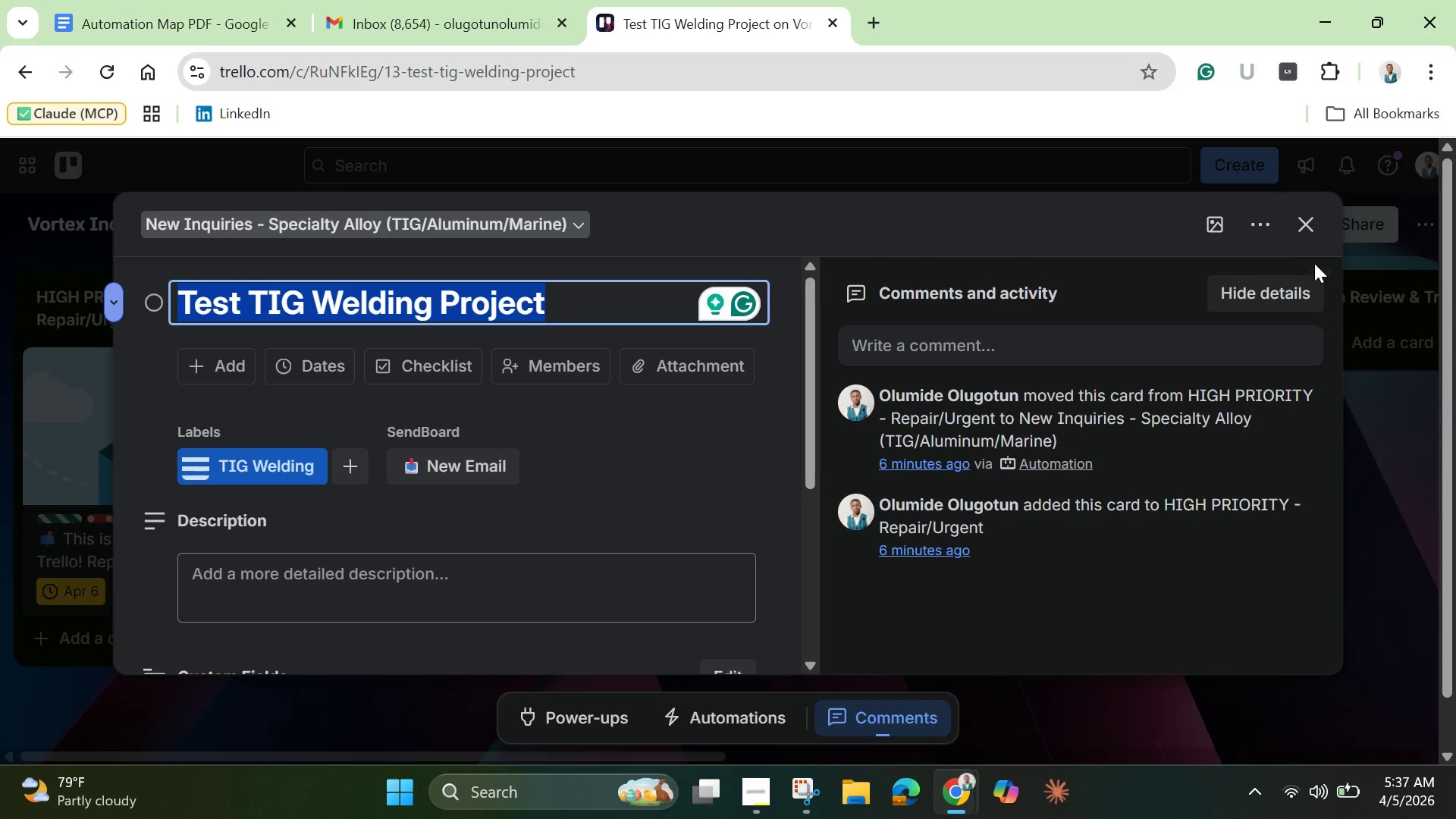 
left_click([1309, 221])
 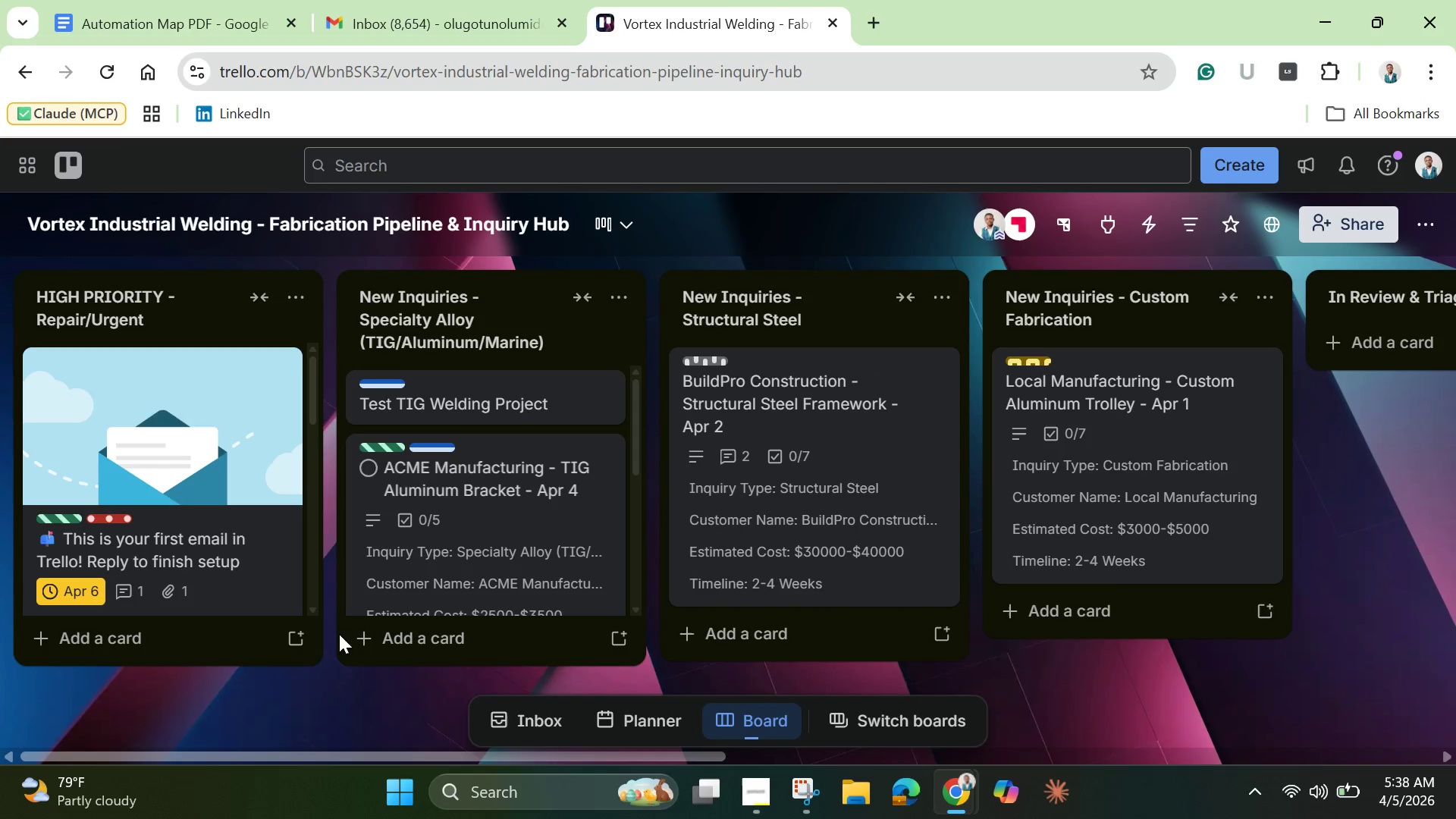 
wait(6.8)
 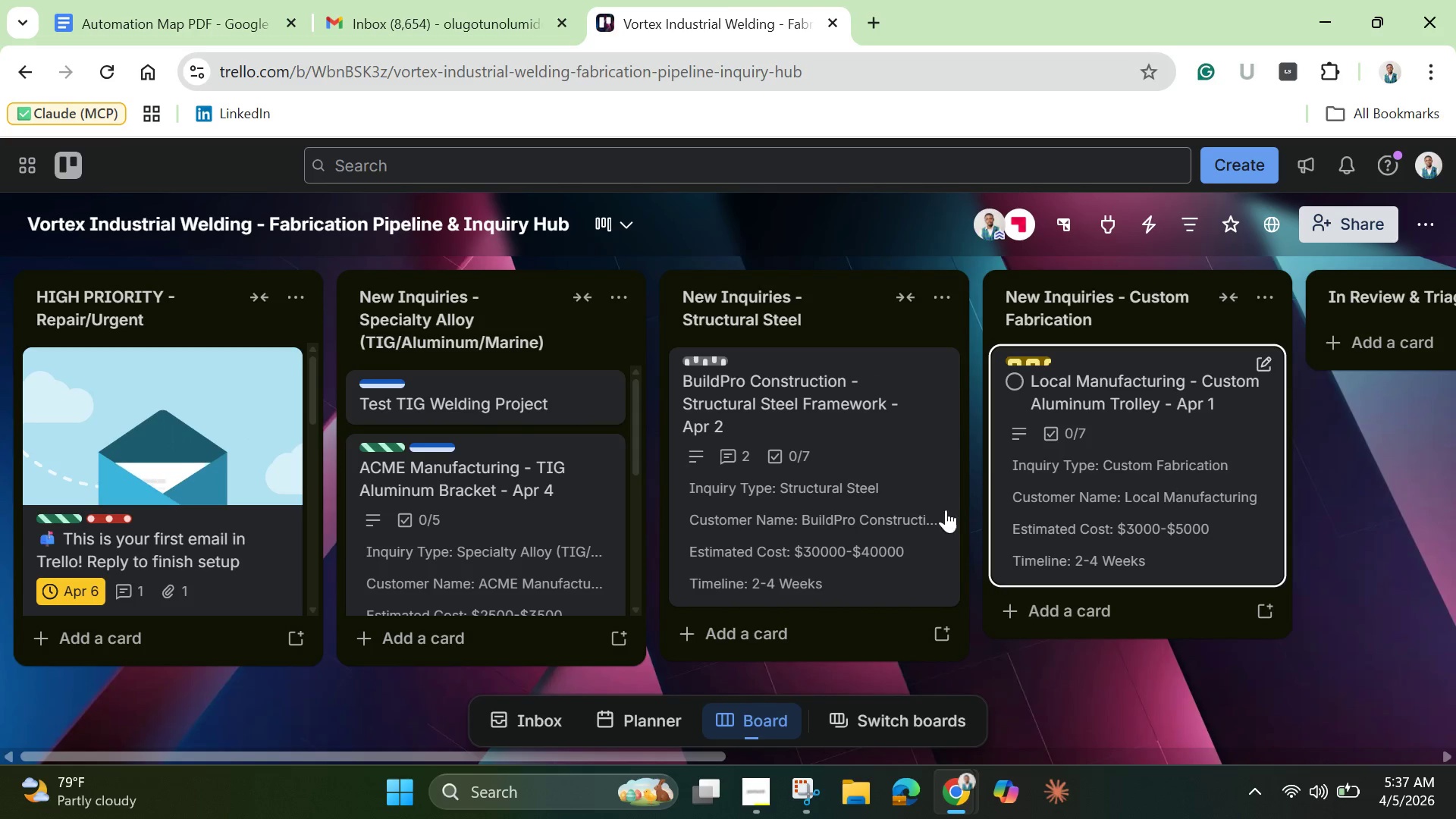 
left_click([237, 638])
 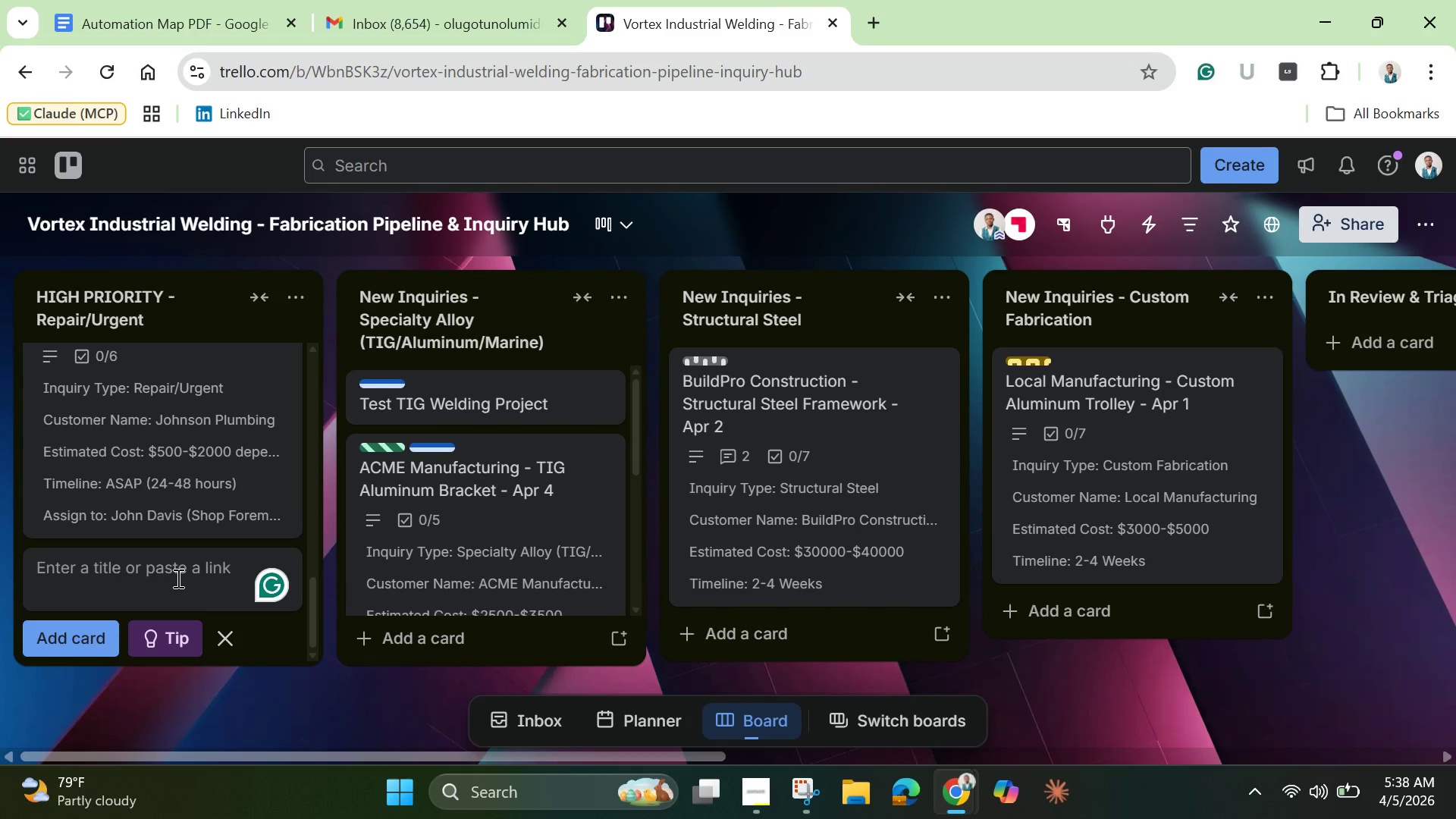 
key(Control+V)
 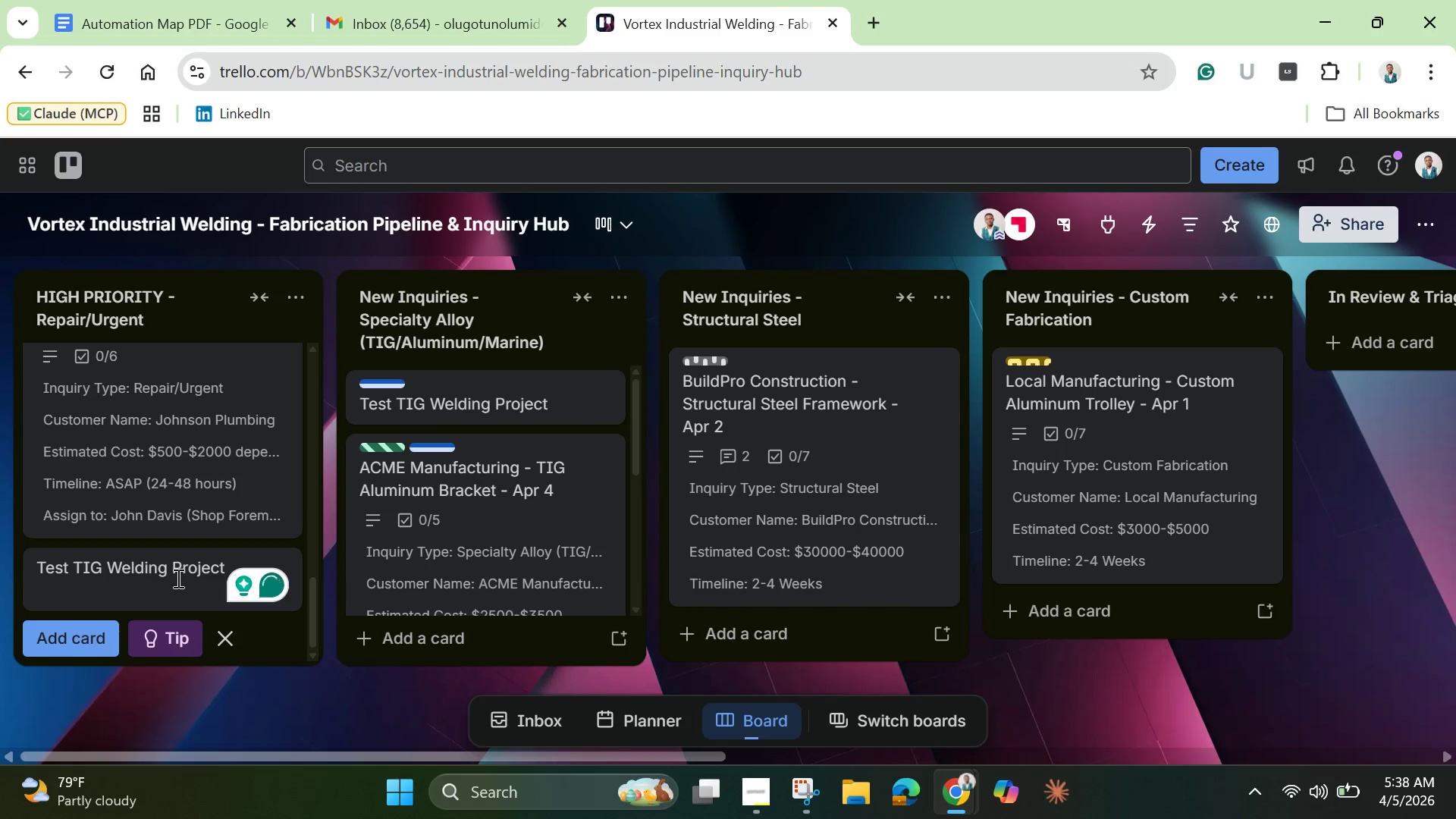 
key(Enter)
 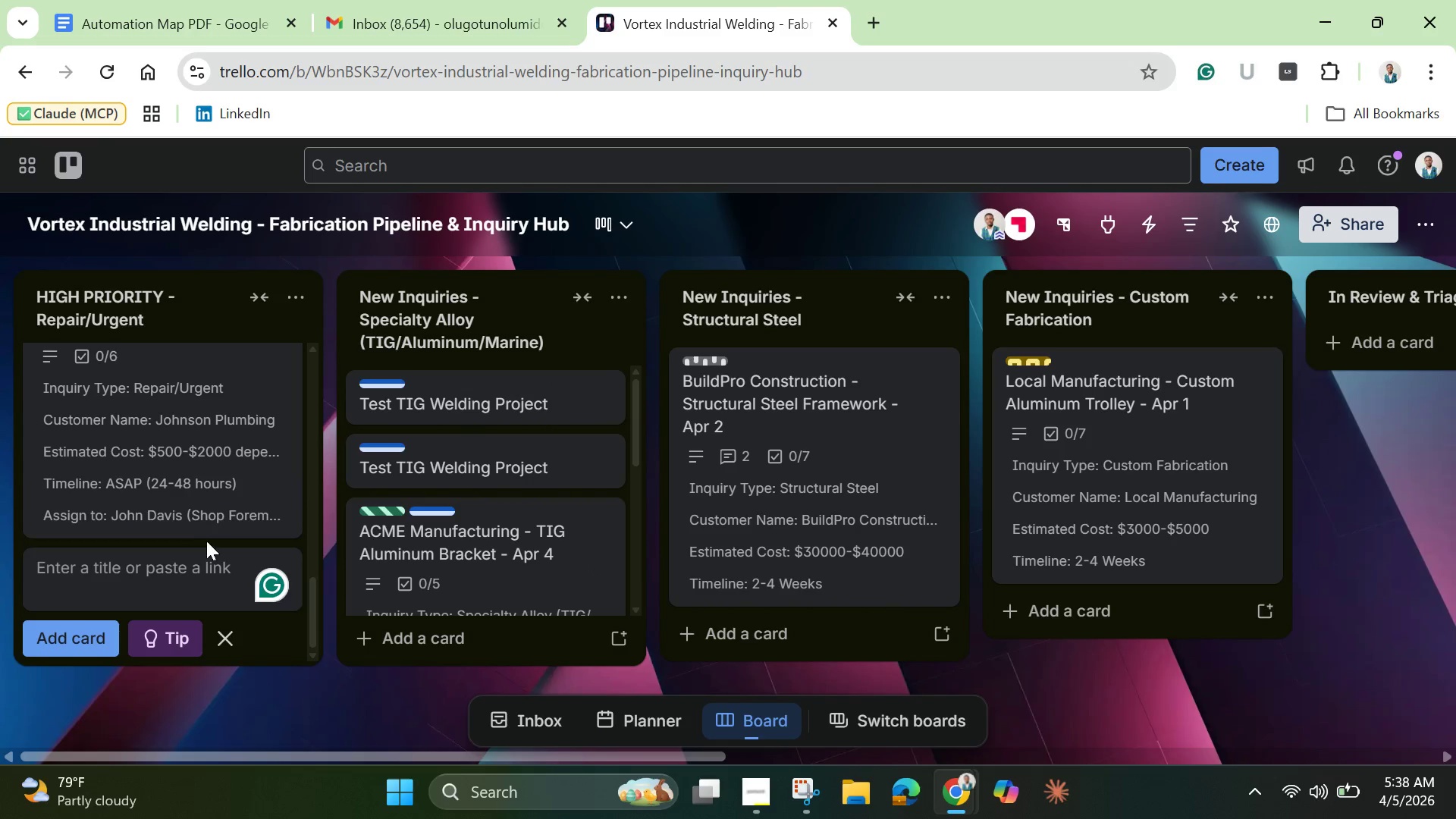 
wait(5.42)
 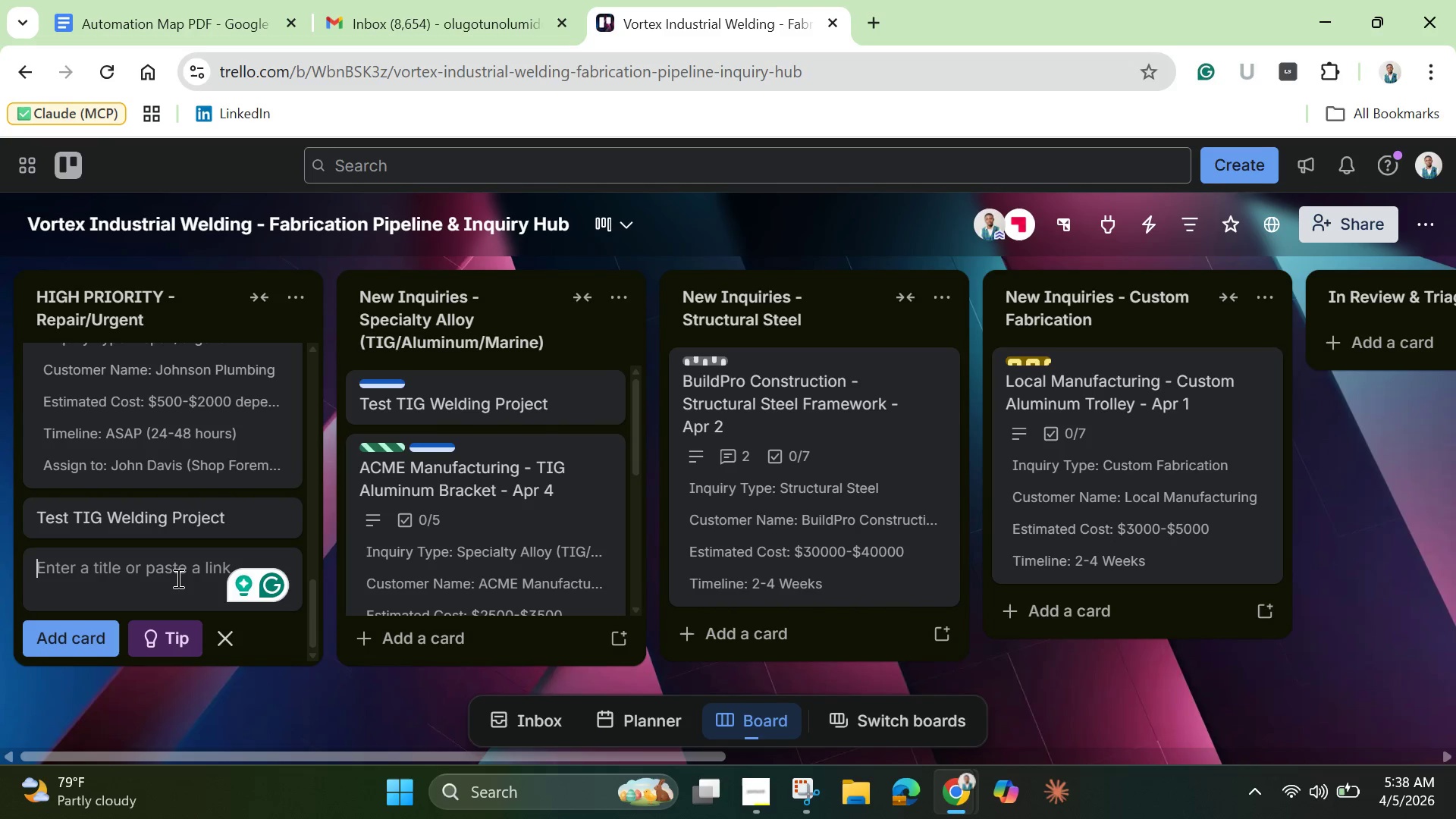 
left_click([439, 401])
 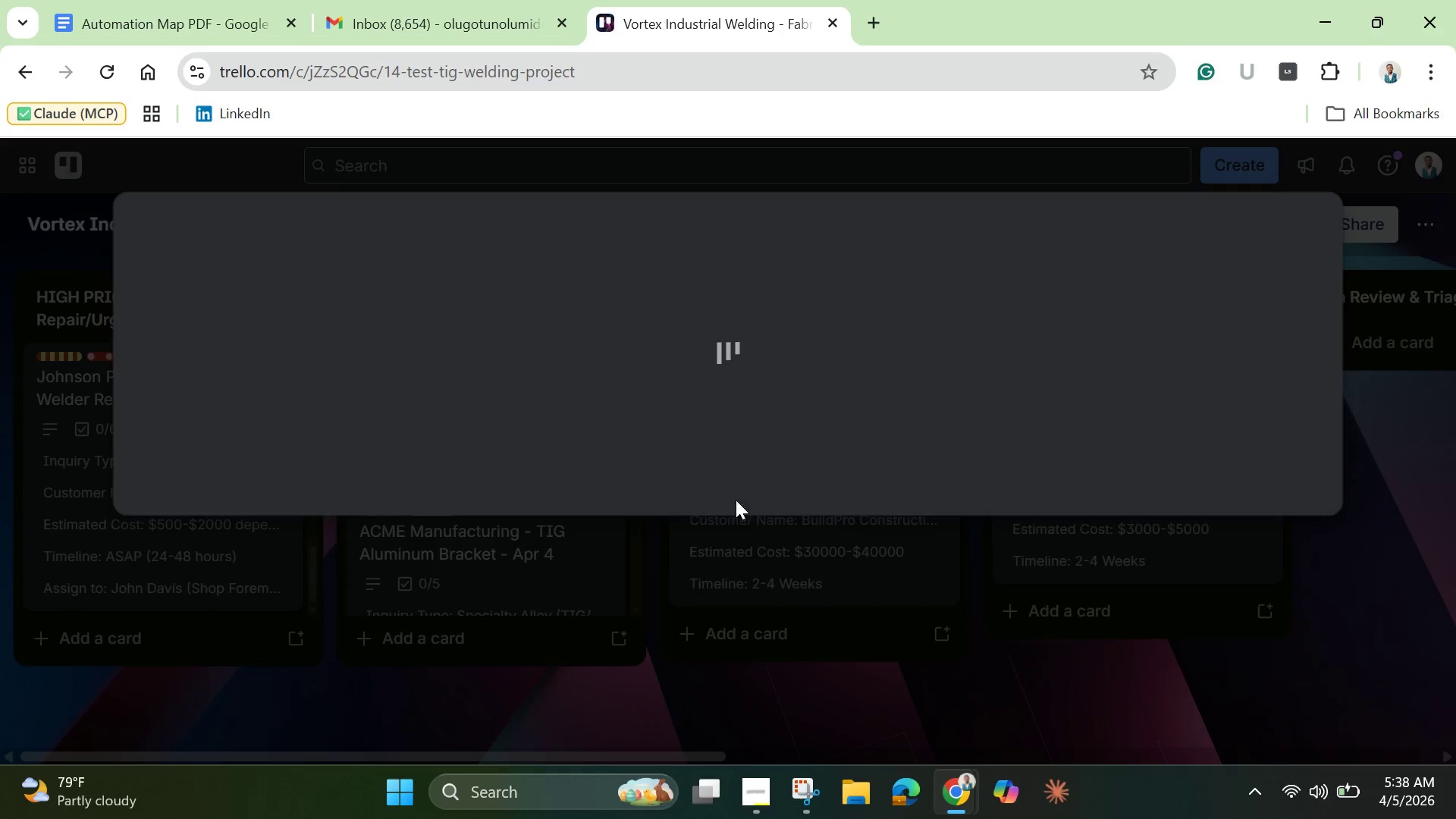 
mouse_move([833, 529])
 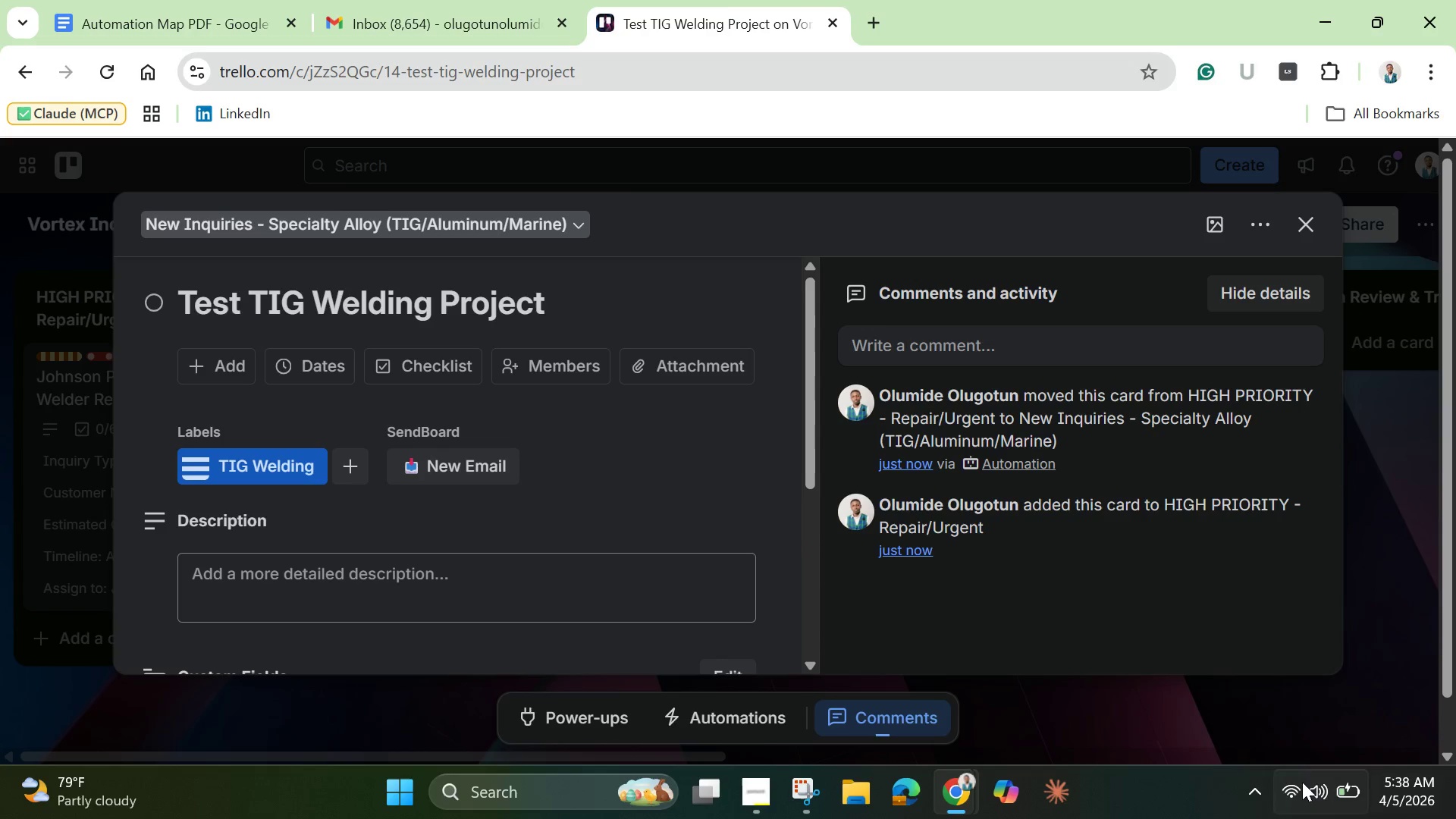 
wait(7.89)
 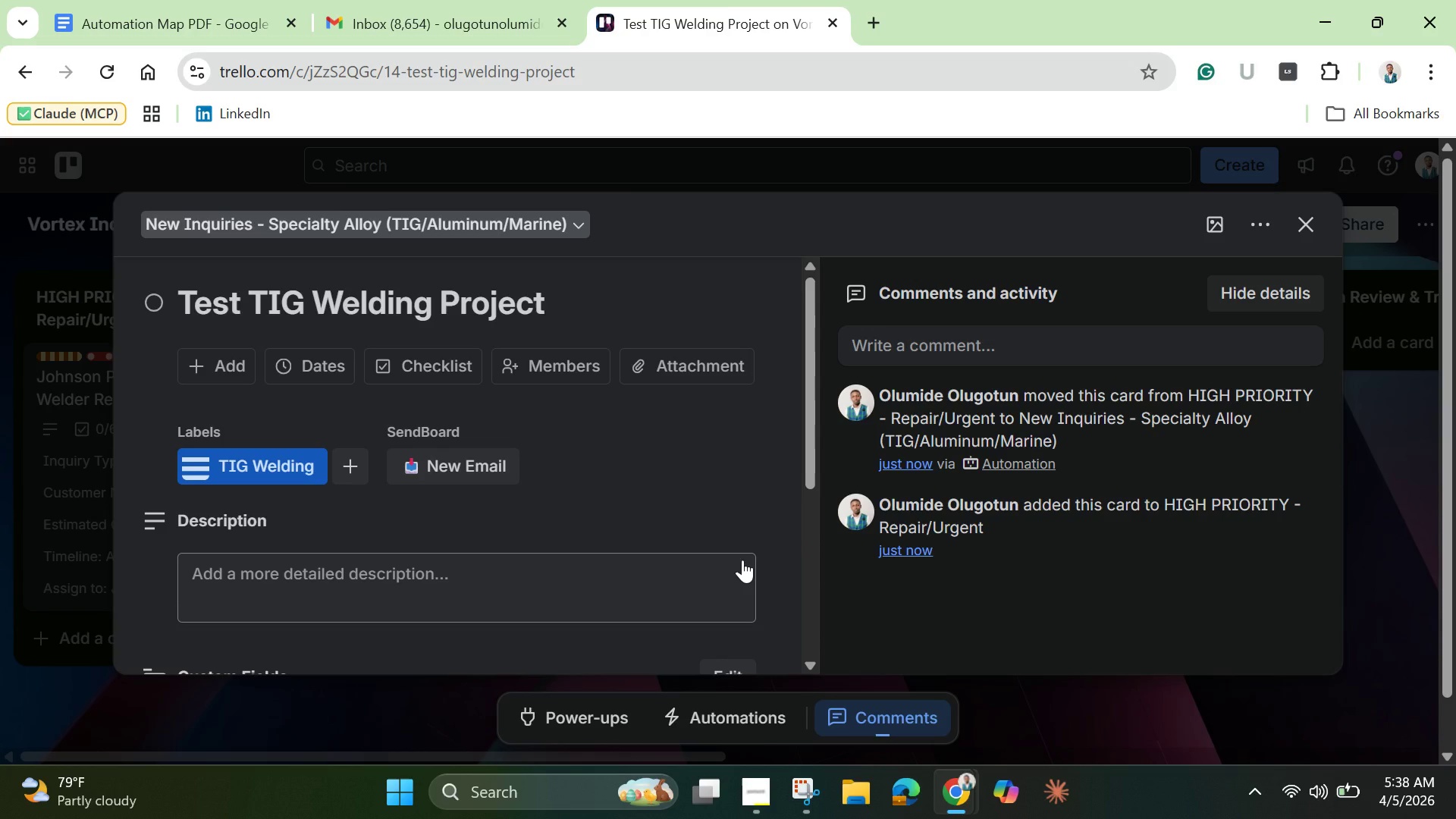 
mouse_move([1030, 799])
 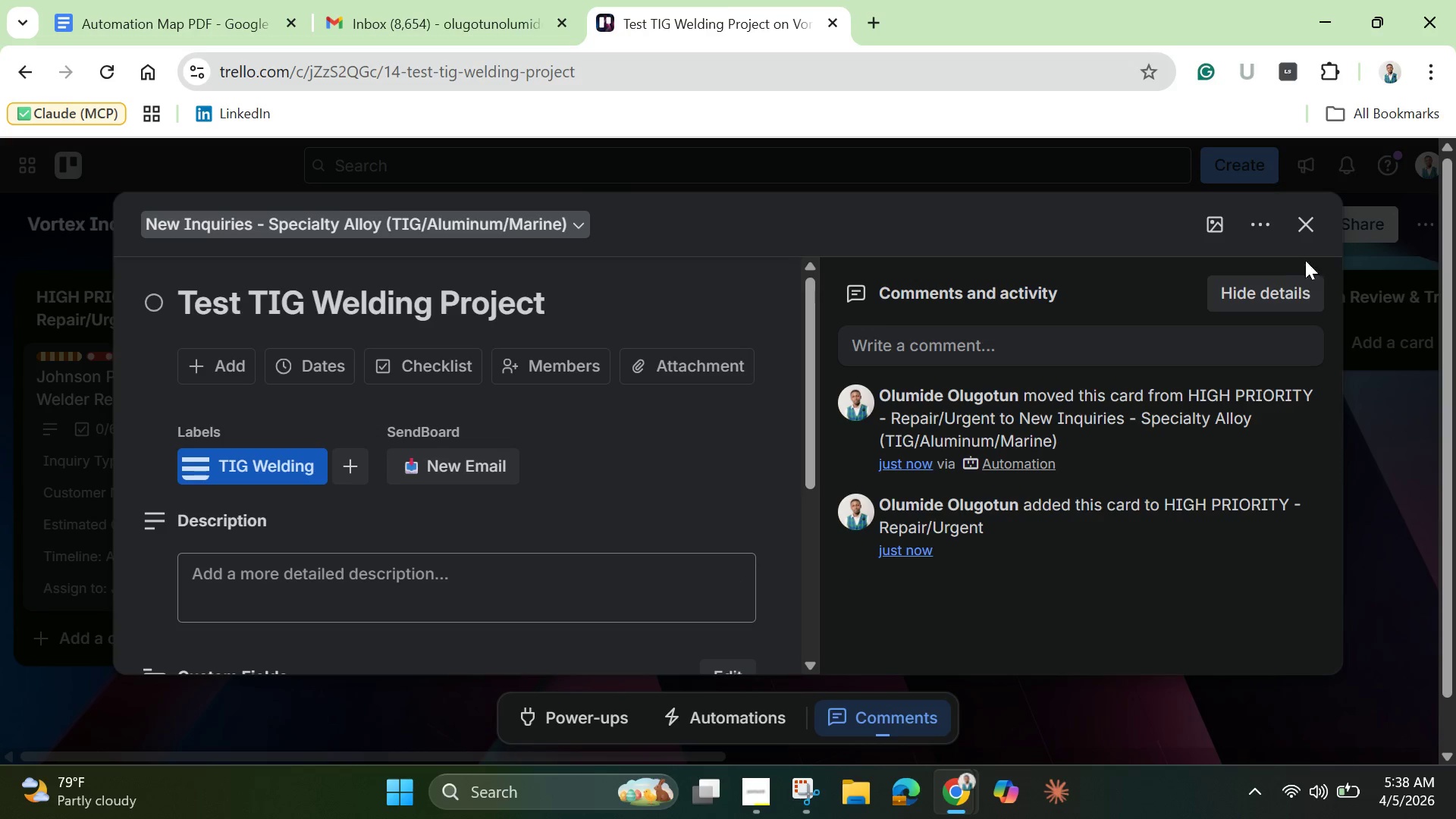 
left_click([1308, 234])
 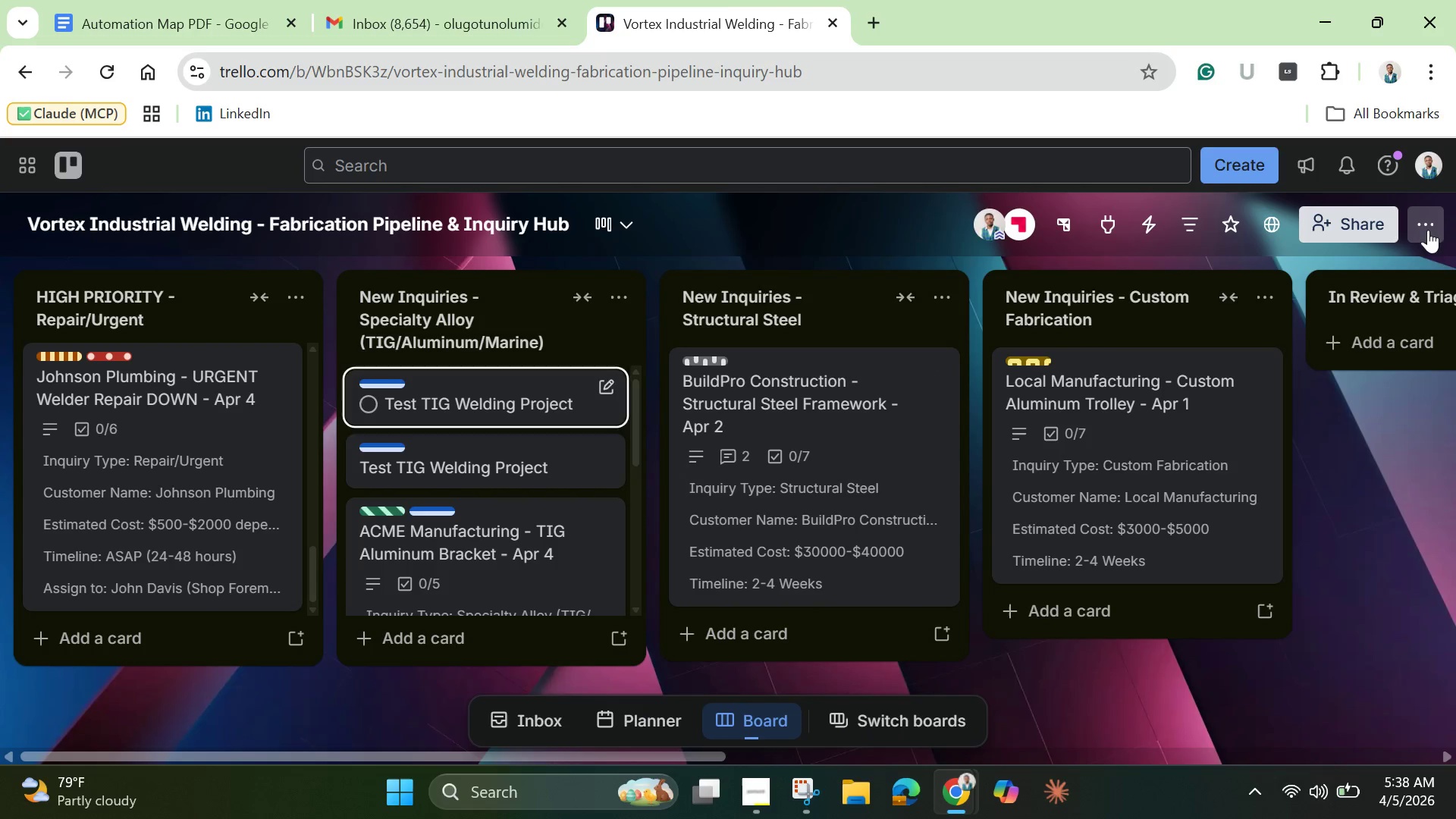 
left_click([1428, 230])
 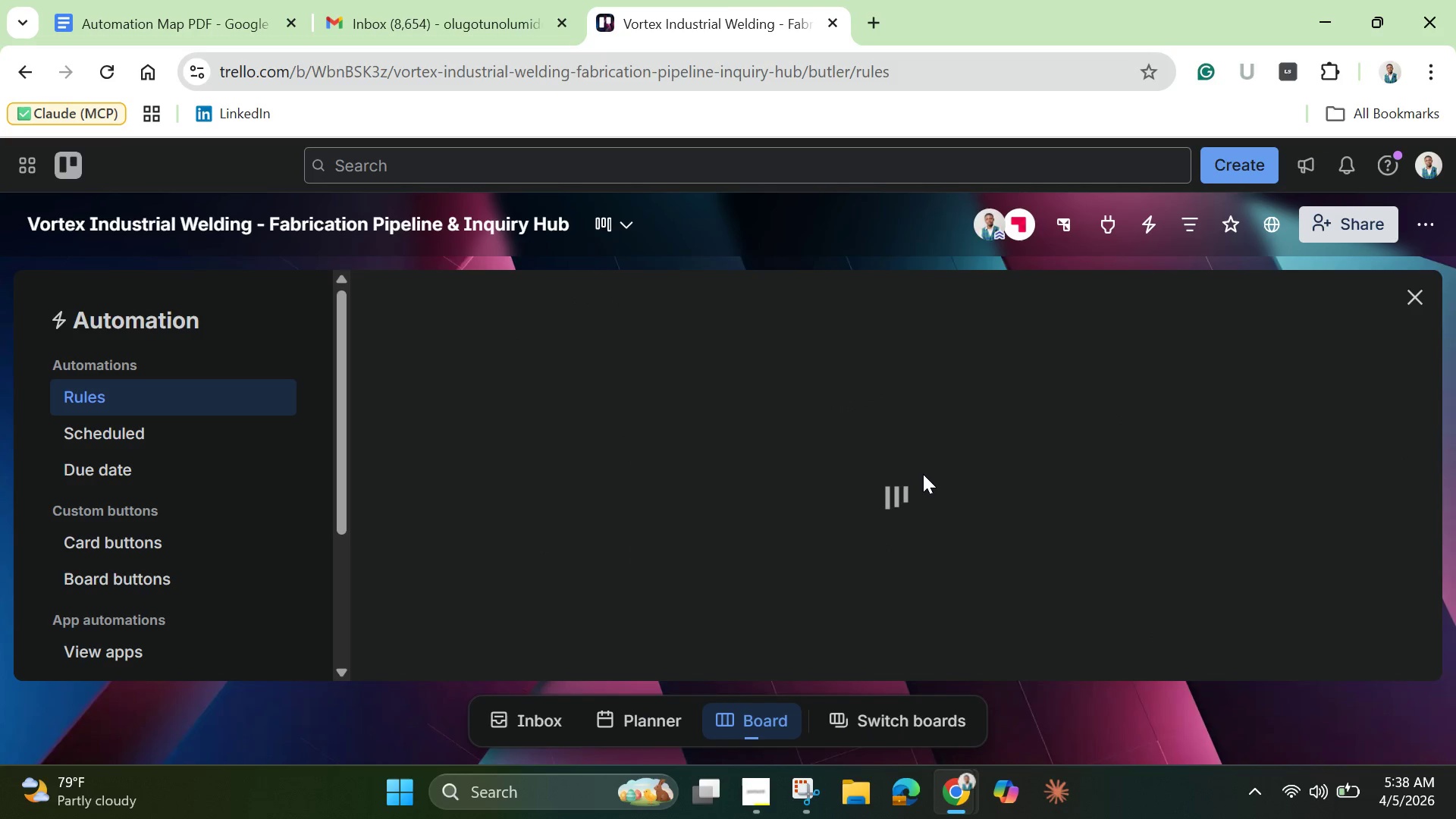 
wait(9.14)
 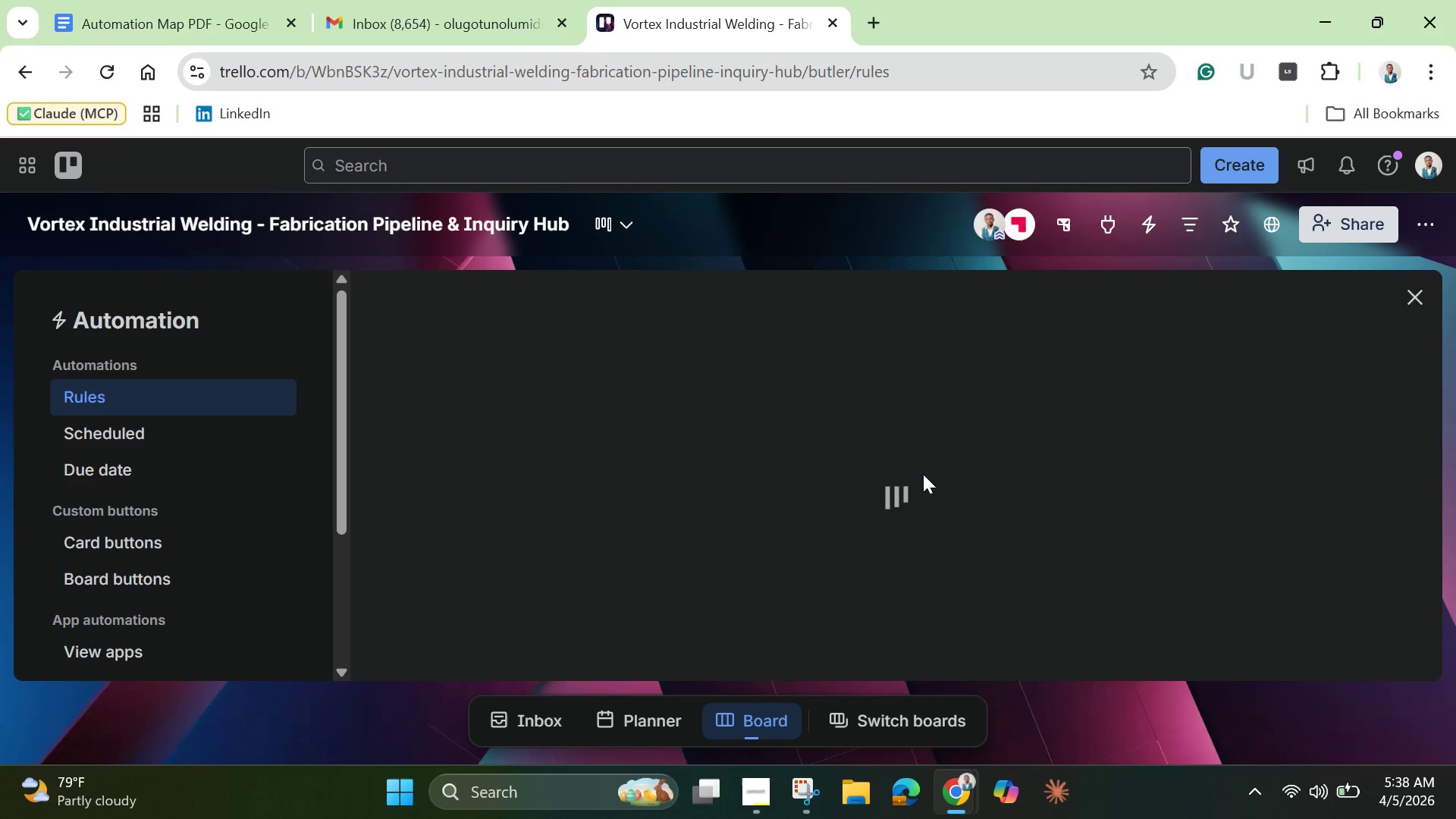 
left_click([1374, 428])
 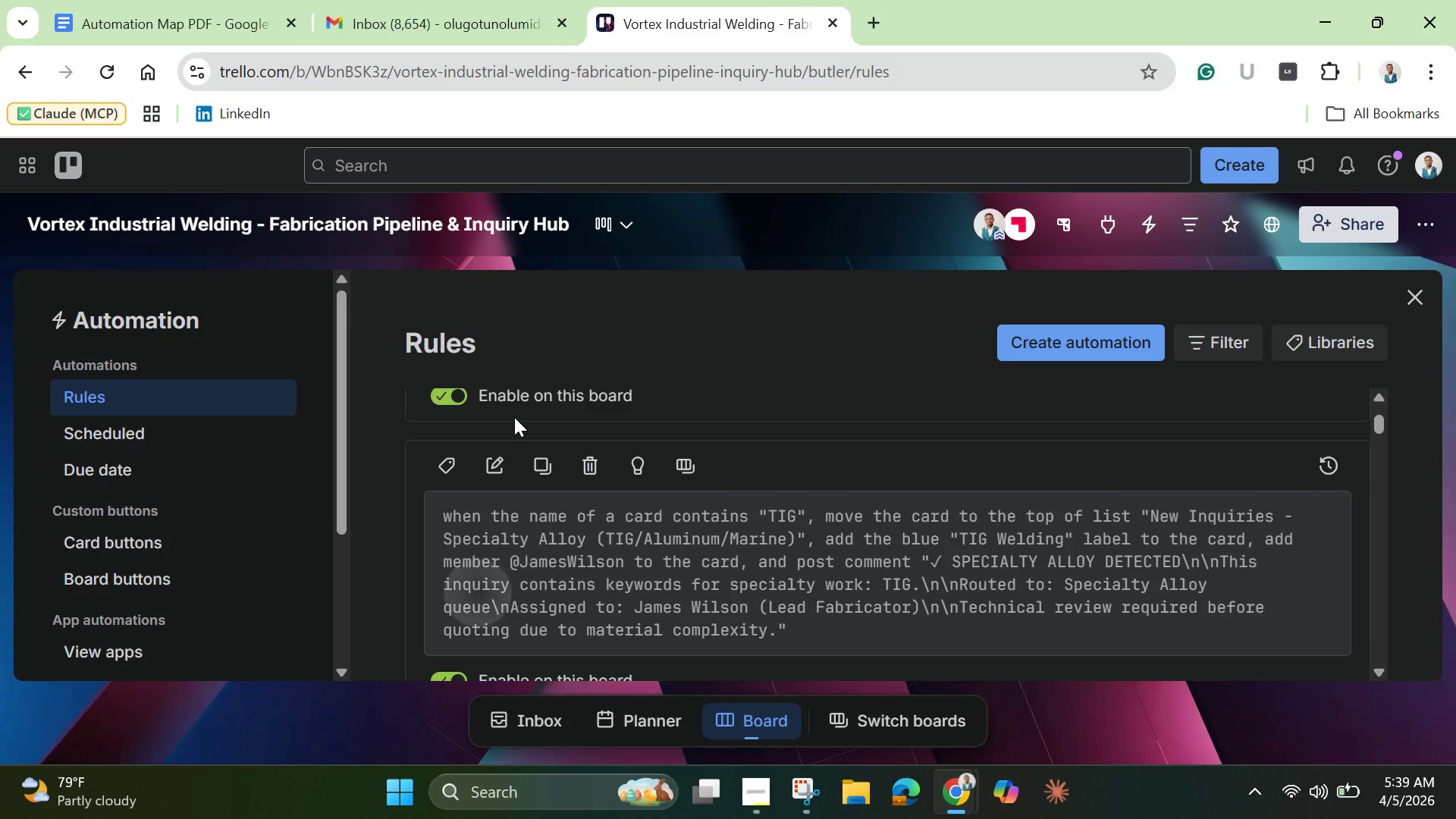 
wait(38.19)
 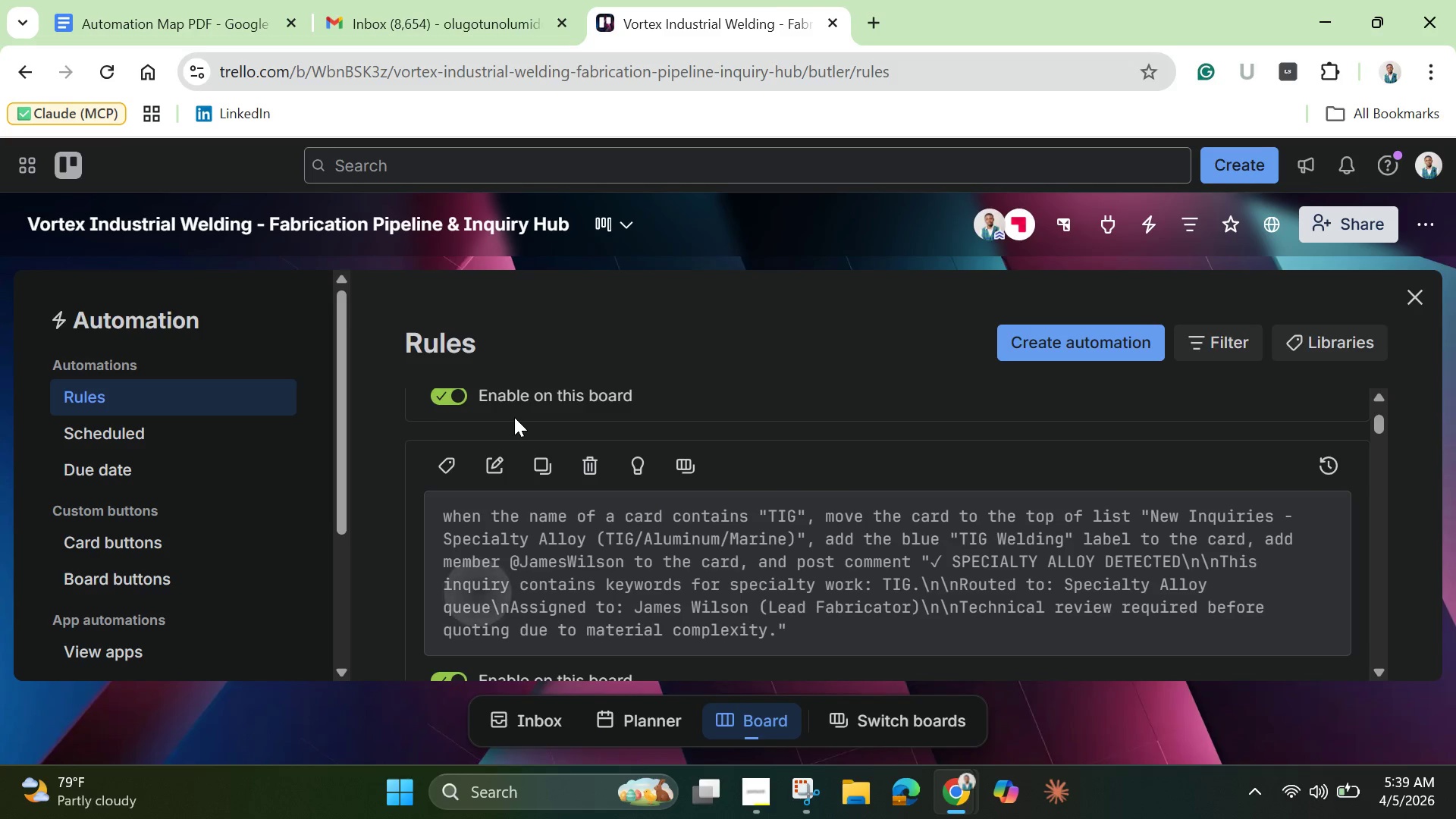 
left_click([507, 484])
 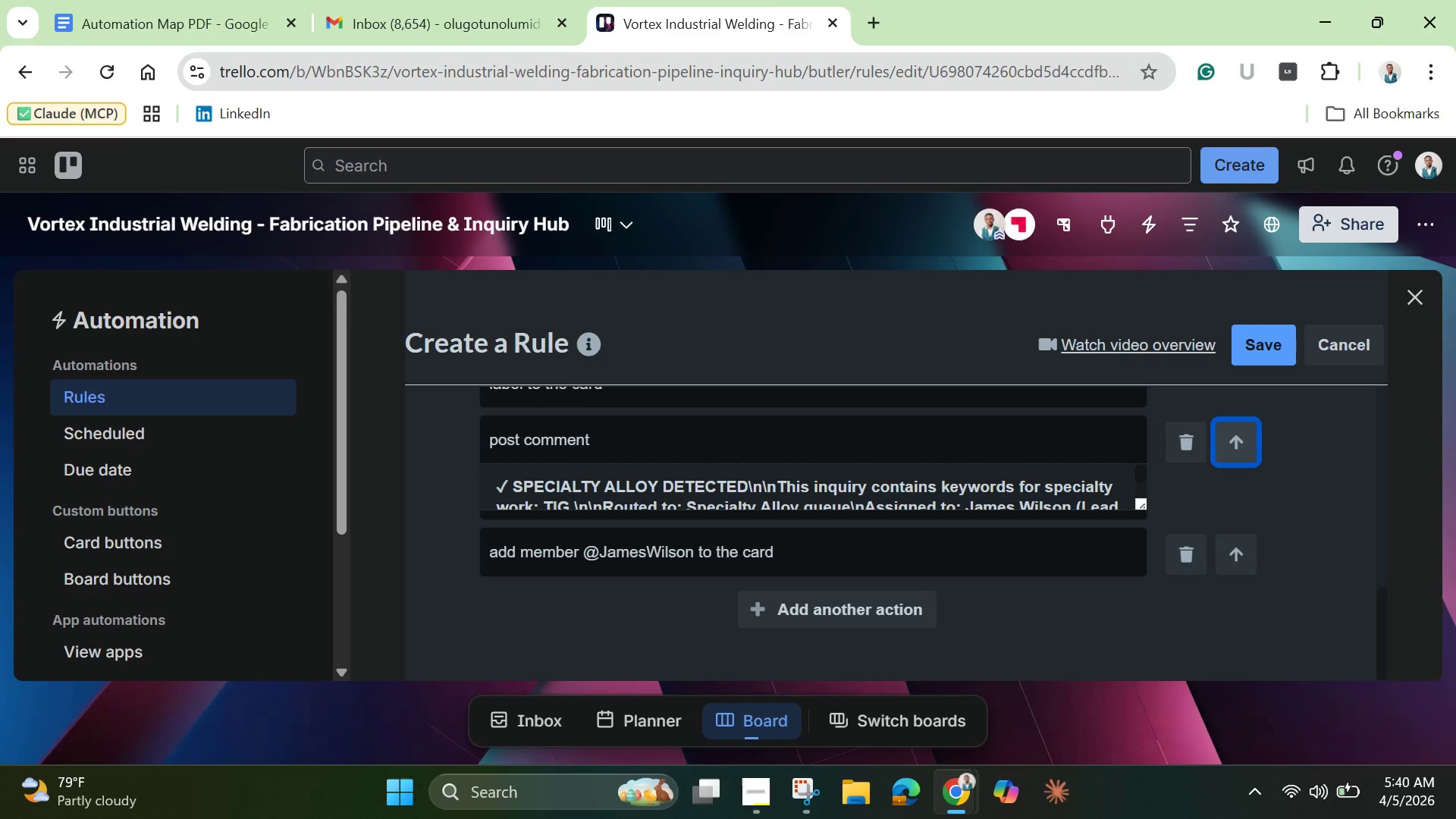 
wait(66.67)
 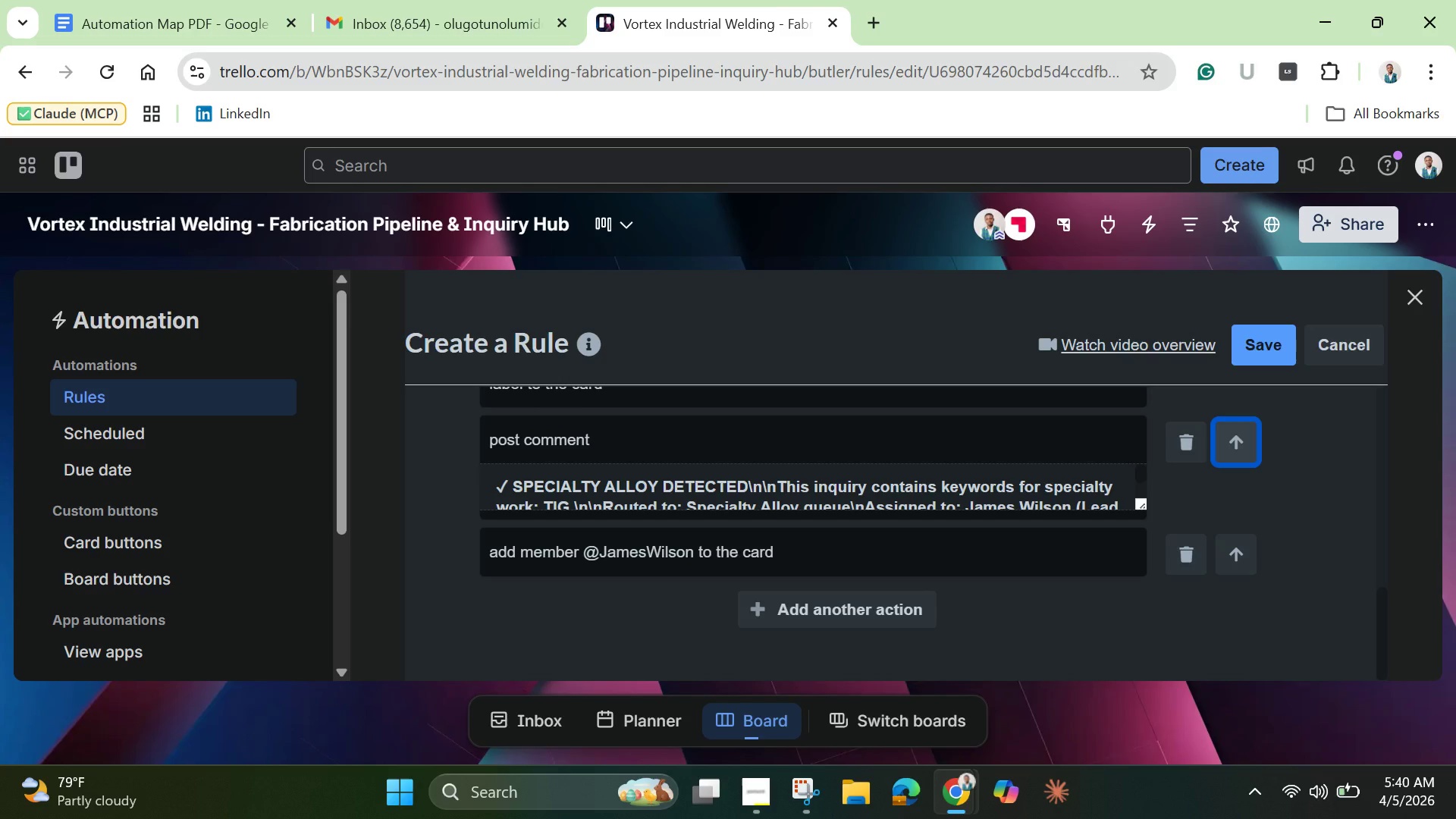 
left_click([1270, 342])
 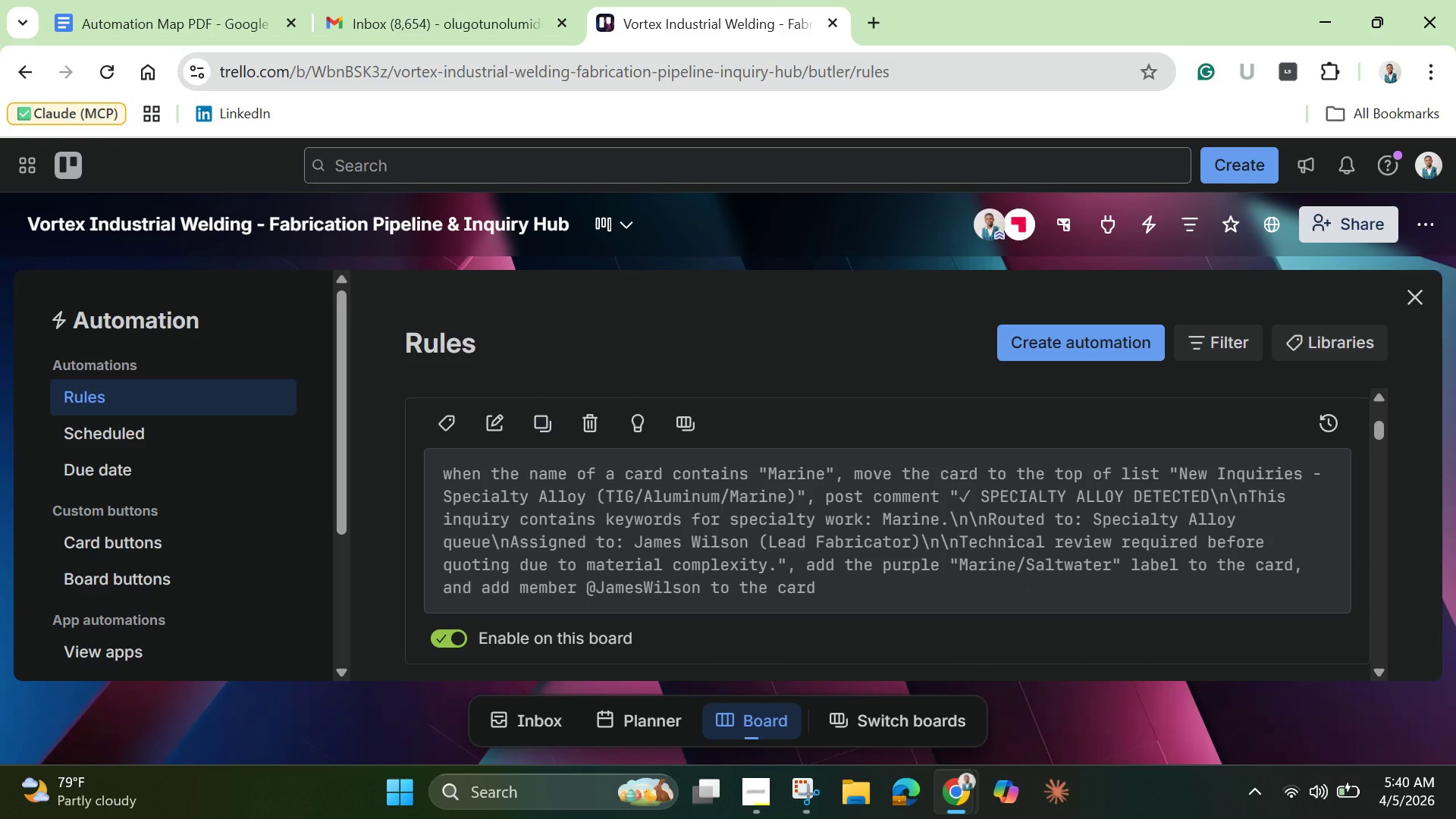 
wait(33.7)
 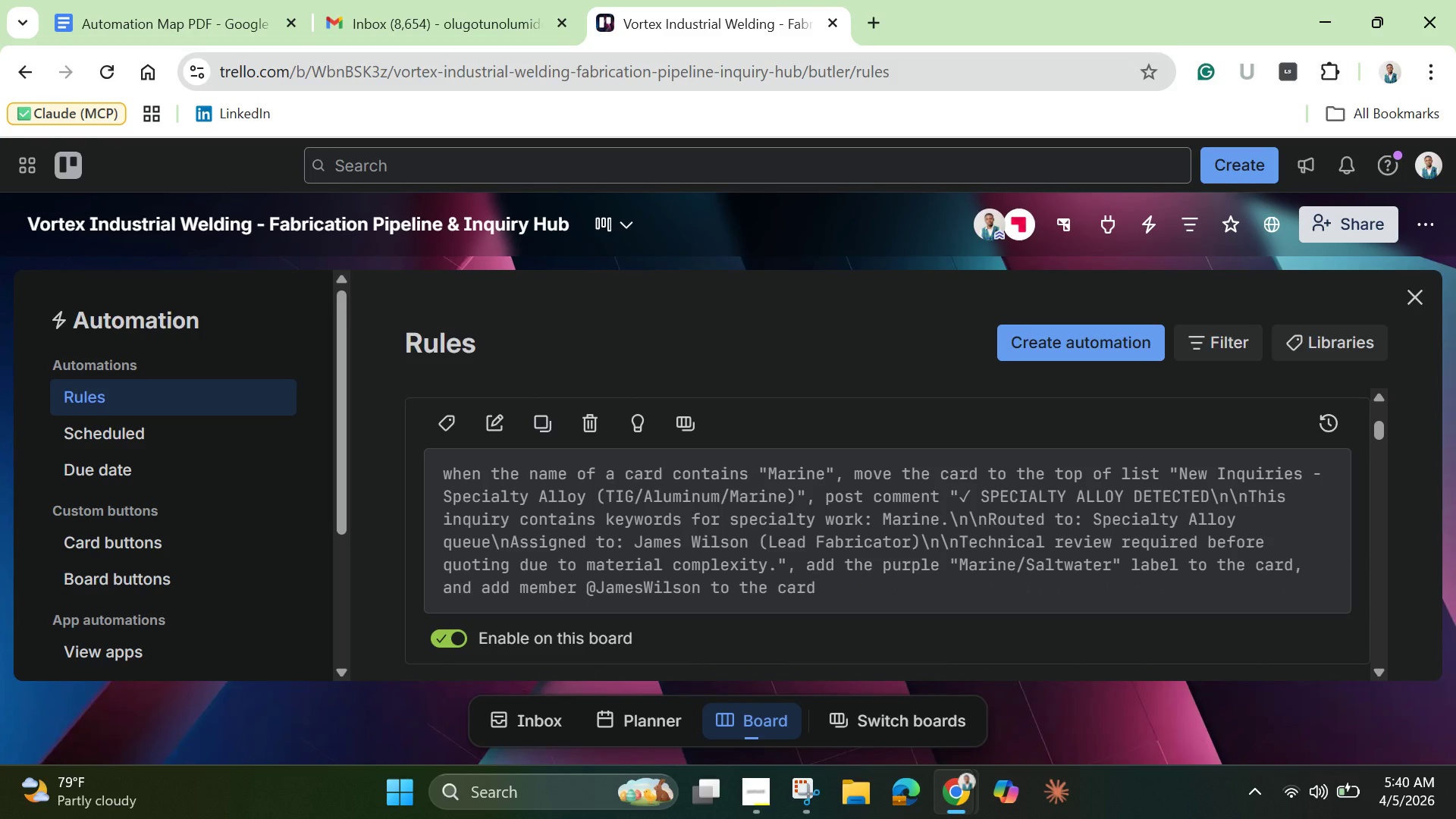 
left_click([1414, 300])
 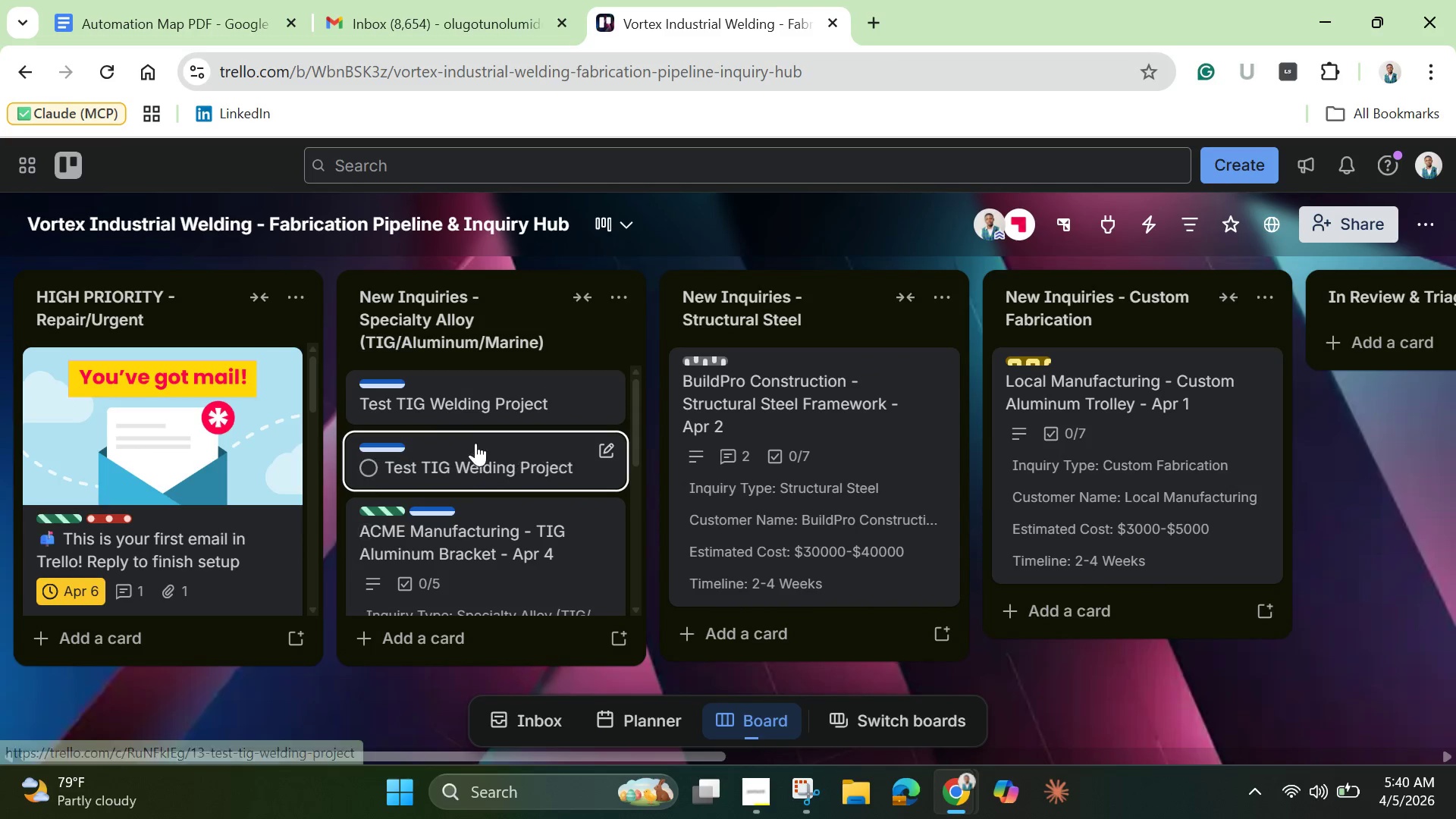 
left_click_drag(start_coordinate=[485, 401], to_coordinate=[162, 560])
 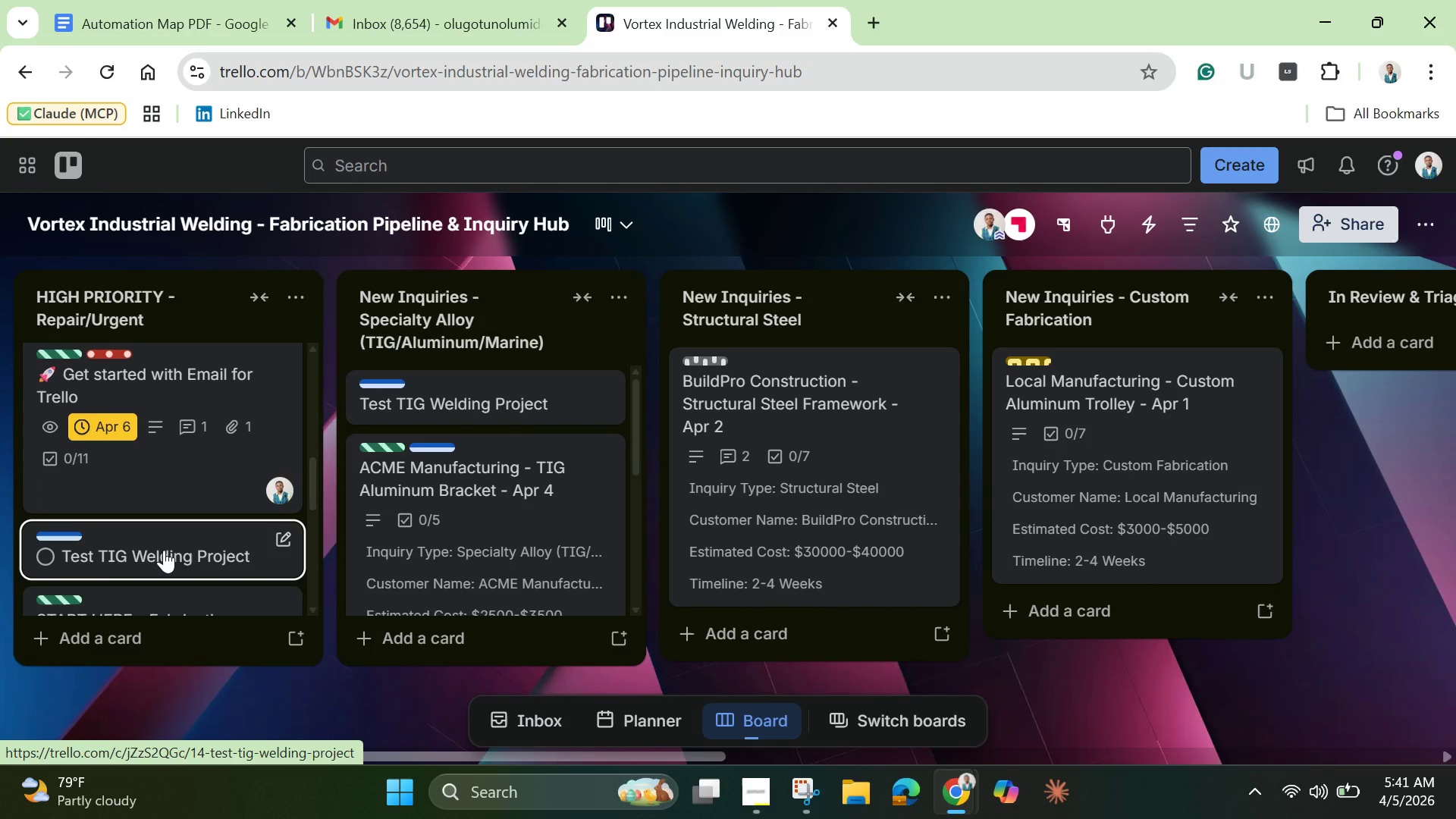 
left_click([164, 550])
 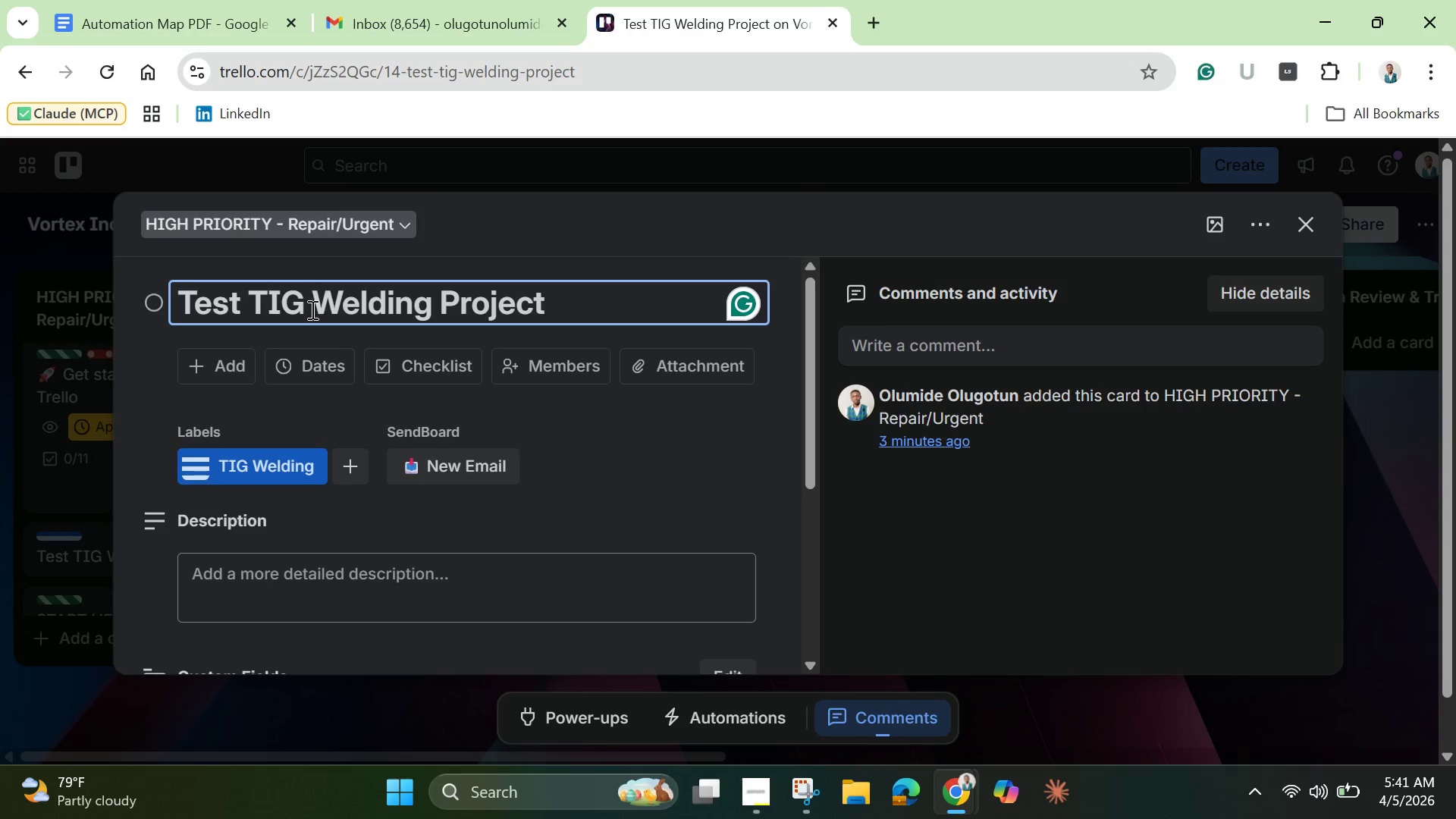 
key(Backspace)
 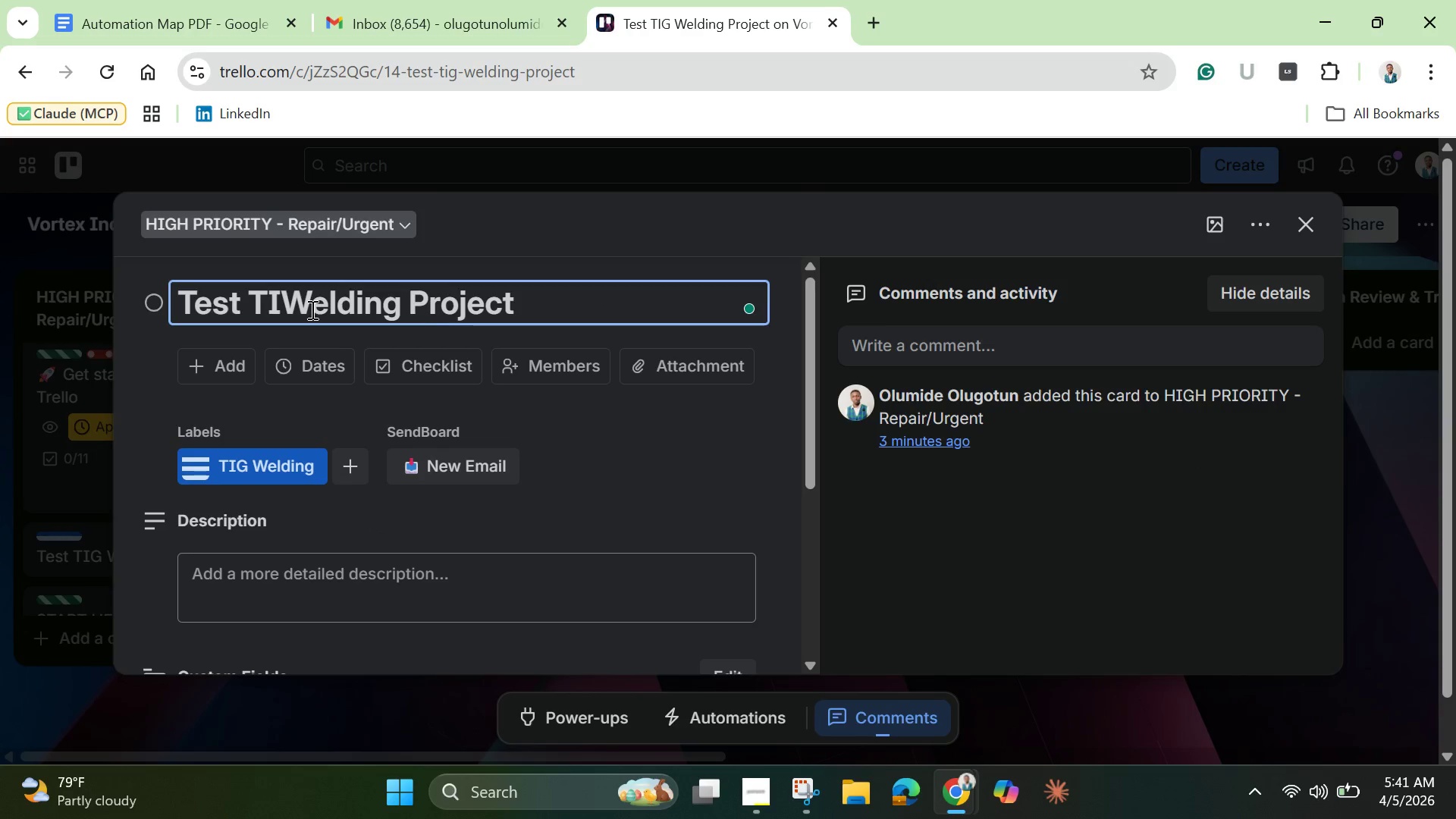 
key(Backspace)
 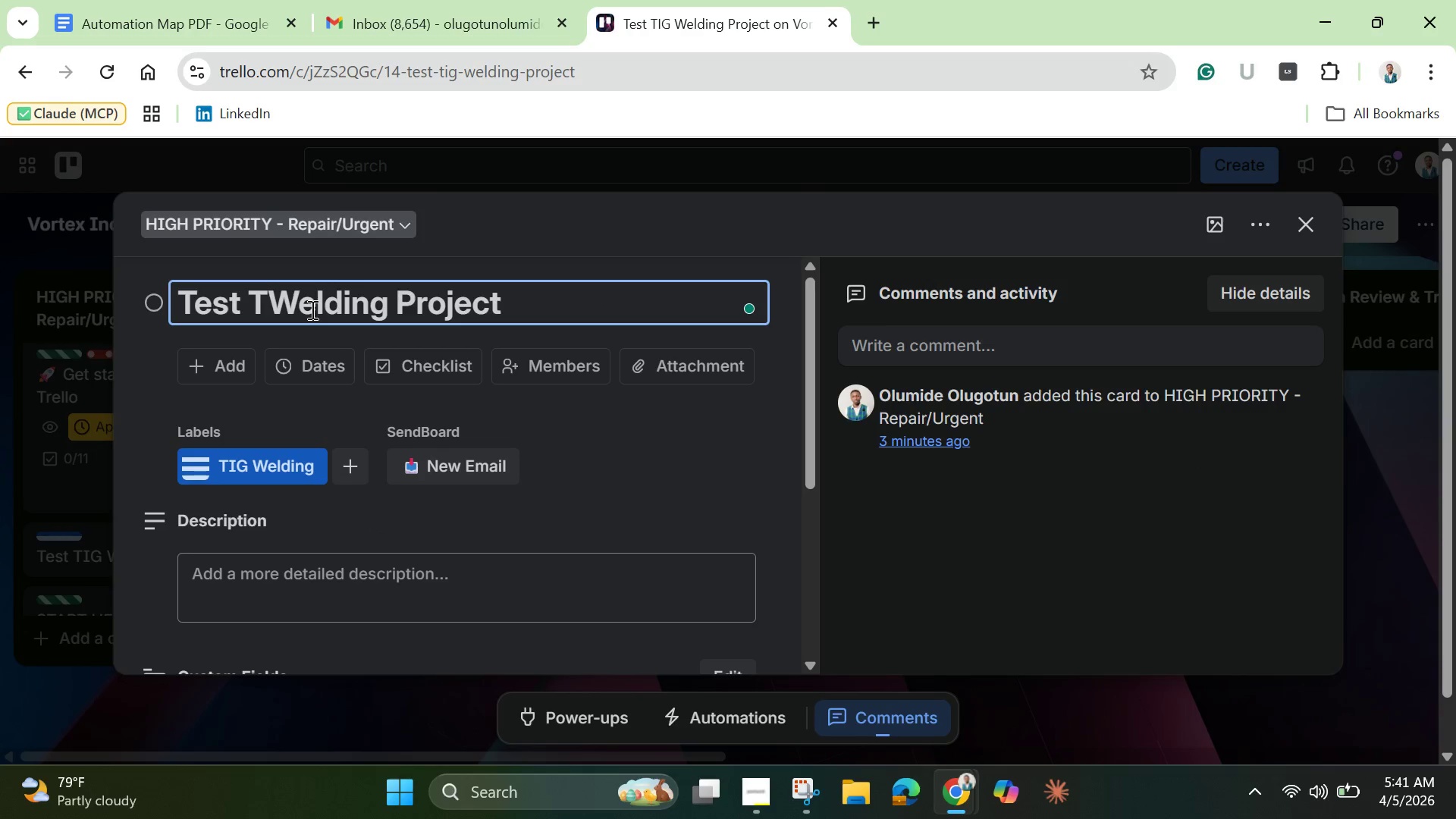 
key(Backspace)
 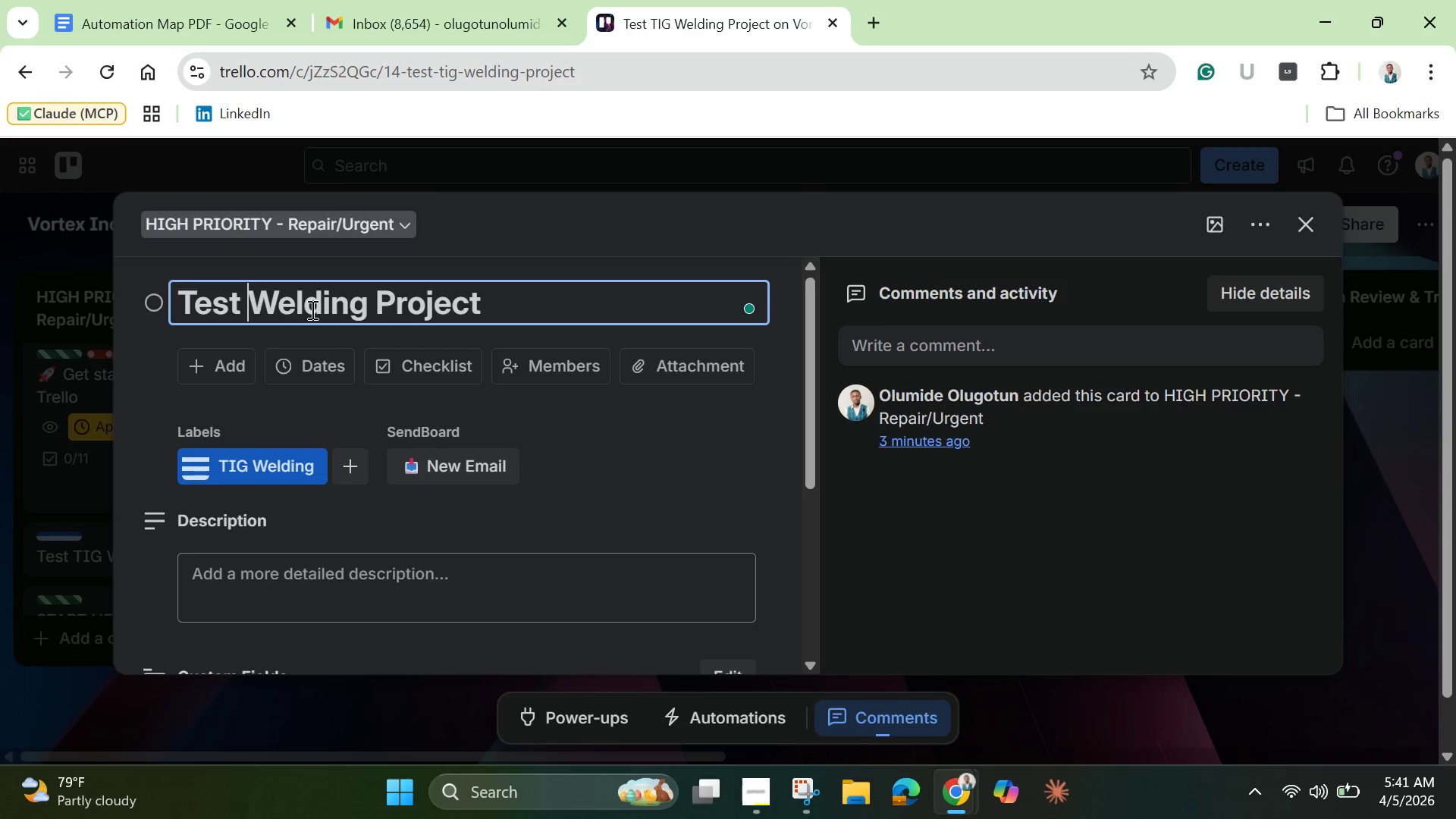 
key(Backspace)
 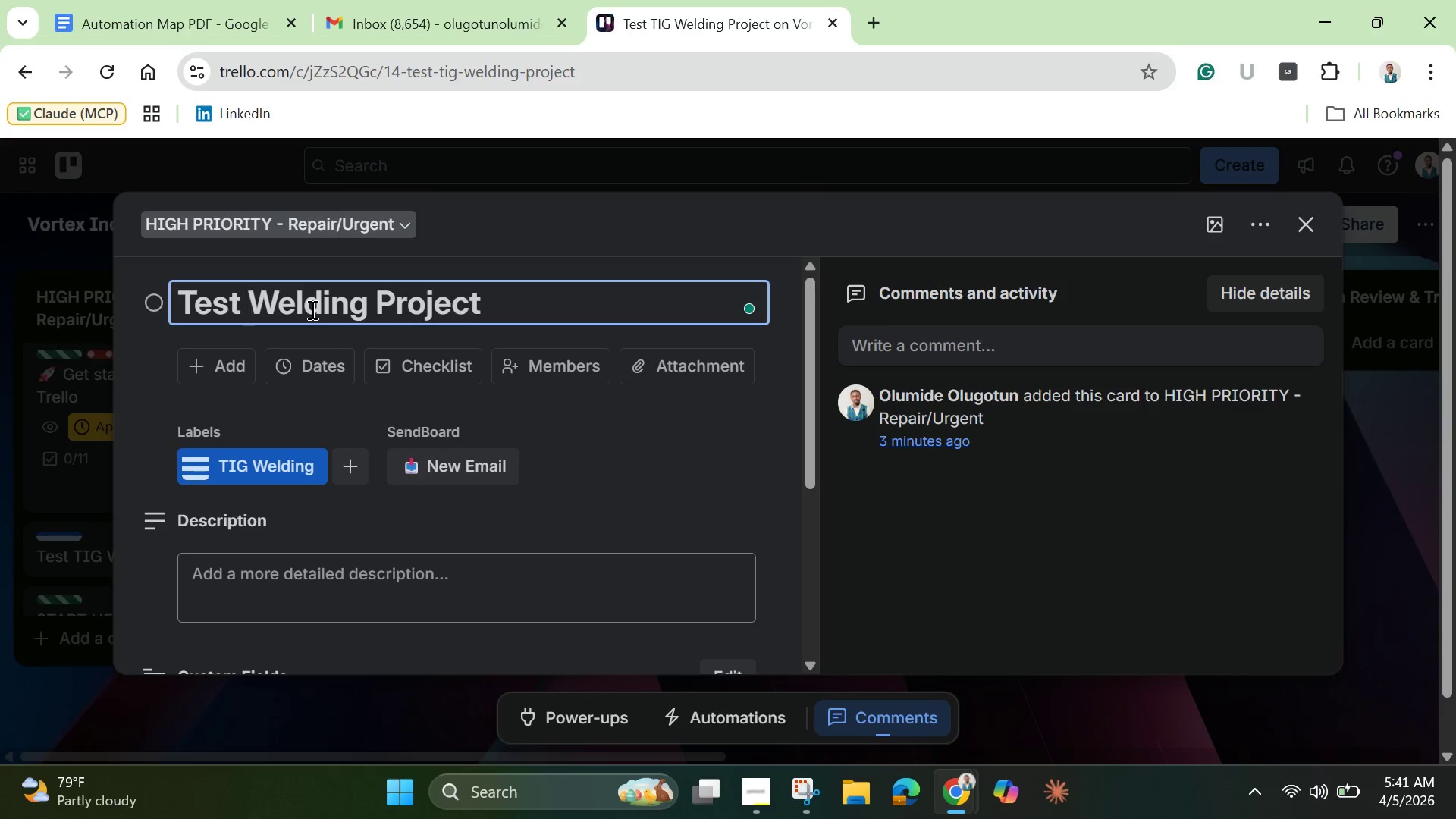 
key(Enter)
 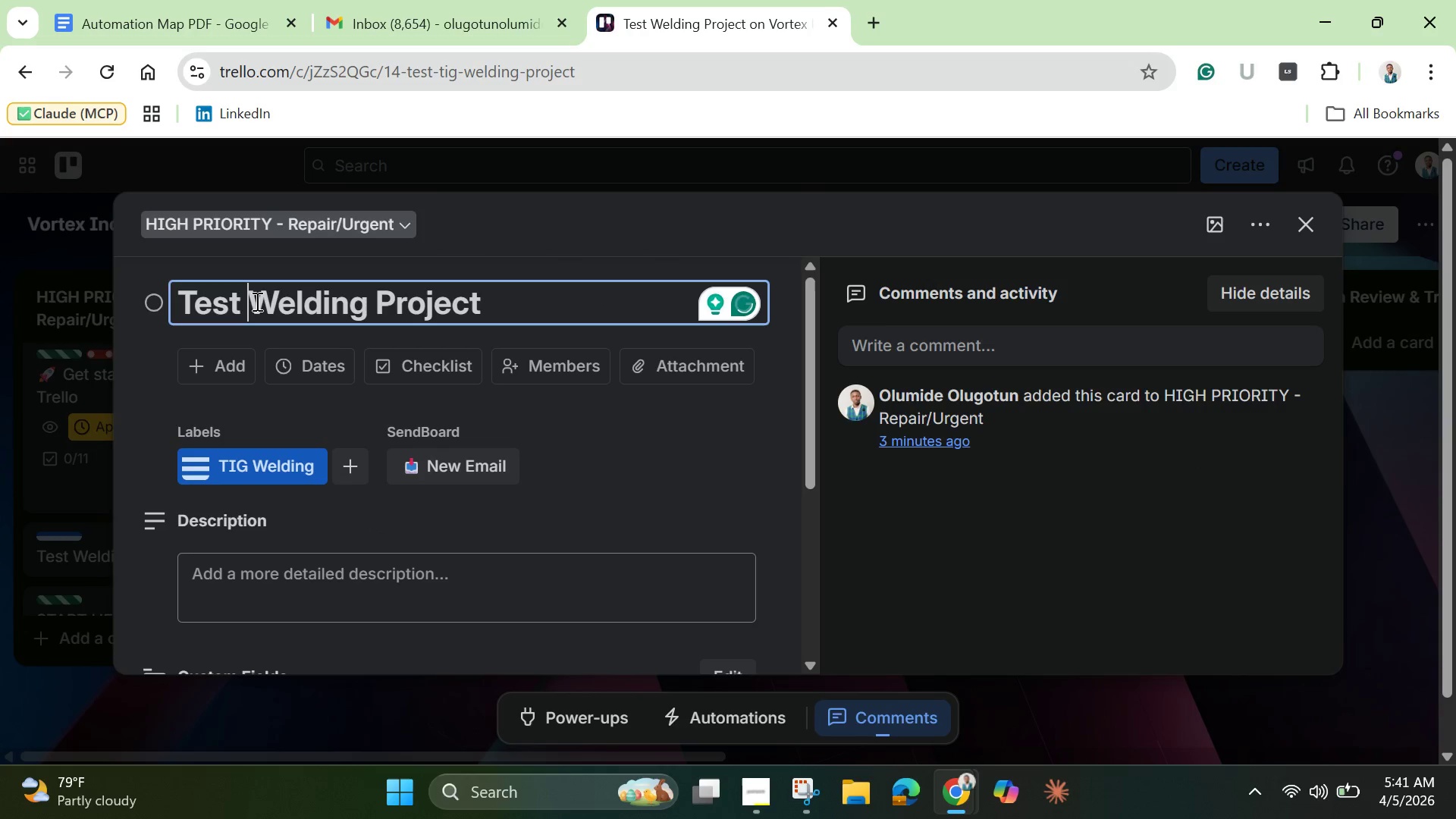 
wait(5.81)
 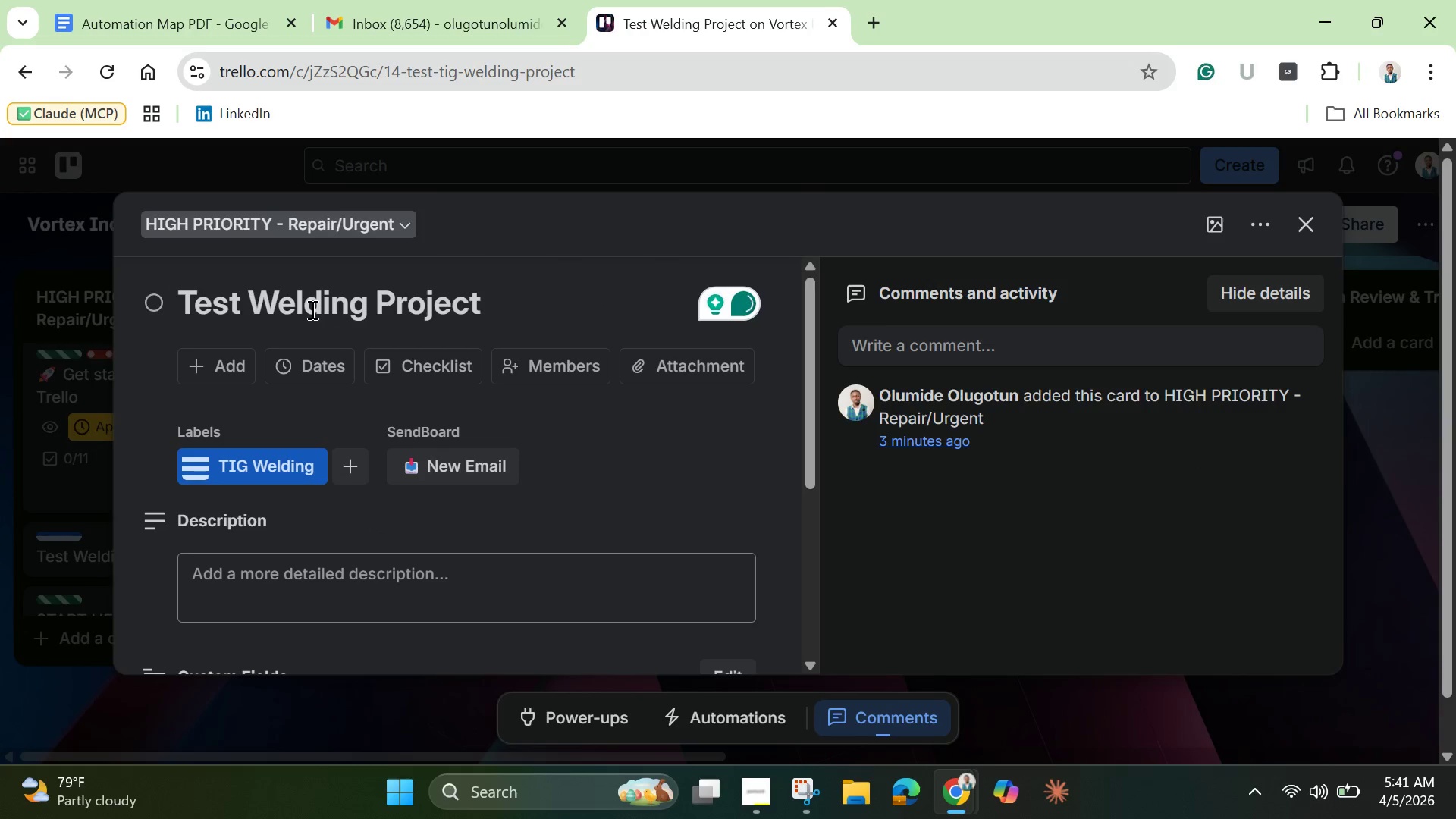 
type(TIG )
 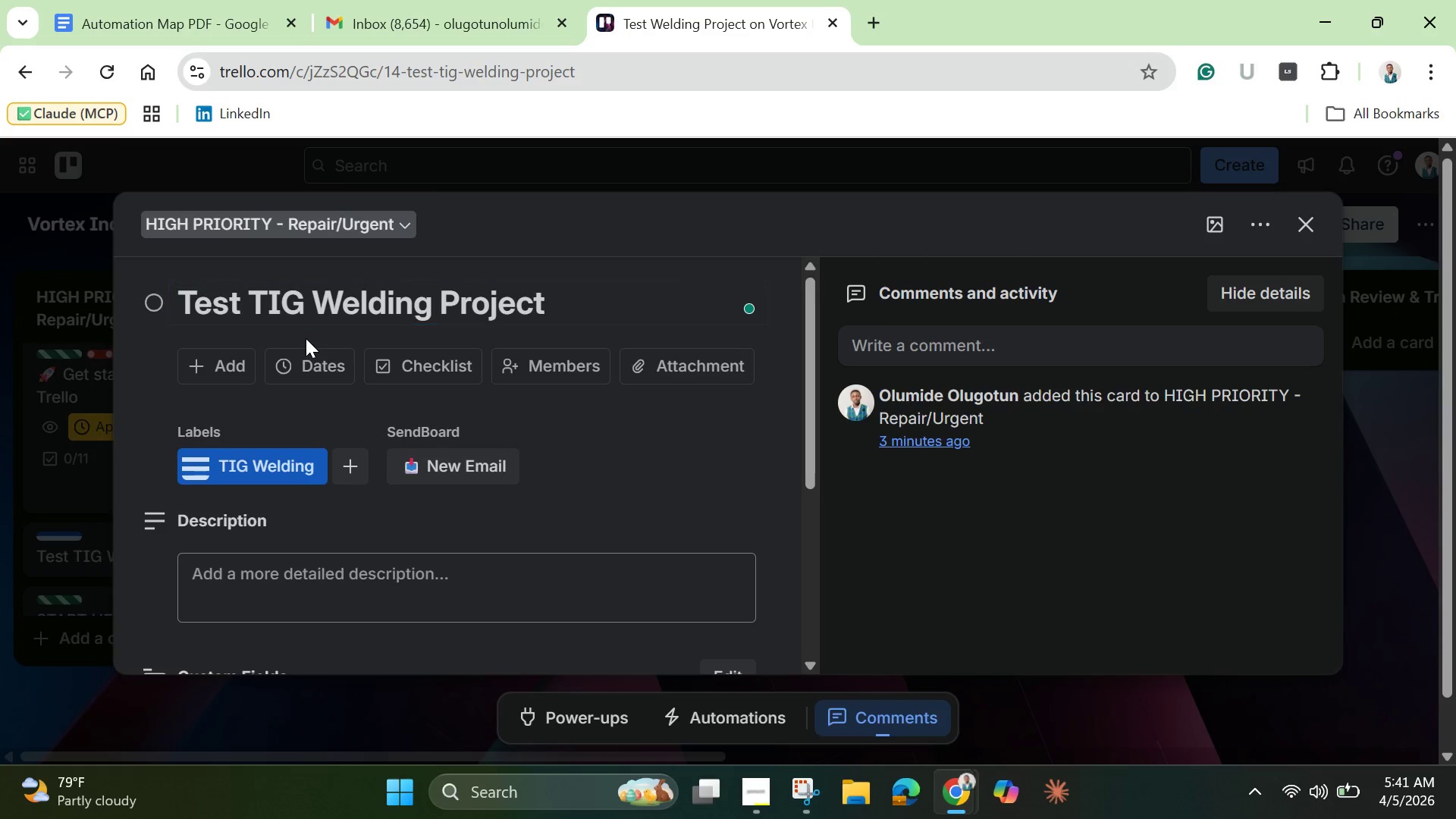 
key(Enter)
 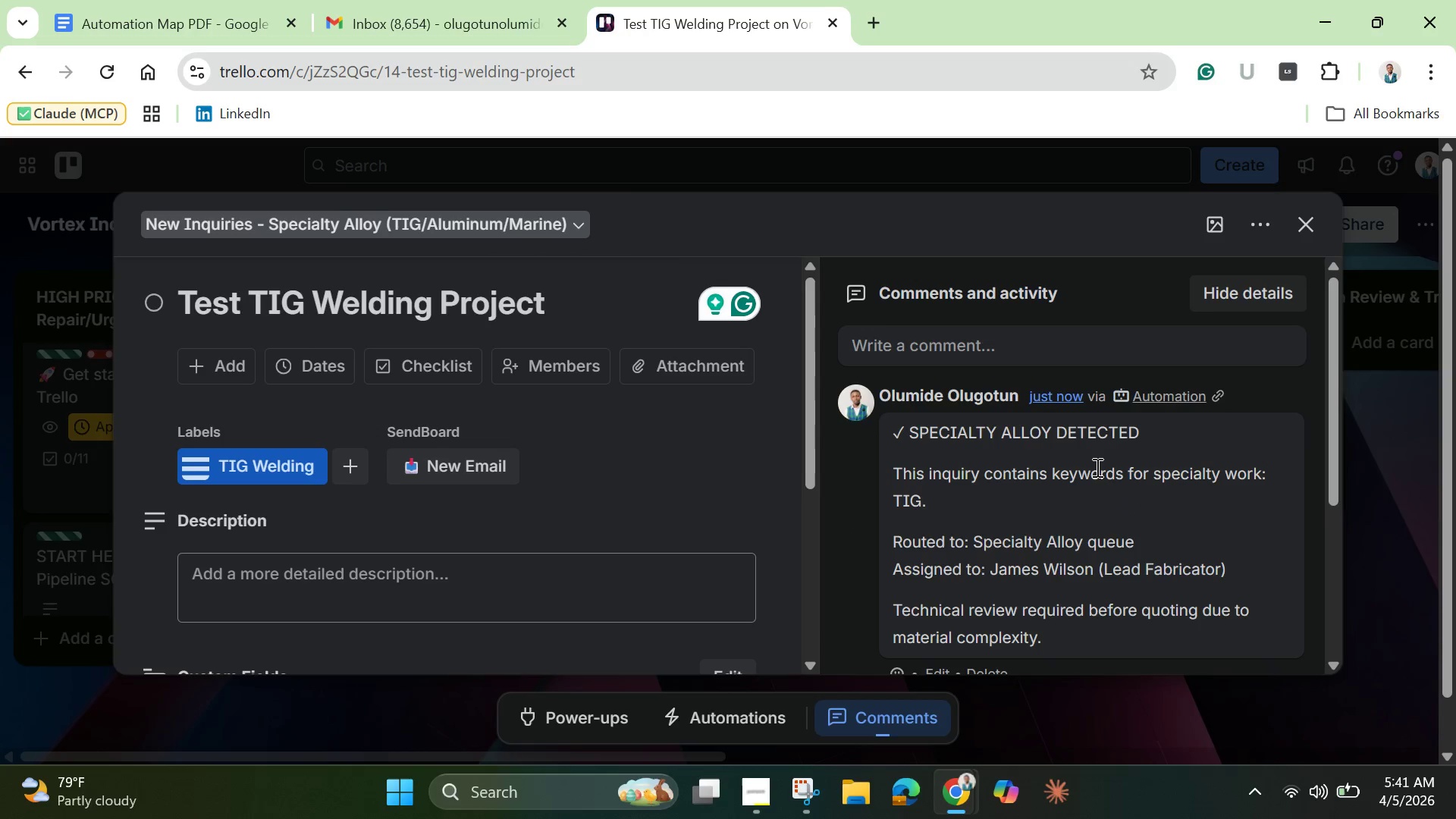 
wait(5.67)
 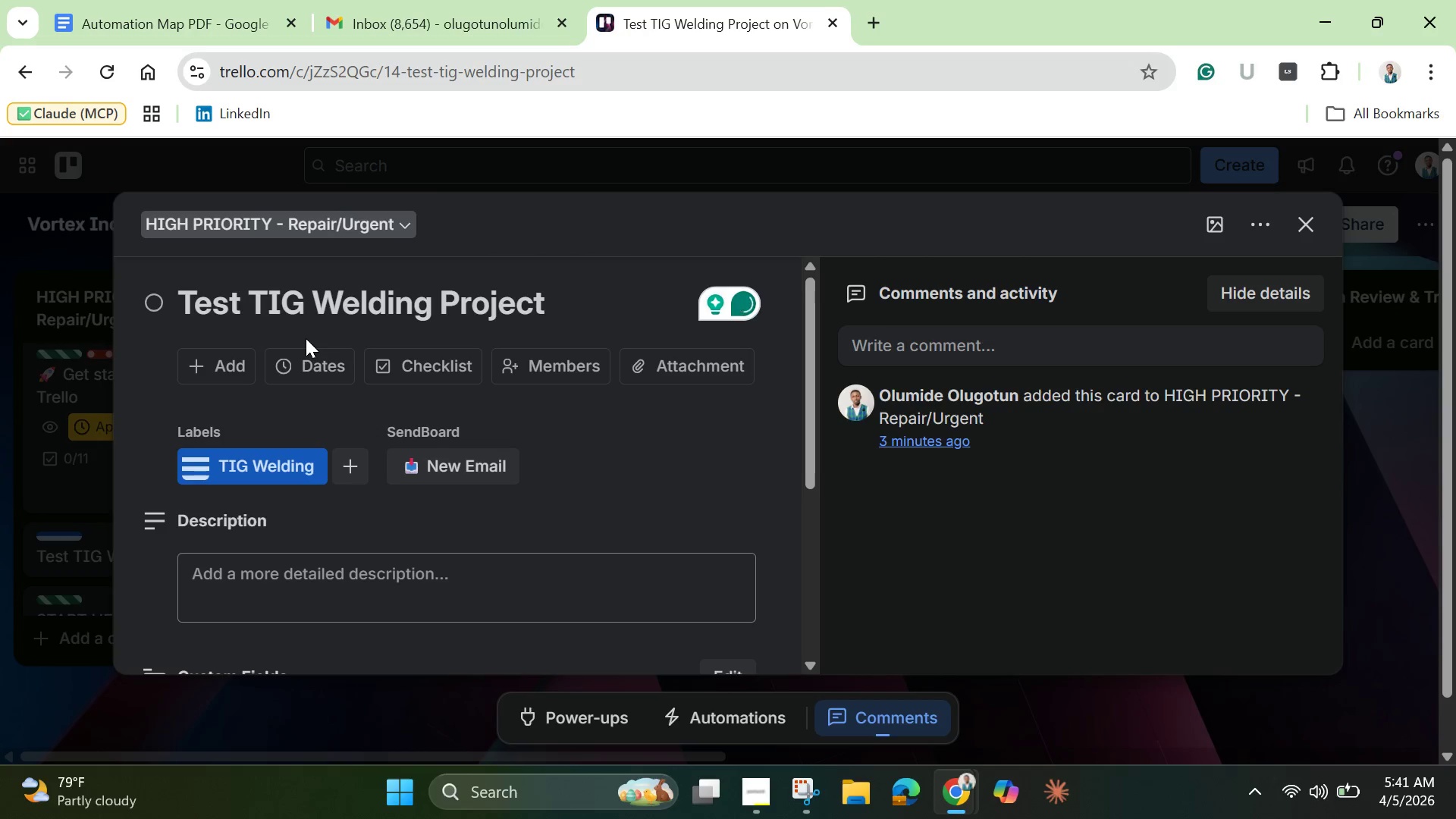 
scroll: coordinate [1097, 476], scroll_direction: down, amount: 5.0
 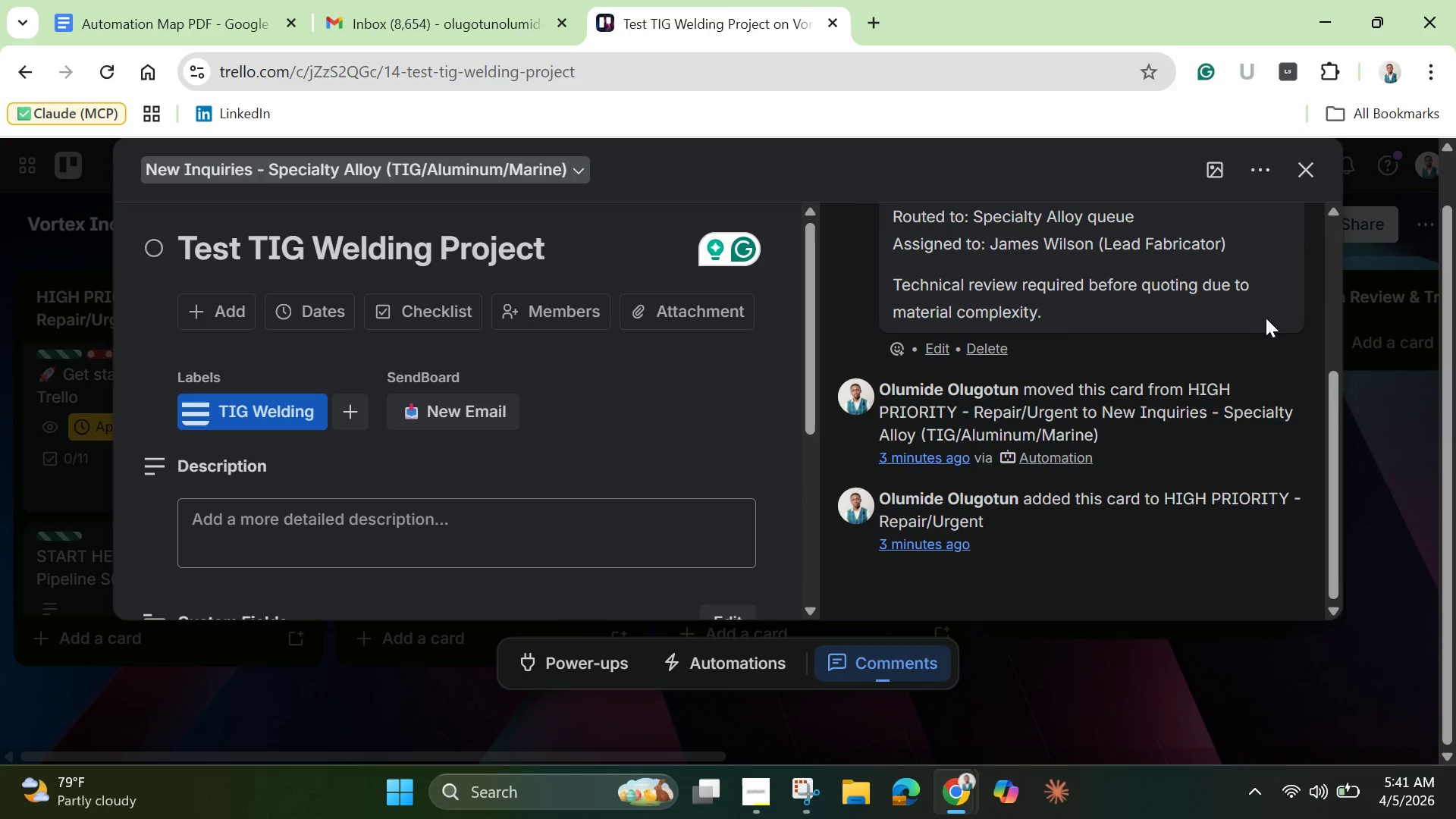 
mouse_move([1297, 179])
 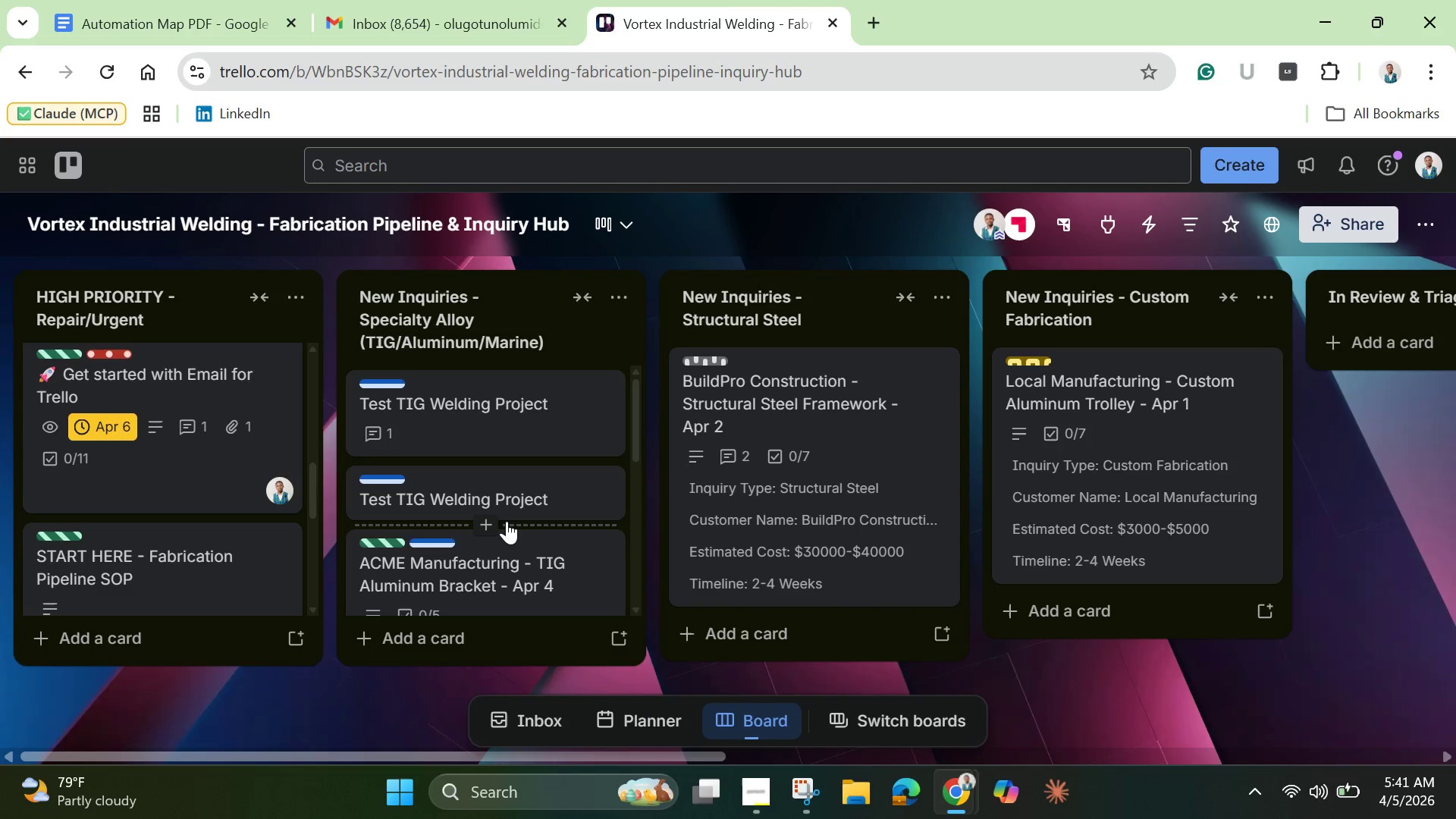 
scroll: coordinate [504, 509], scroll_direction: down, amount: 9.0
 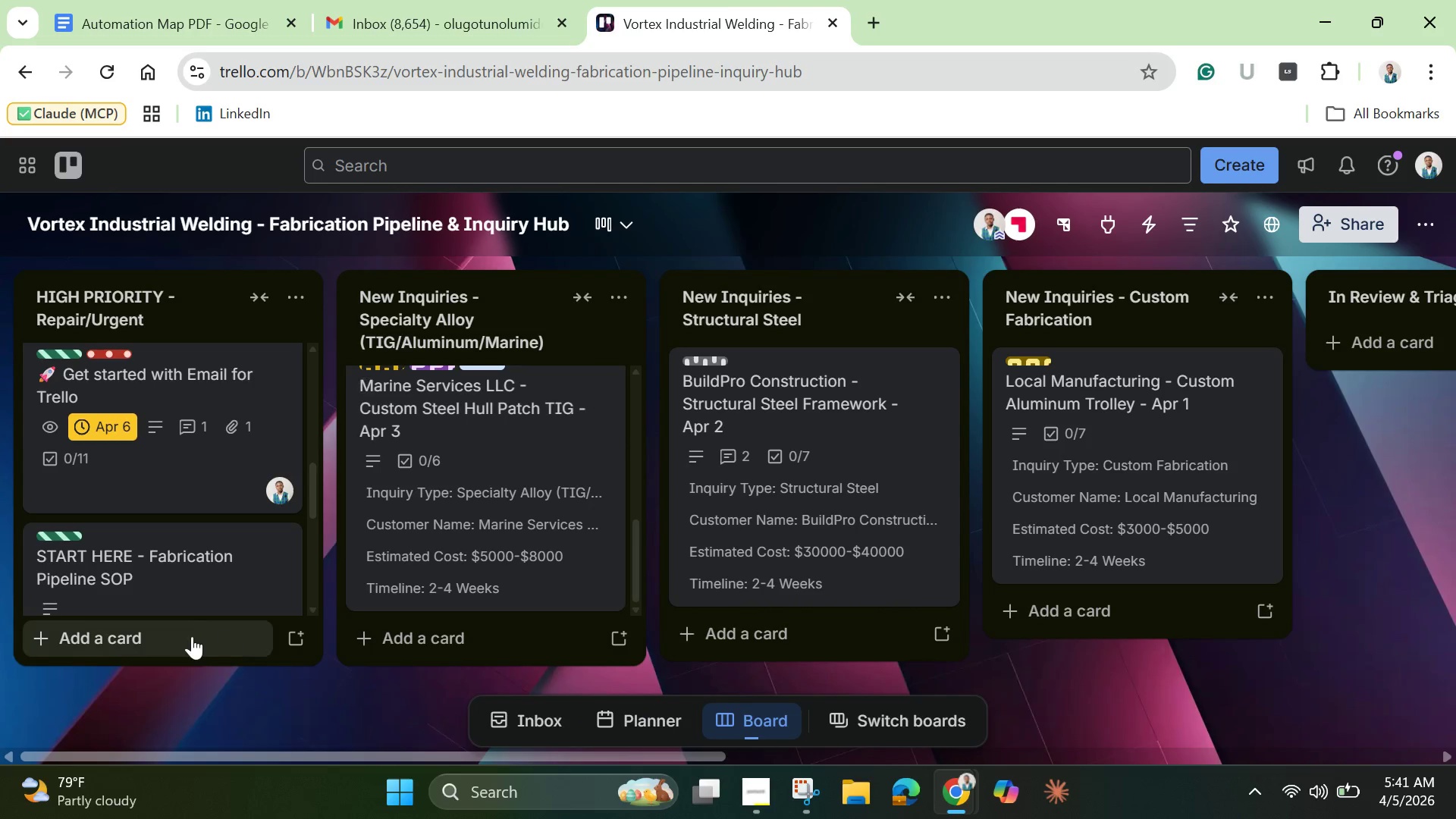 
left_click([175, 642])
 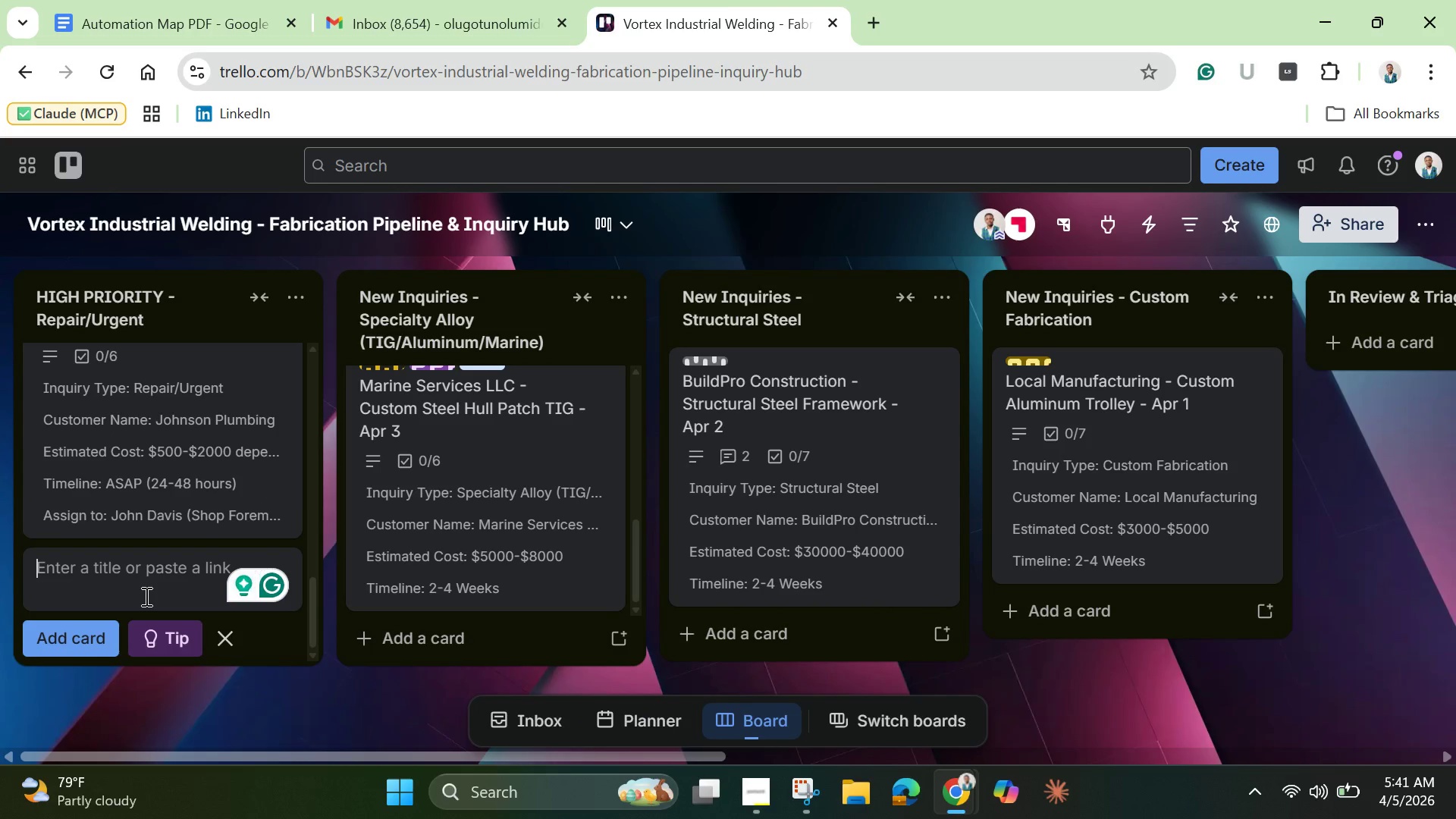 
hold_key(key=ShiftLeft, duration=0.38)
 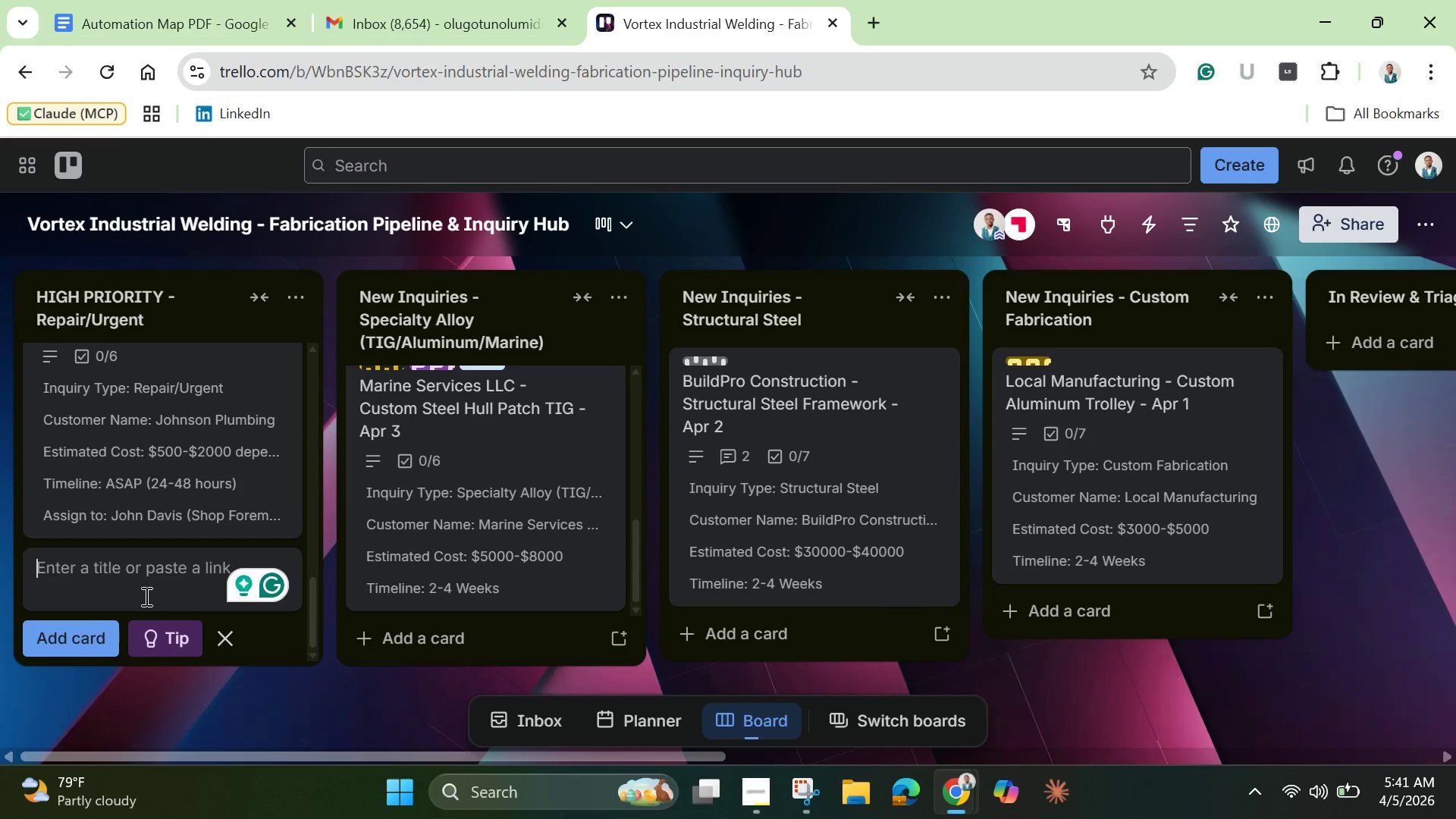 
key(Control+V)
 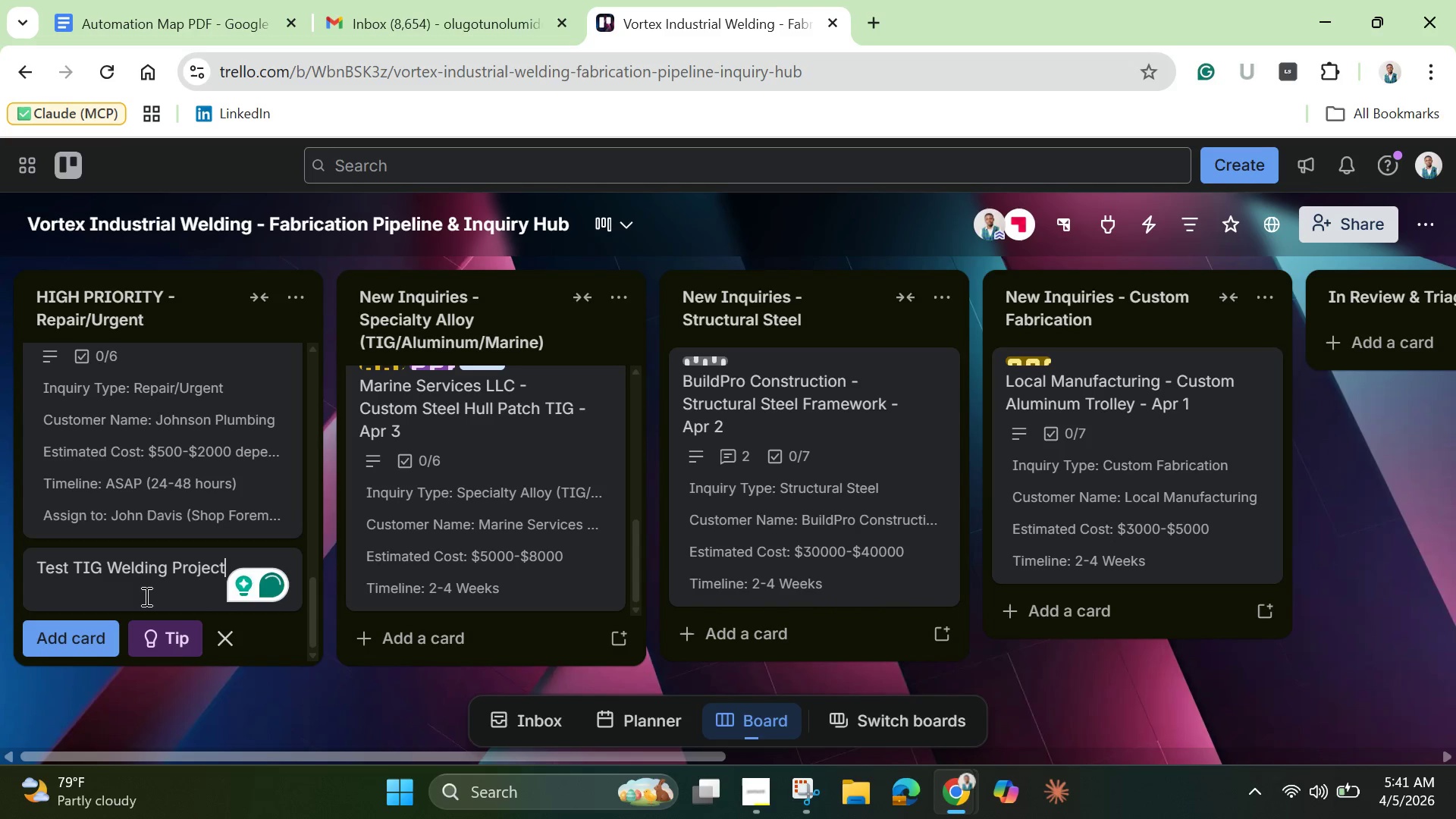 
wait(9.31)
 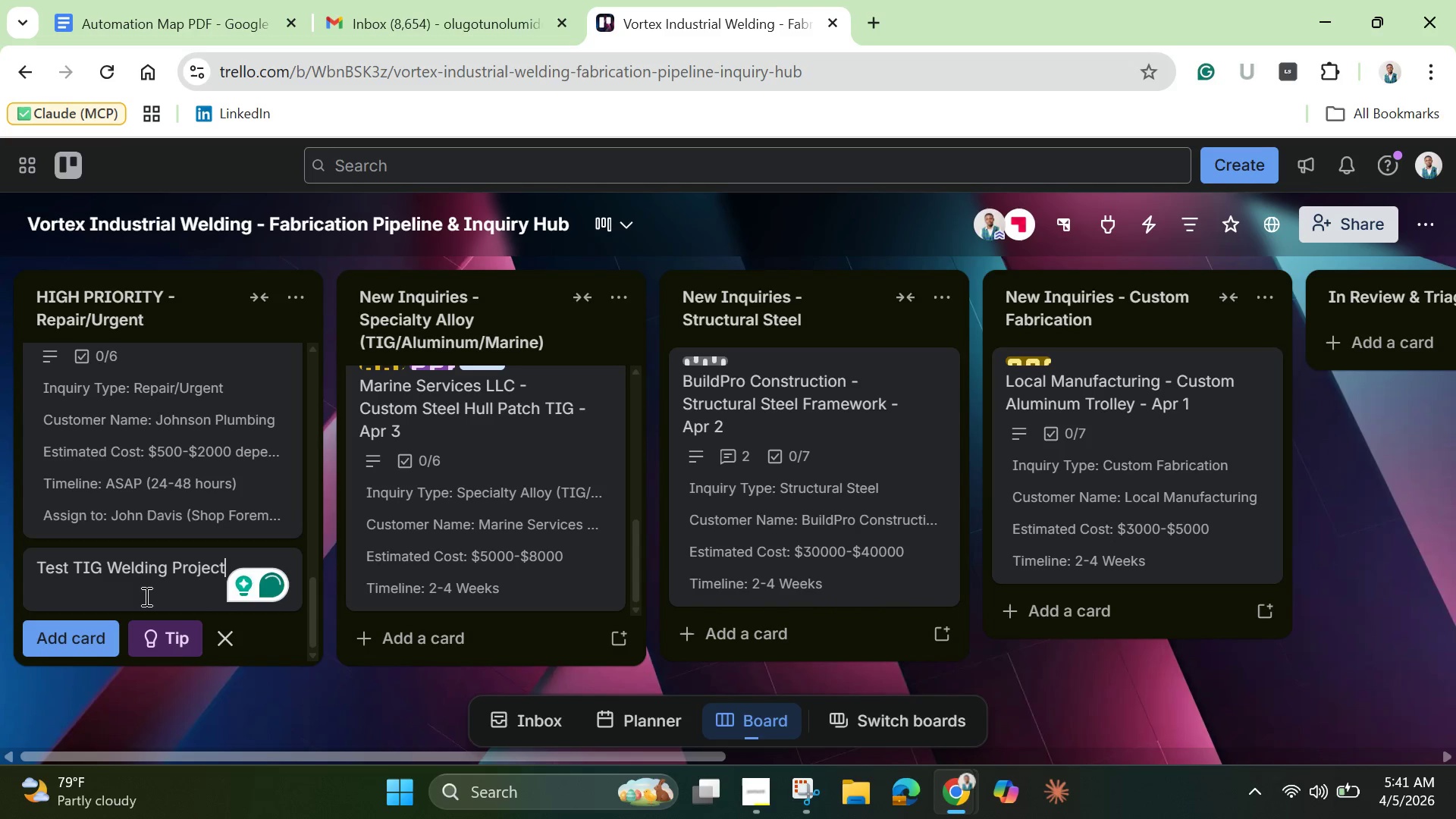 
left_click([102, 566])
 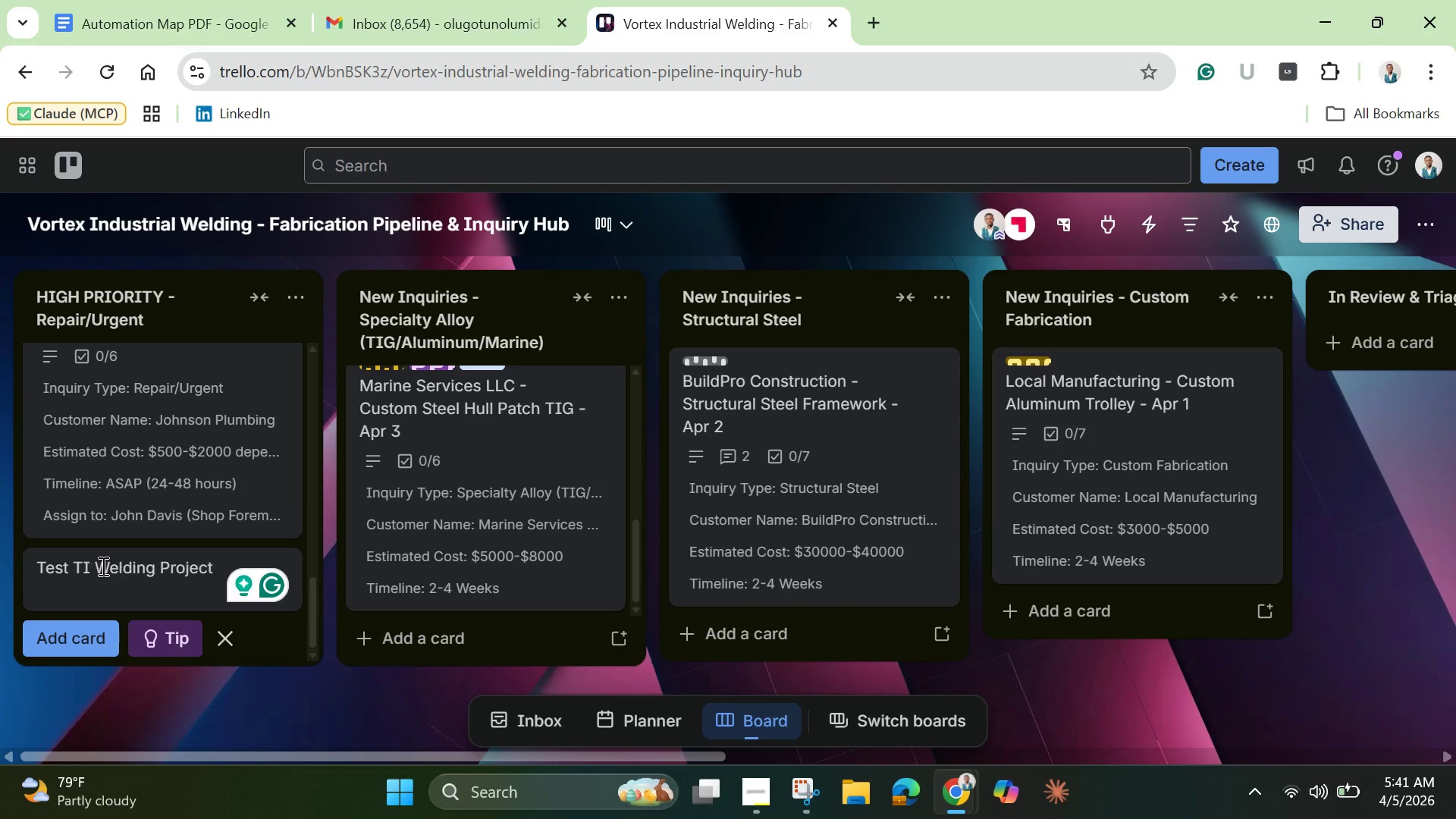 
key(Backspace)
key(Backspace)
key(Backspace)
type(Aluminum)
 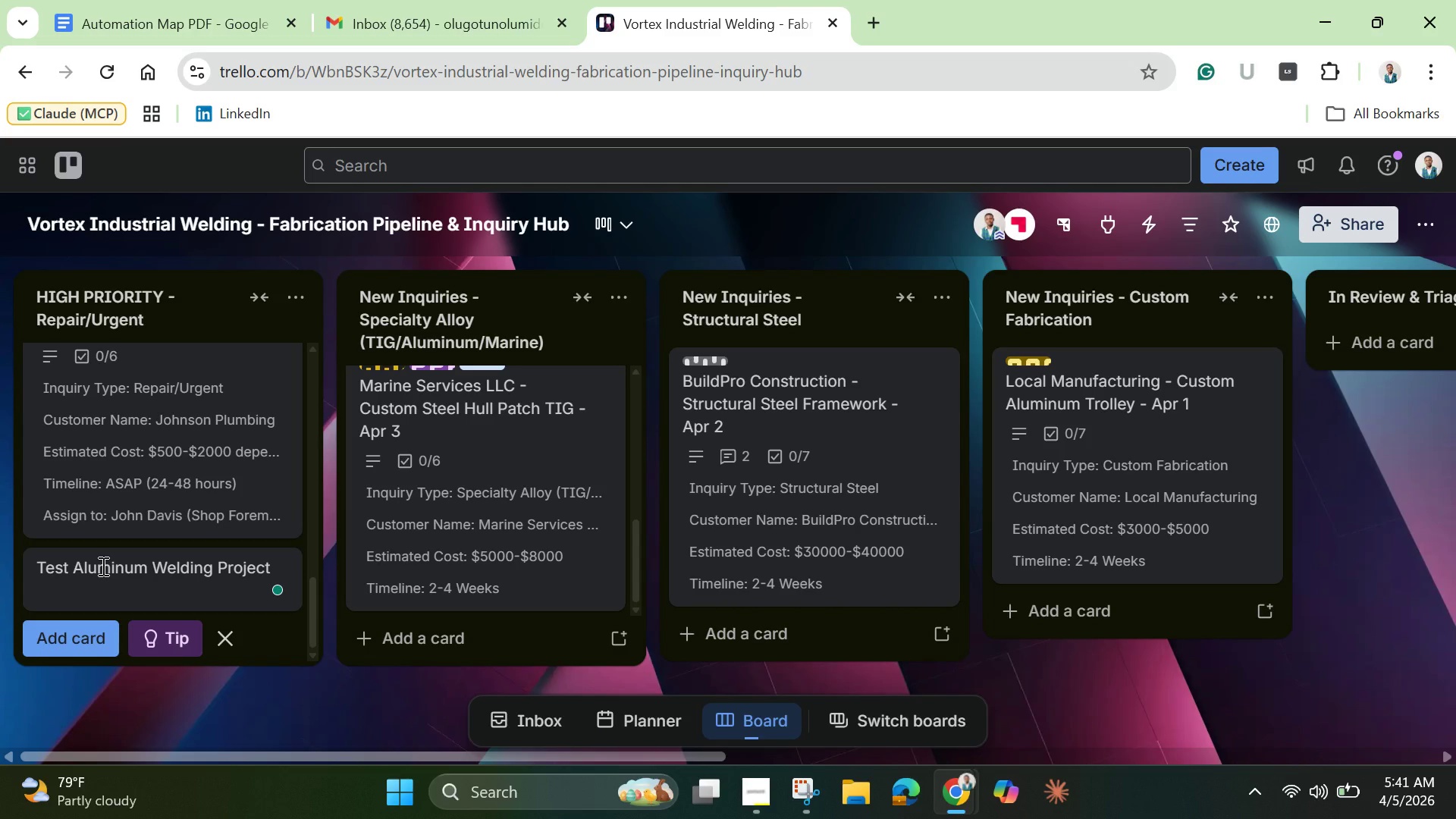 
wait(7.55)
 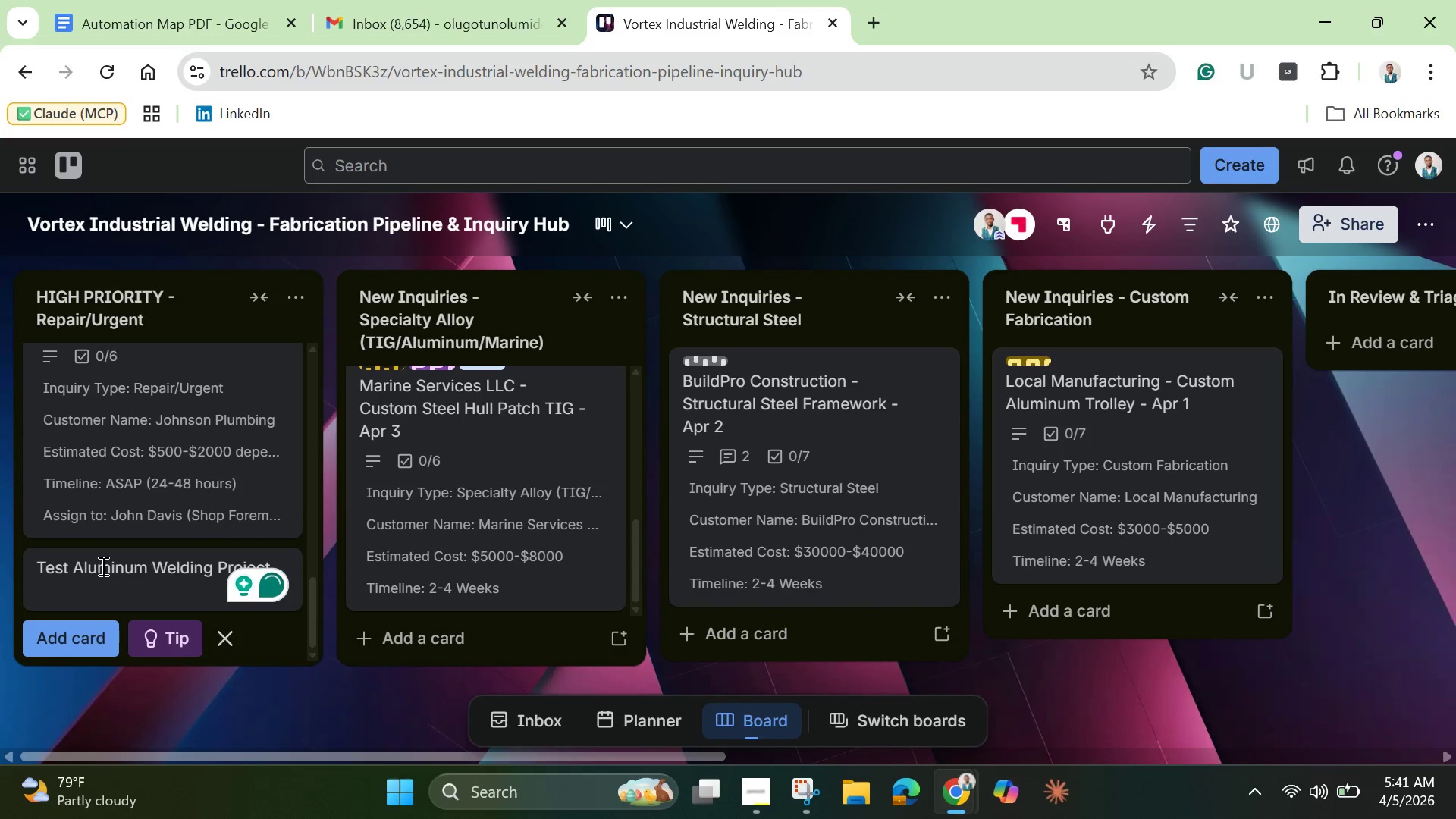 
left_click([231, 673])
 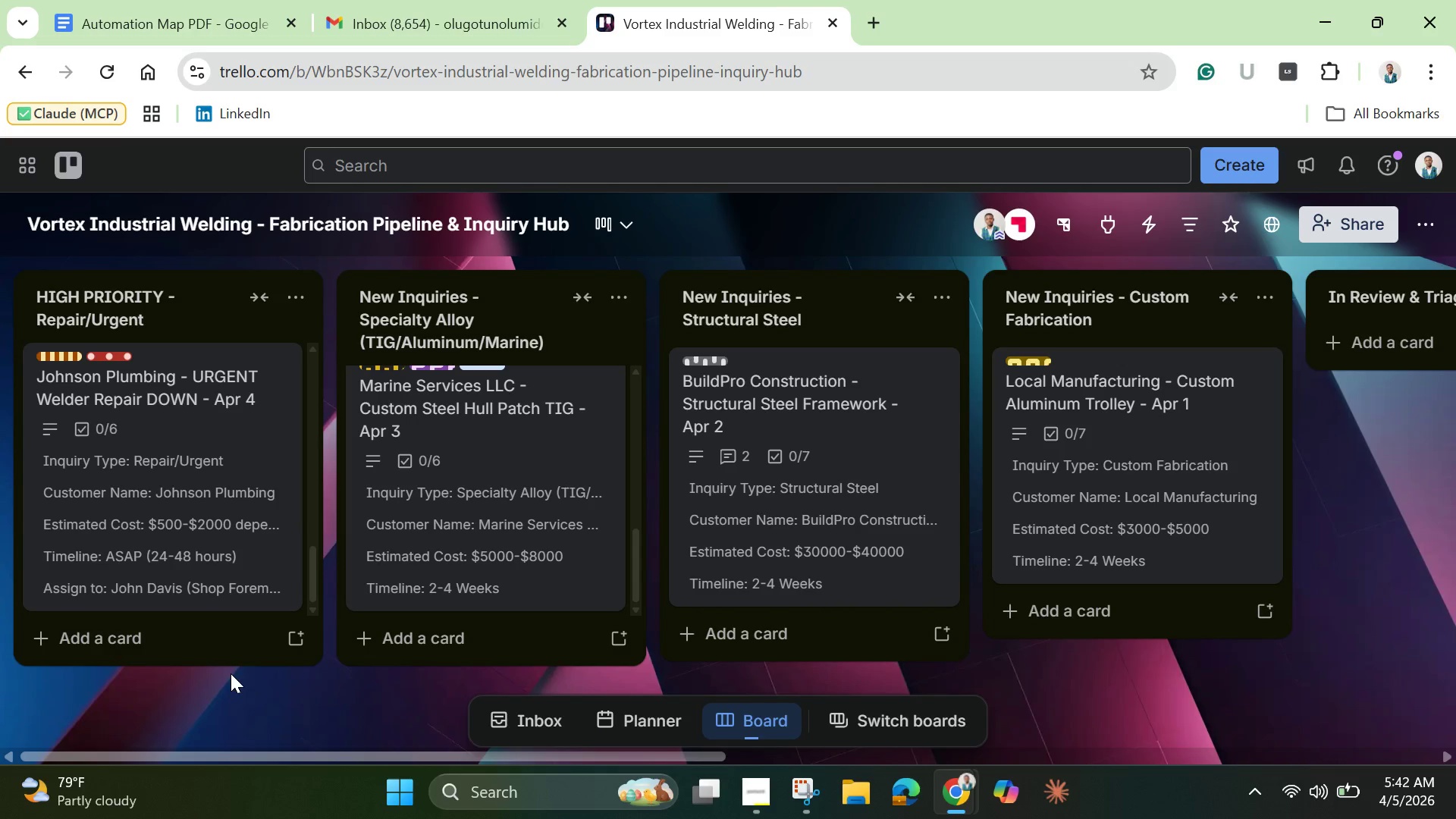 
scroll: coordinate [437, 500], scroll_direction: up, amount: 6.0
 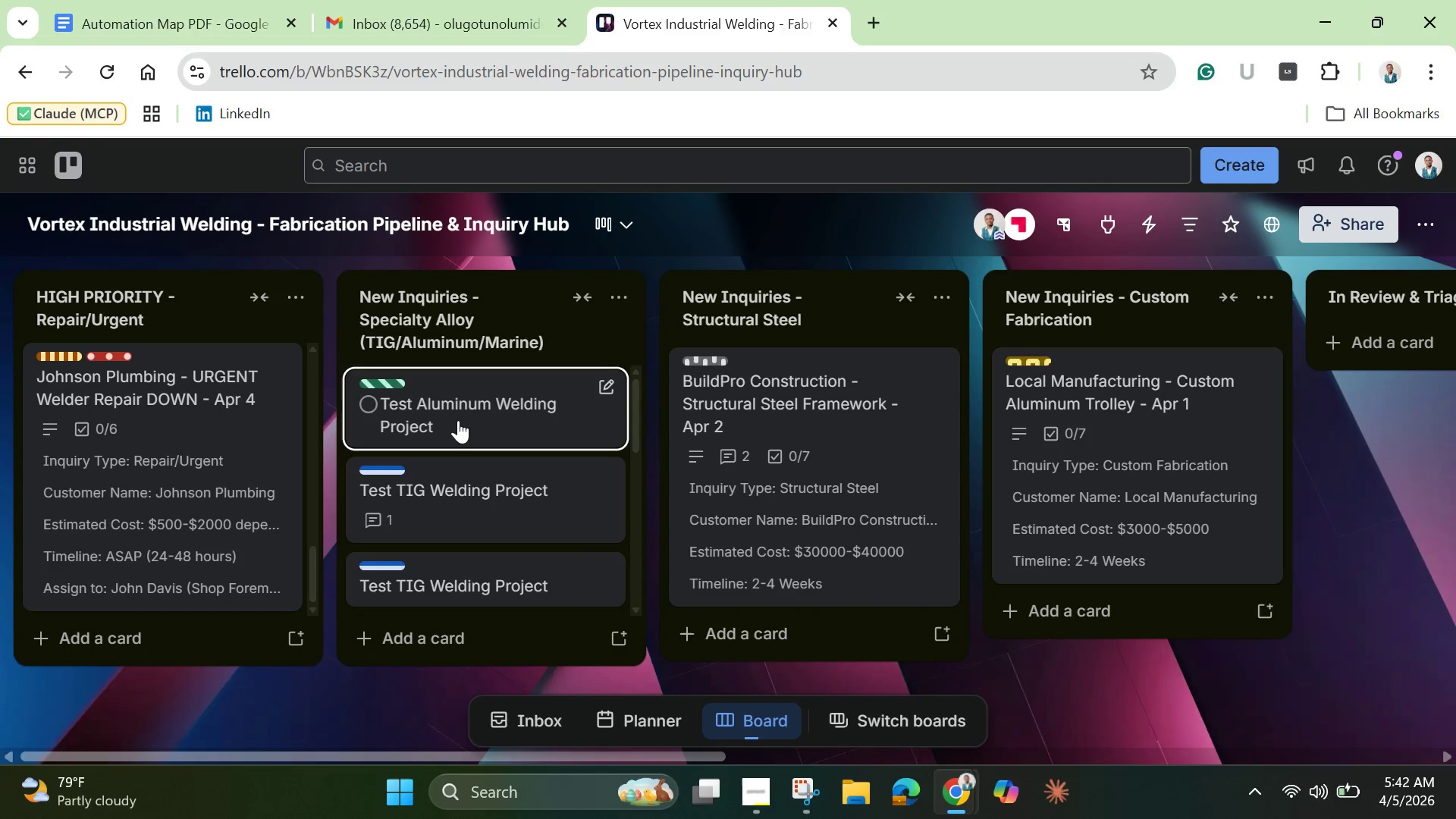 
left_click([458, 420])
 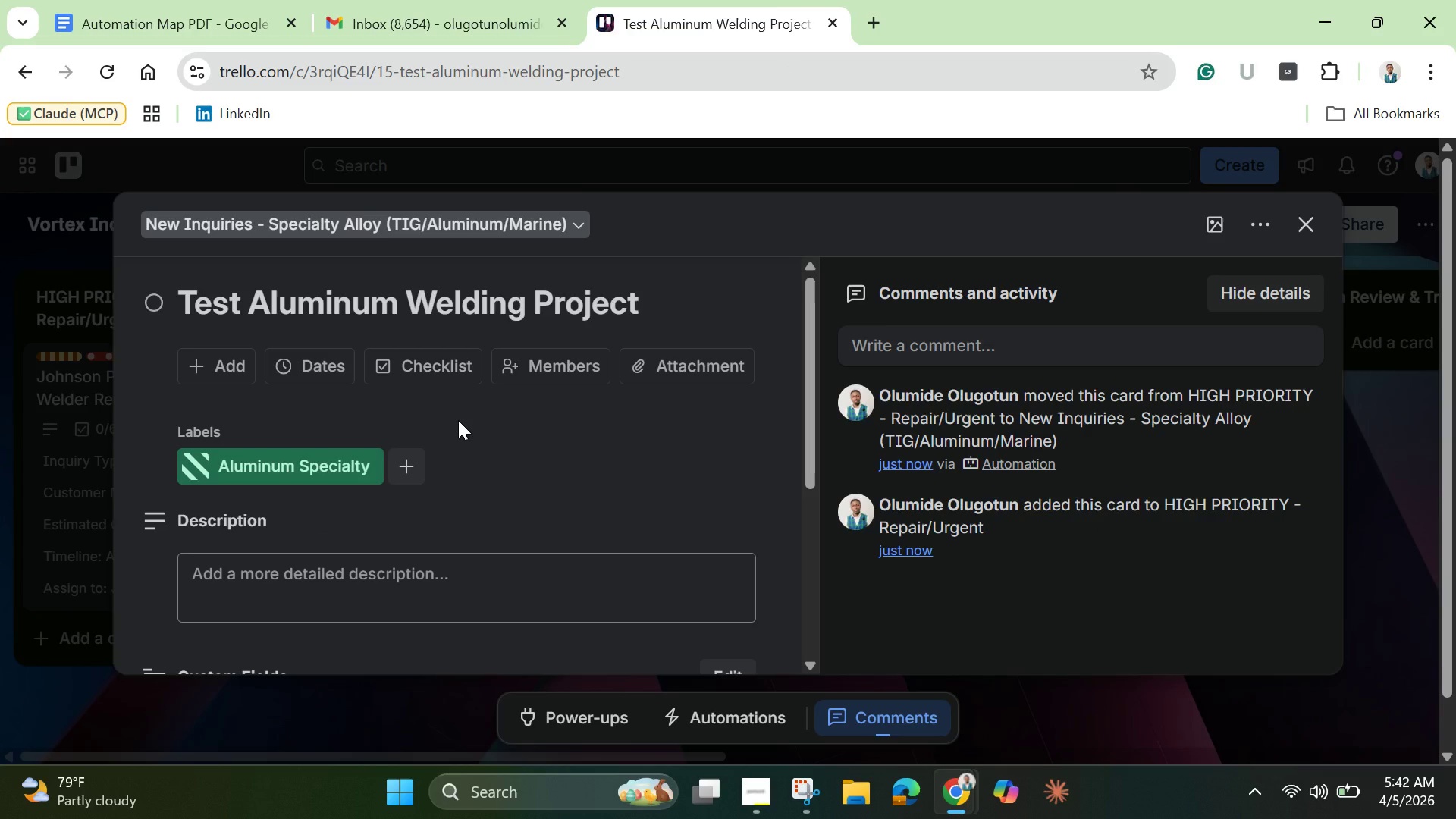 
scroll: coordinate [460, 422], scroll_direction: down, amount: 4.0
 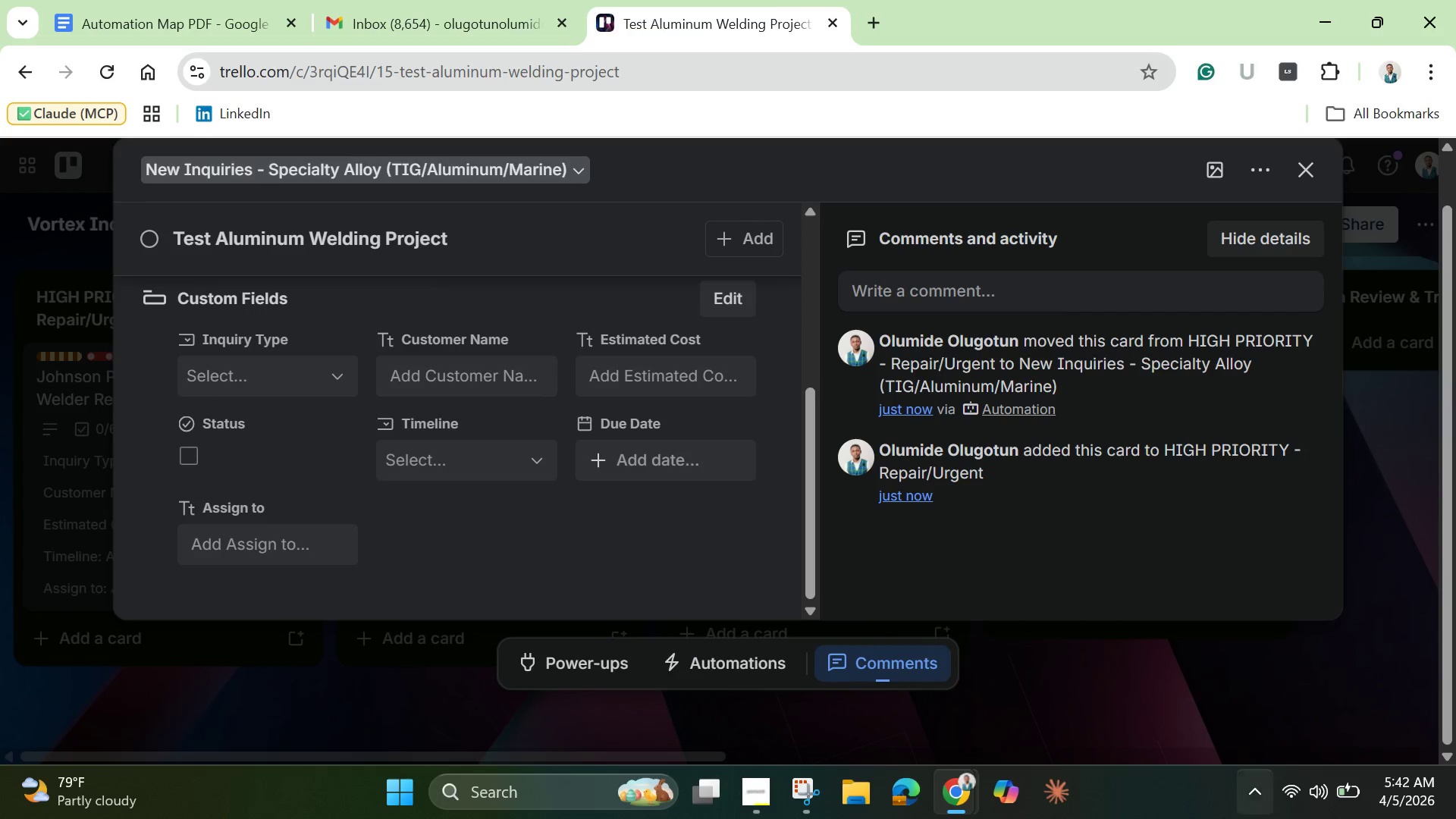 
mouse_move([1023, 800])
 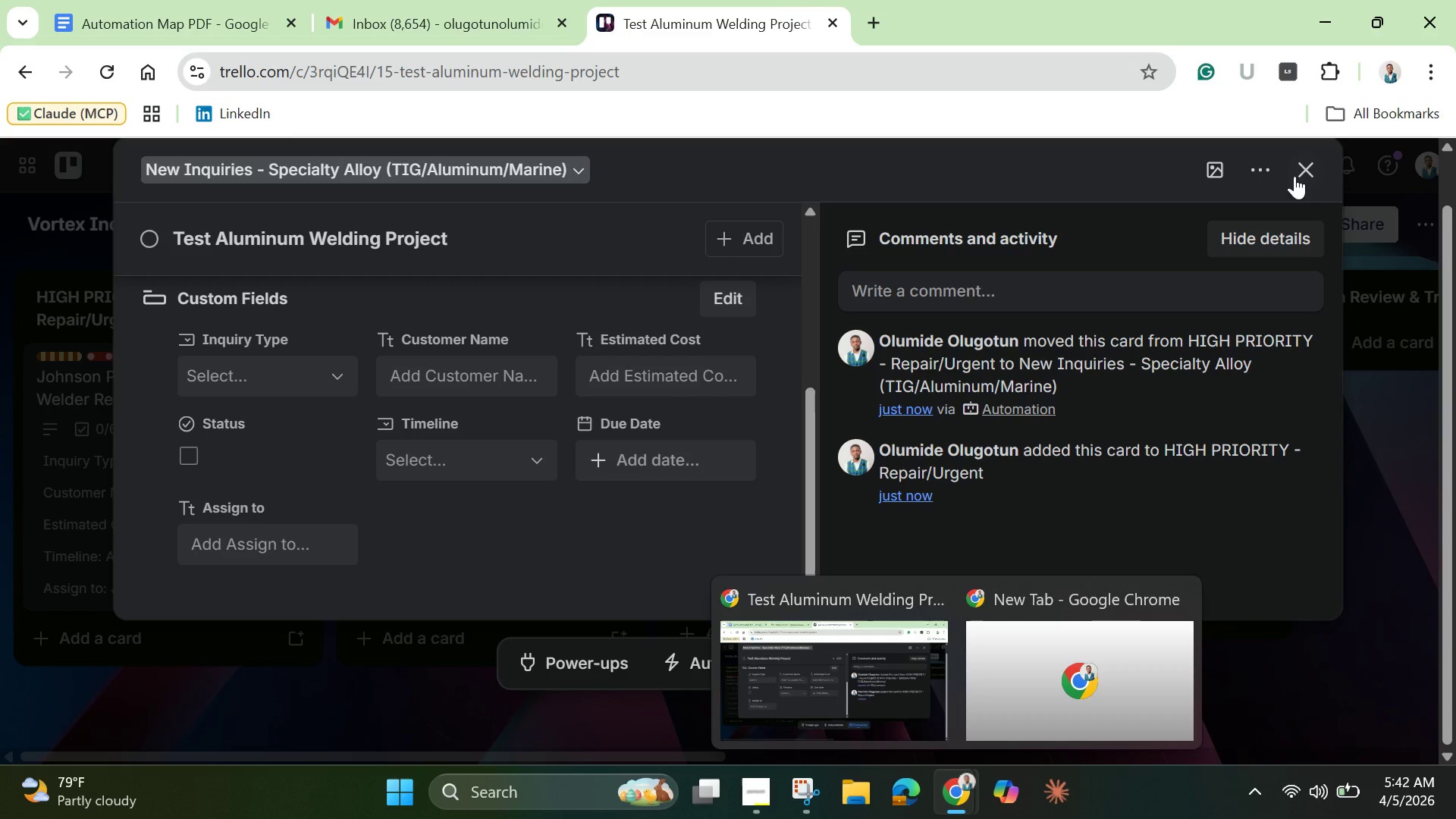 
left_click([1312, 171])
 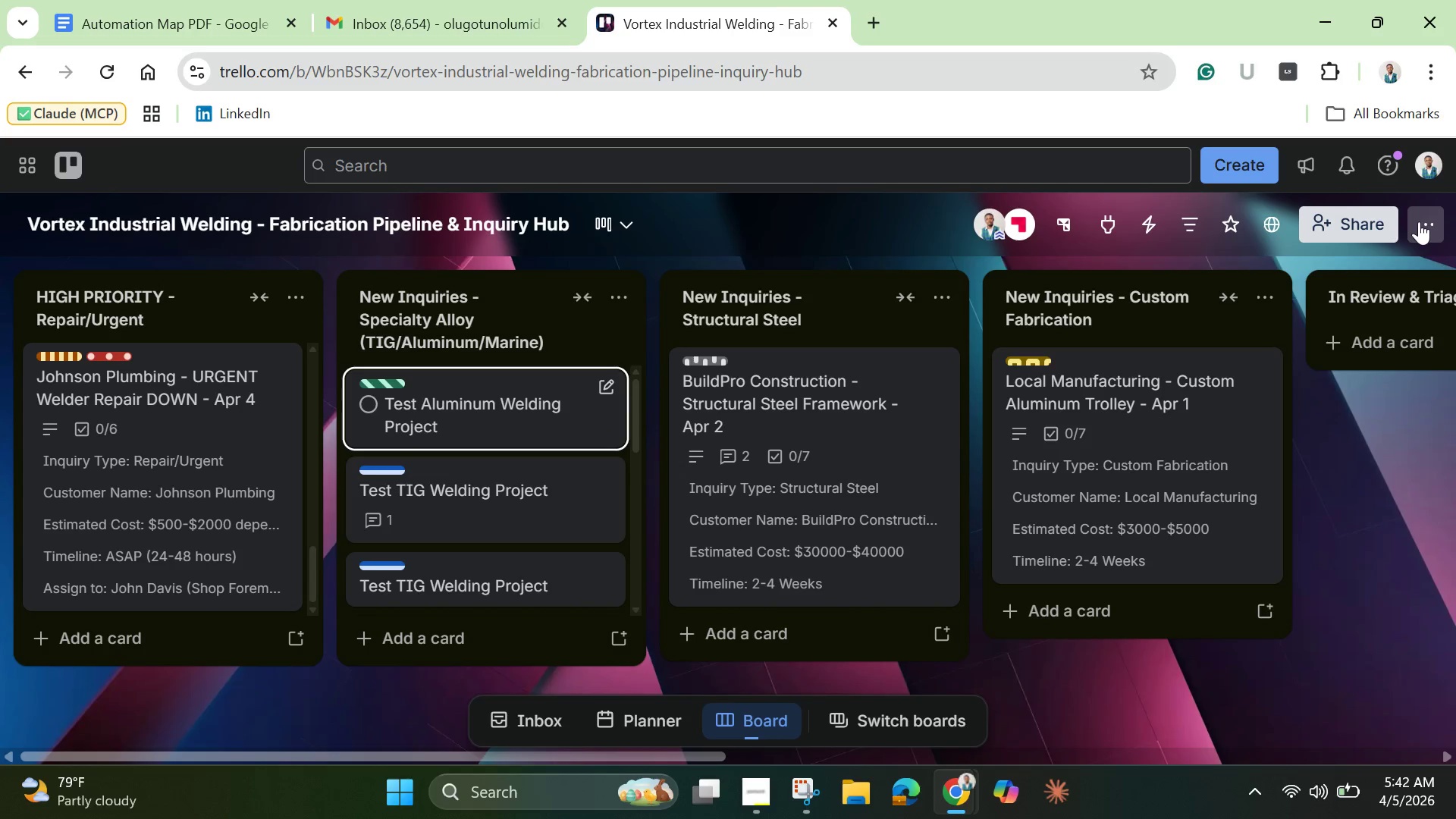 
left_click([1419, 221])
 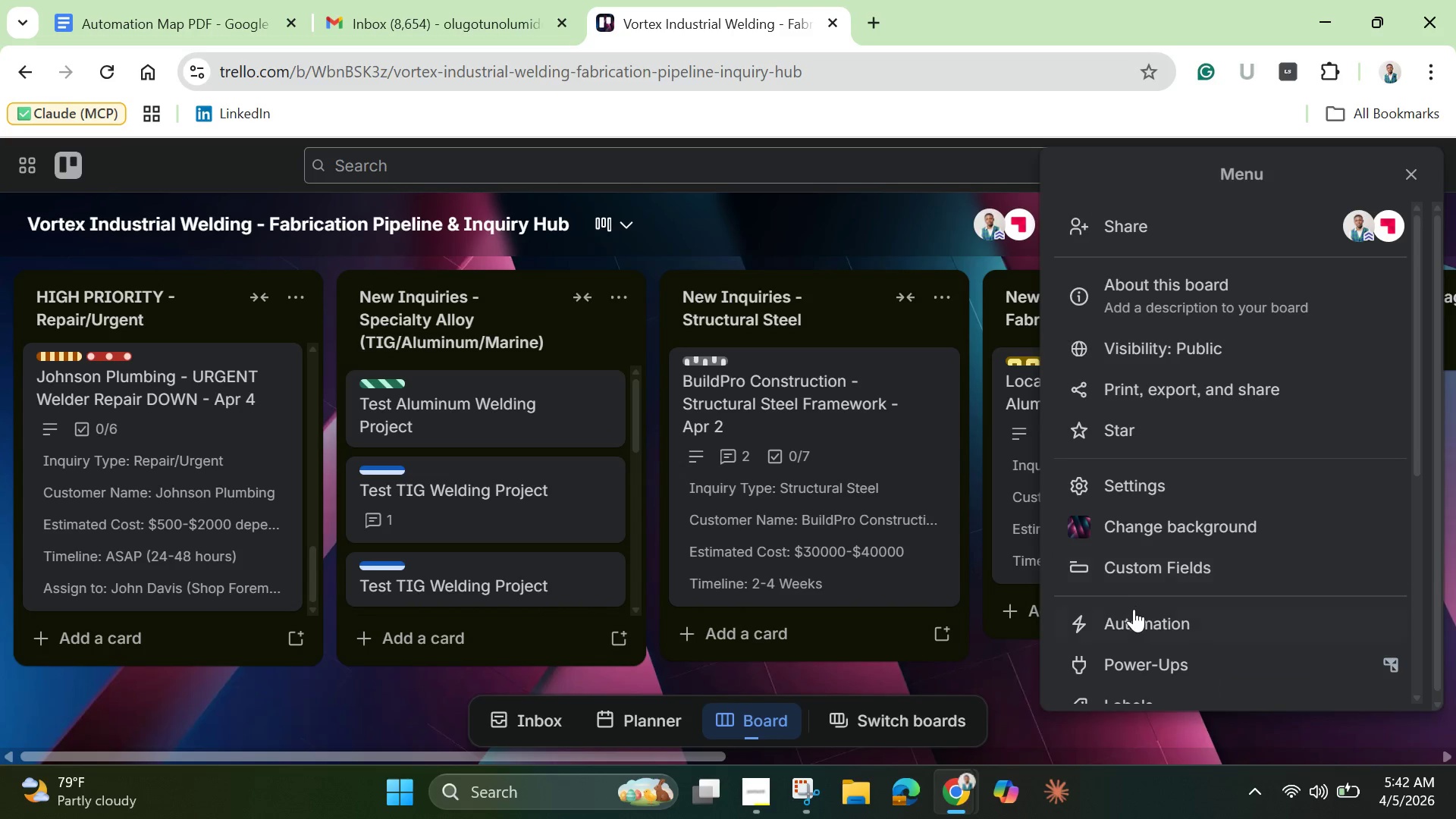 
left_click([1131, 628])
 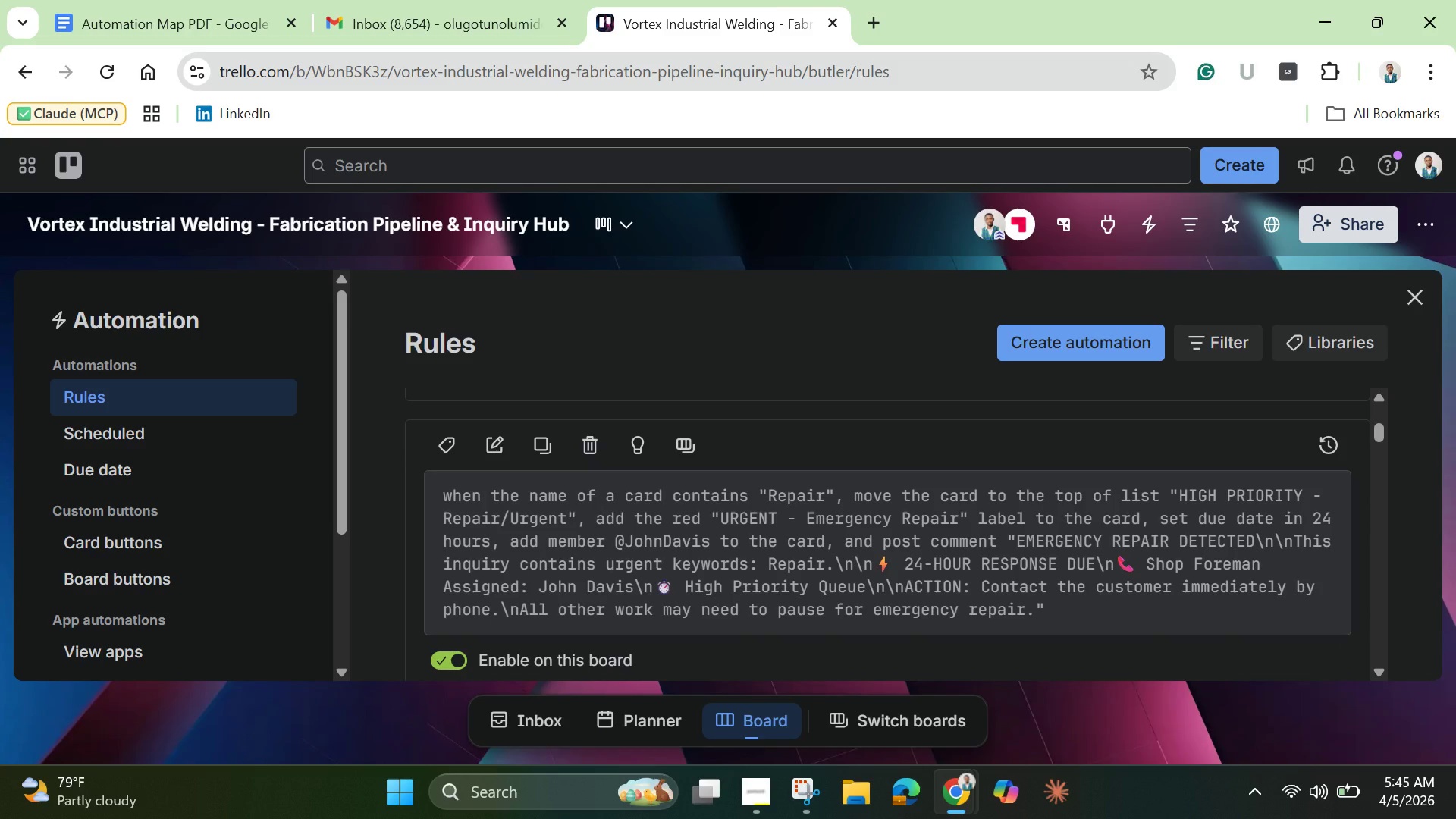 
wait(182.09)
 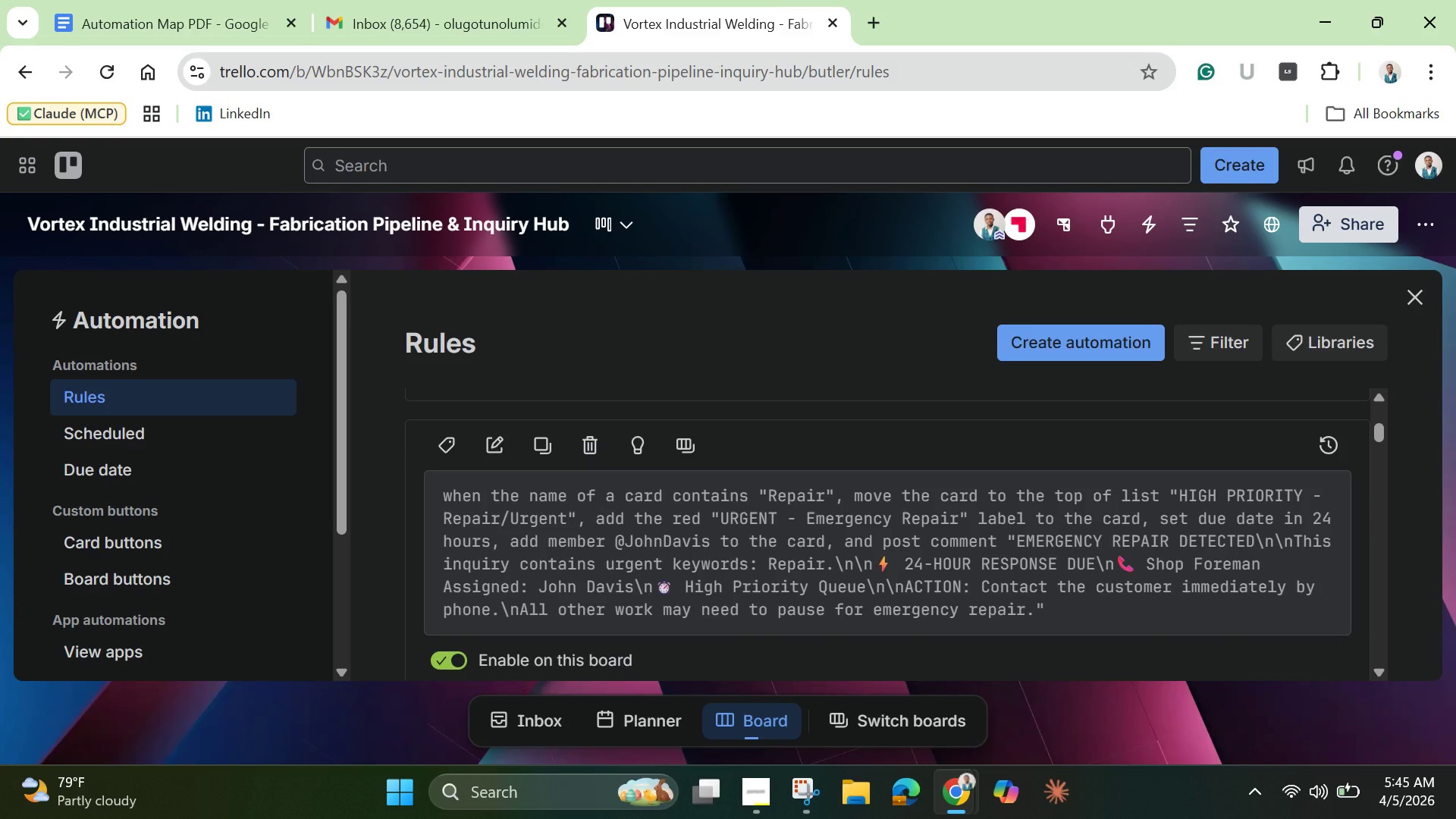 
scroll: coordinate [1142, 476], scroll_direction: down, amount: 6.0
 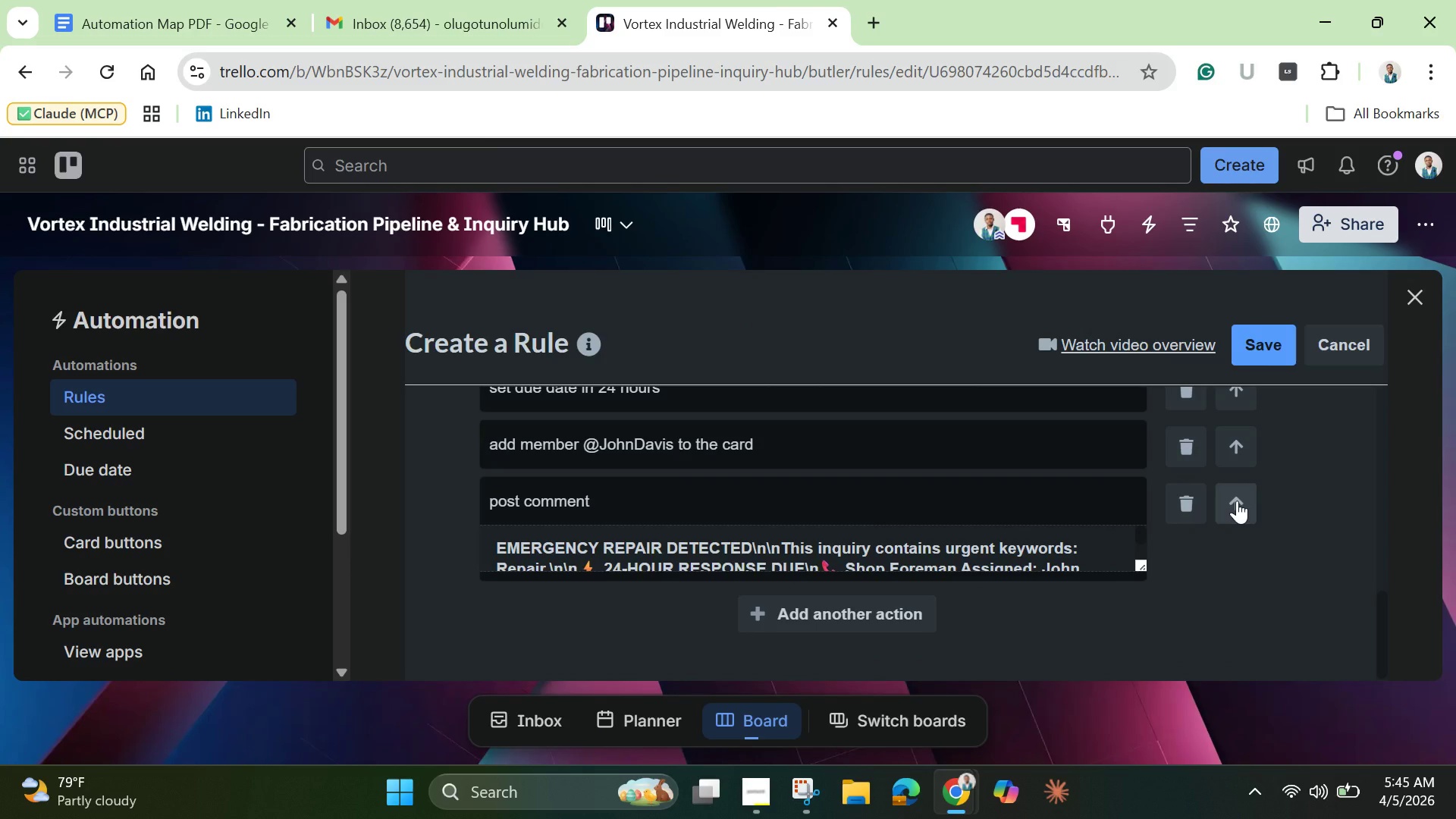 
left_click([1237, 500])
 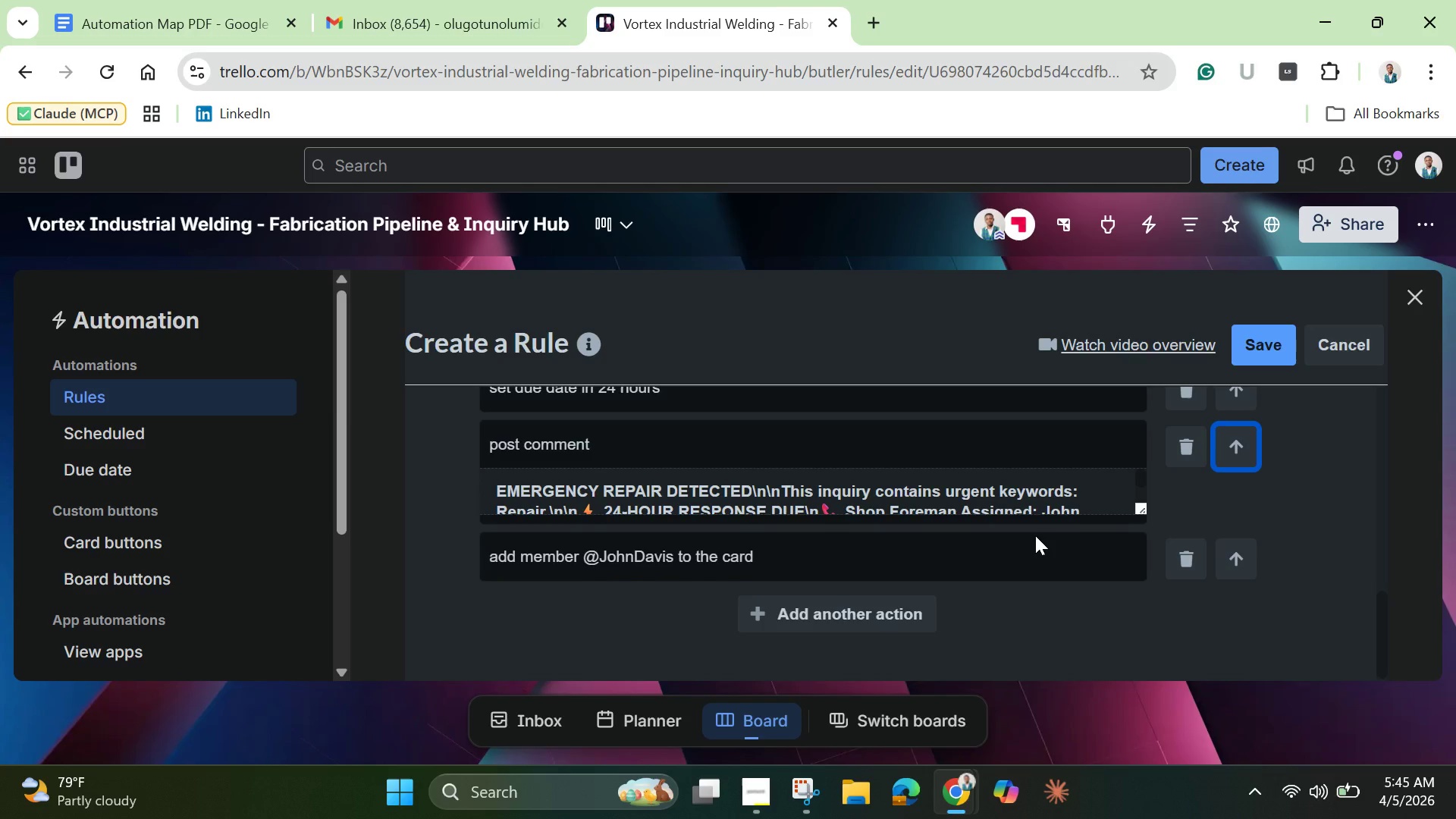 
scroll: coordinate [1035, 535], scroll_direction: down, amount: 2.0
 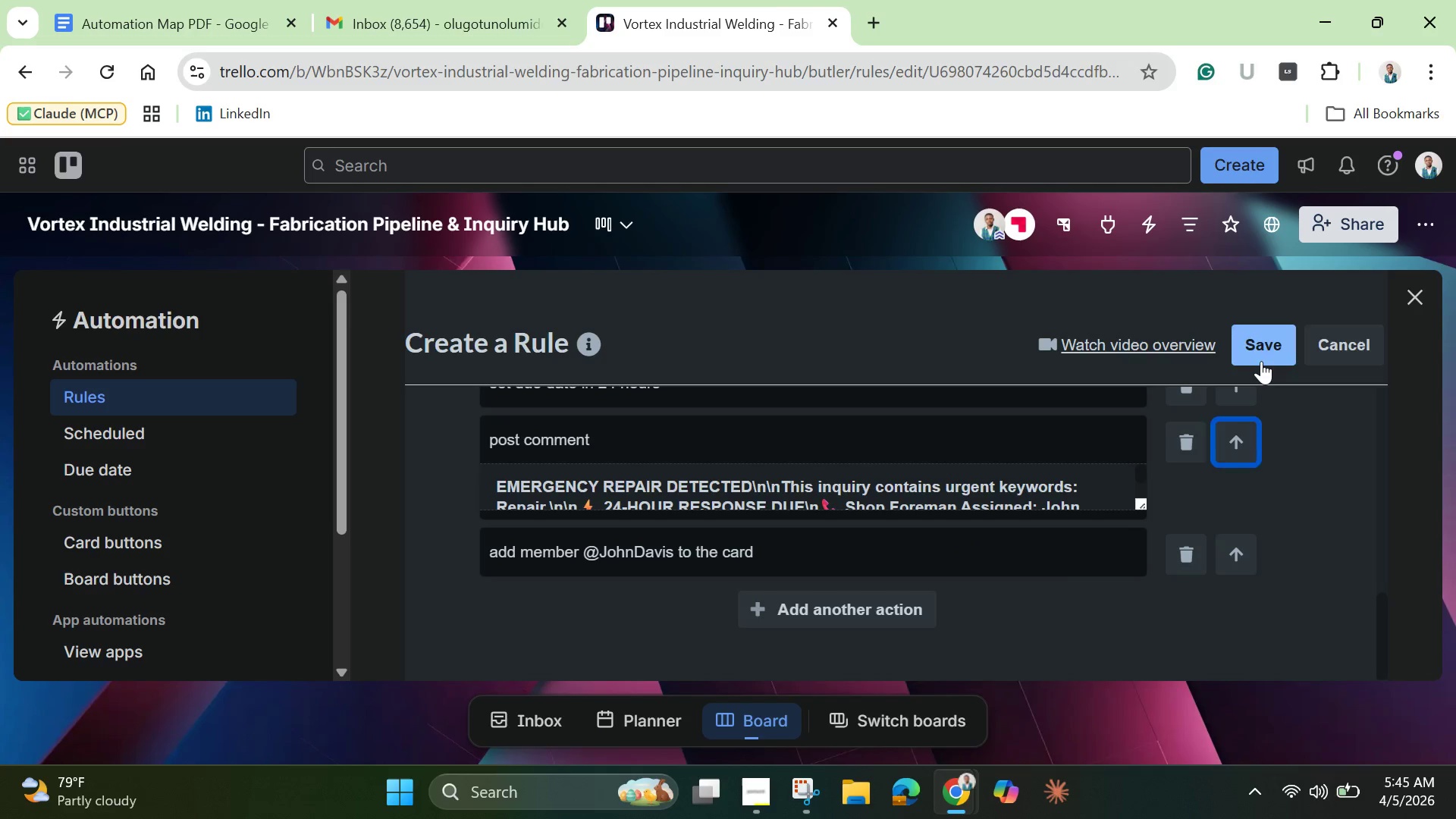 
left_click([1261, 361])
 